 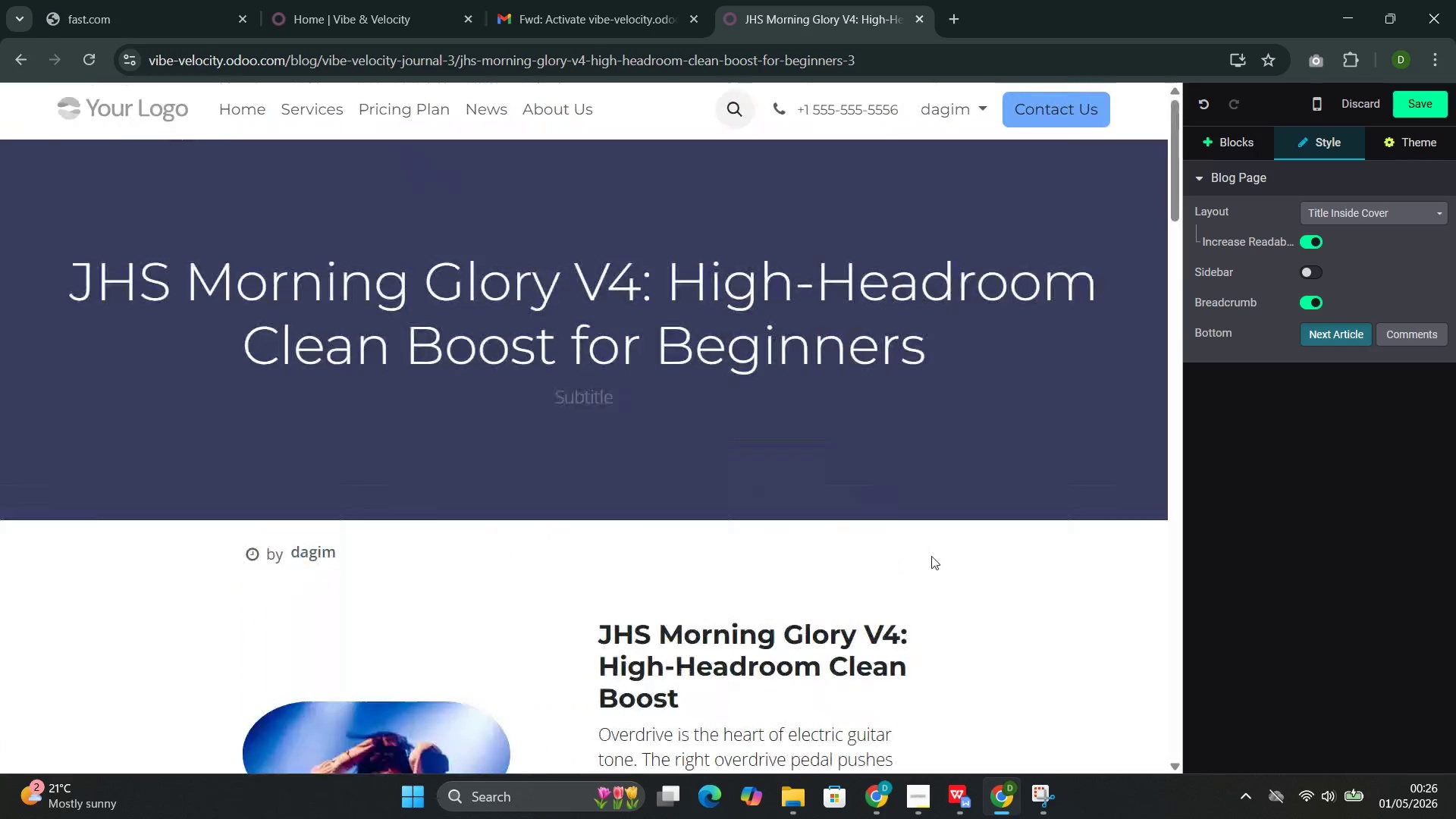 
left_click([759, 426])
 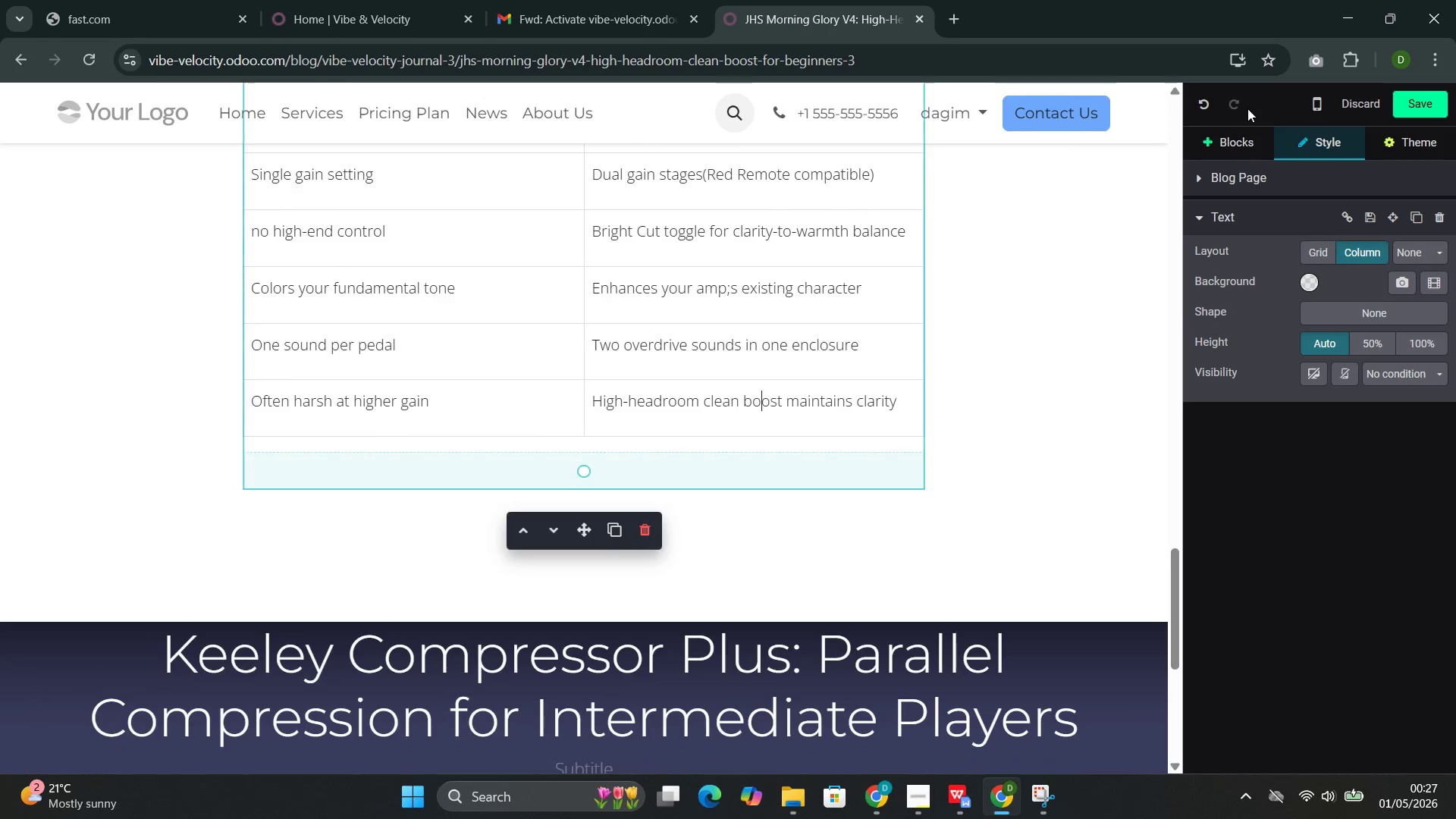 
left_click([1235, 136])
 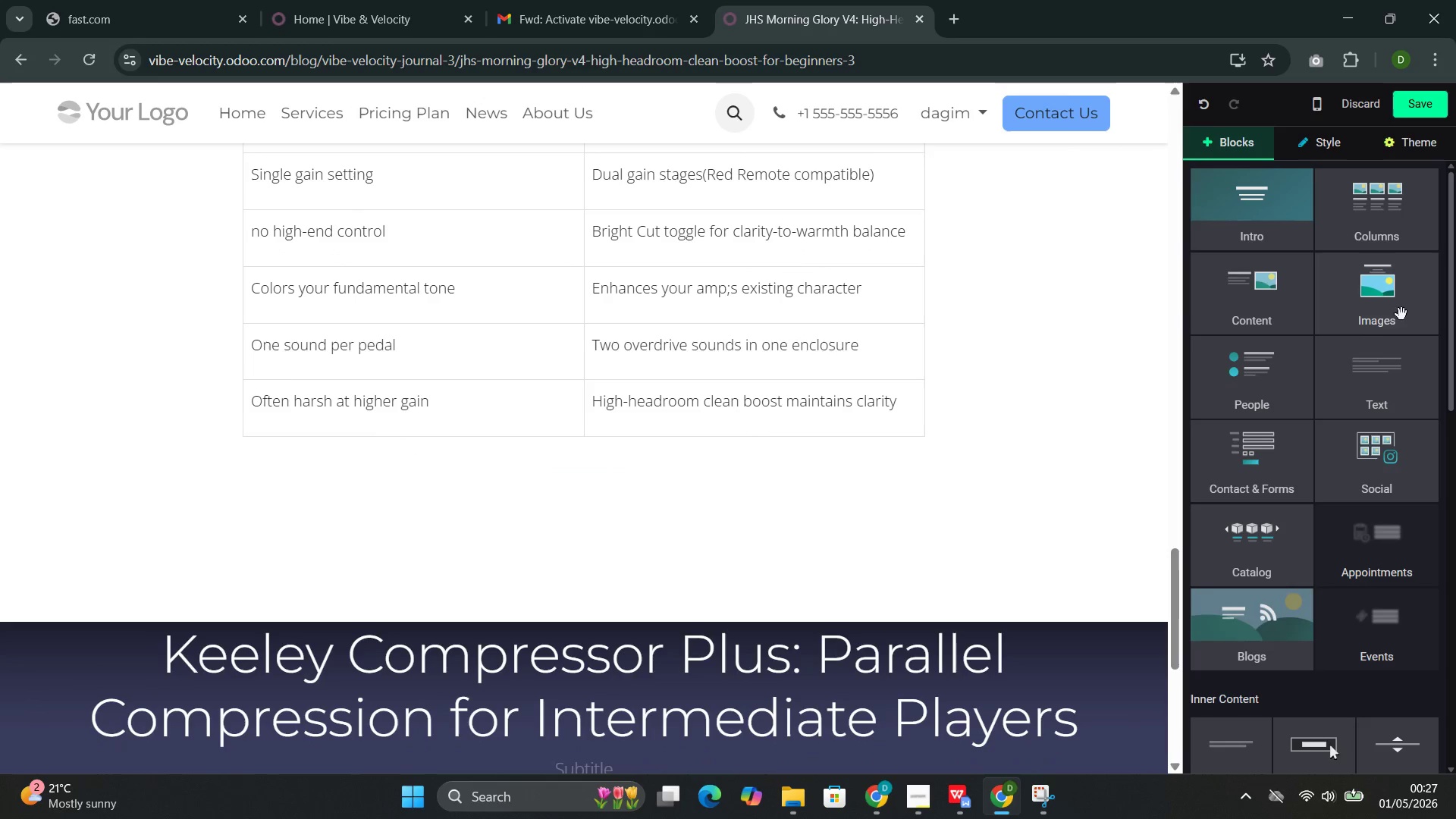 
left_click([1381, 331])
 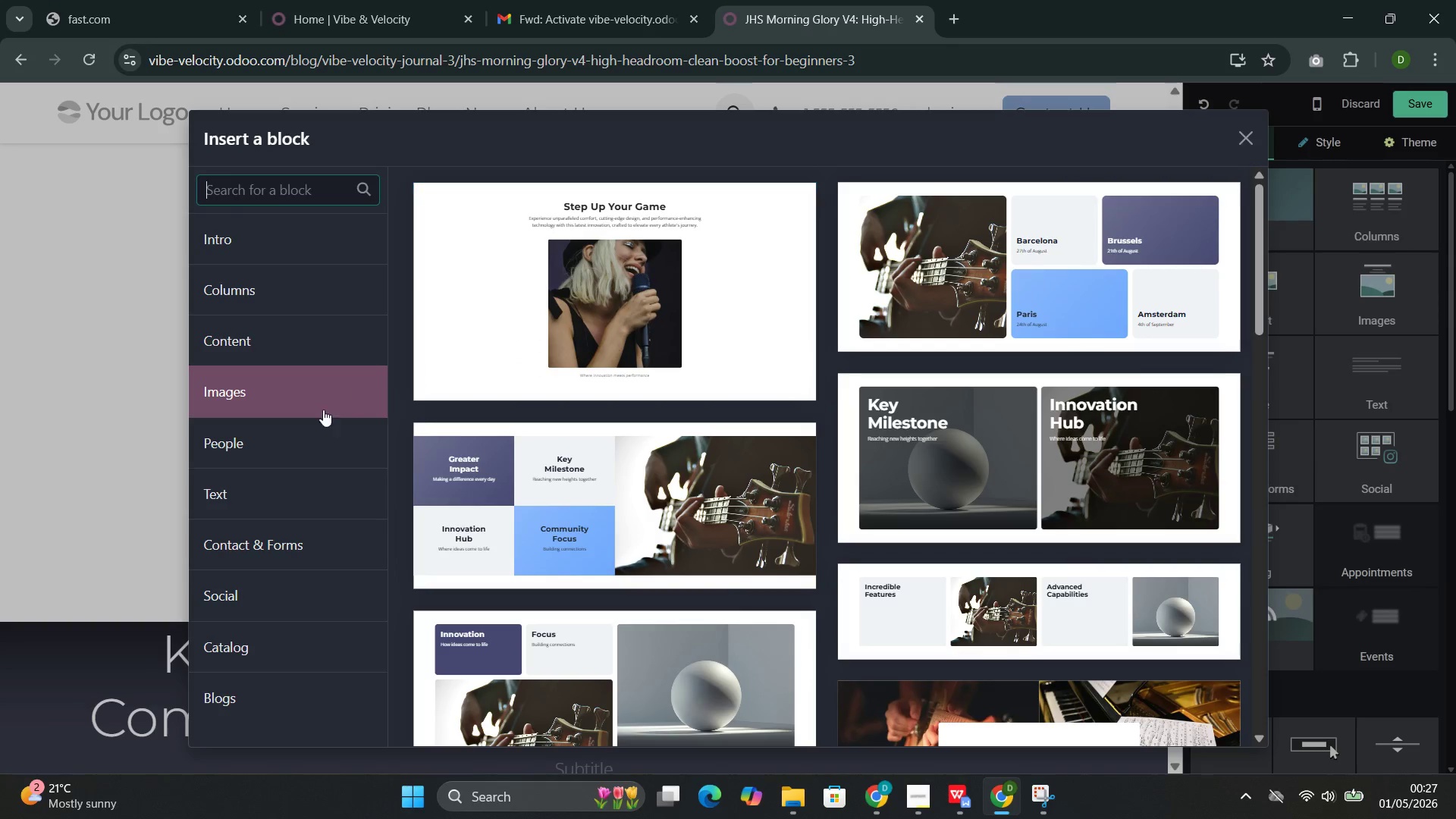 
left_click([281, 493])
 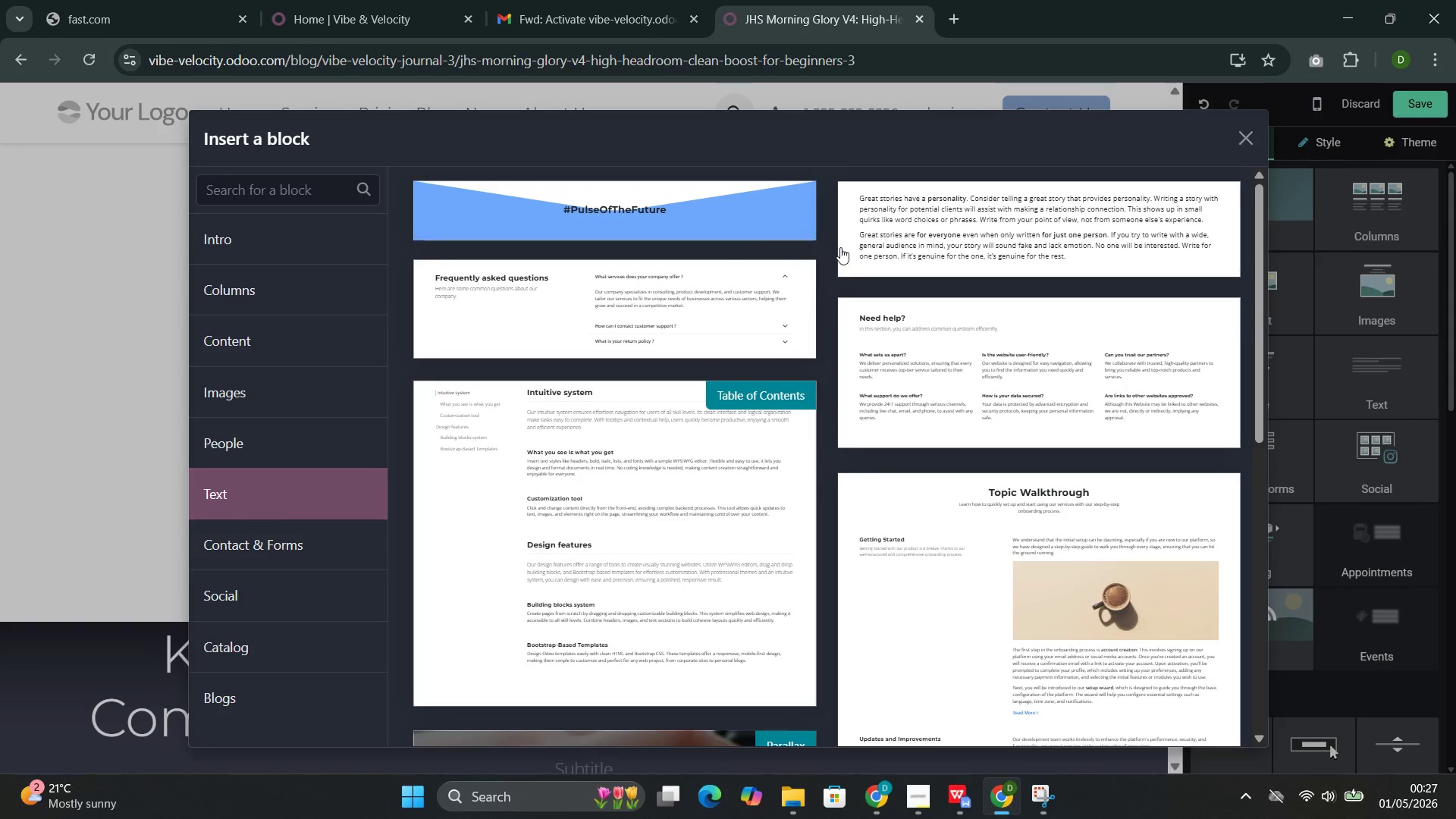 
left_click([939, 224])
 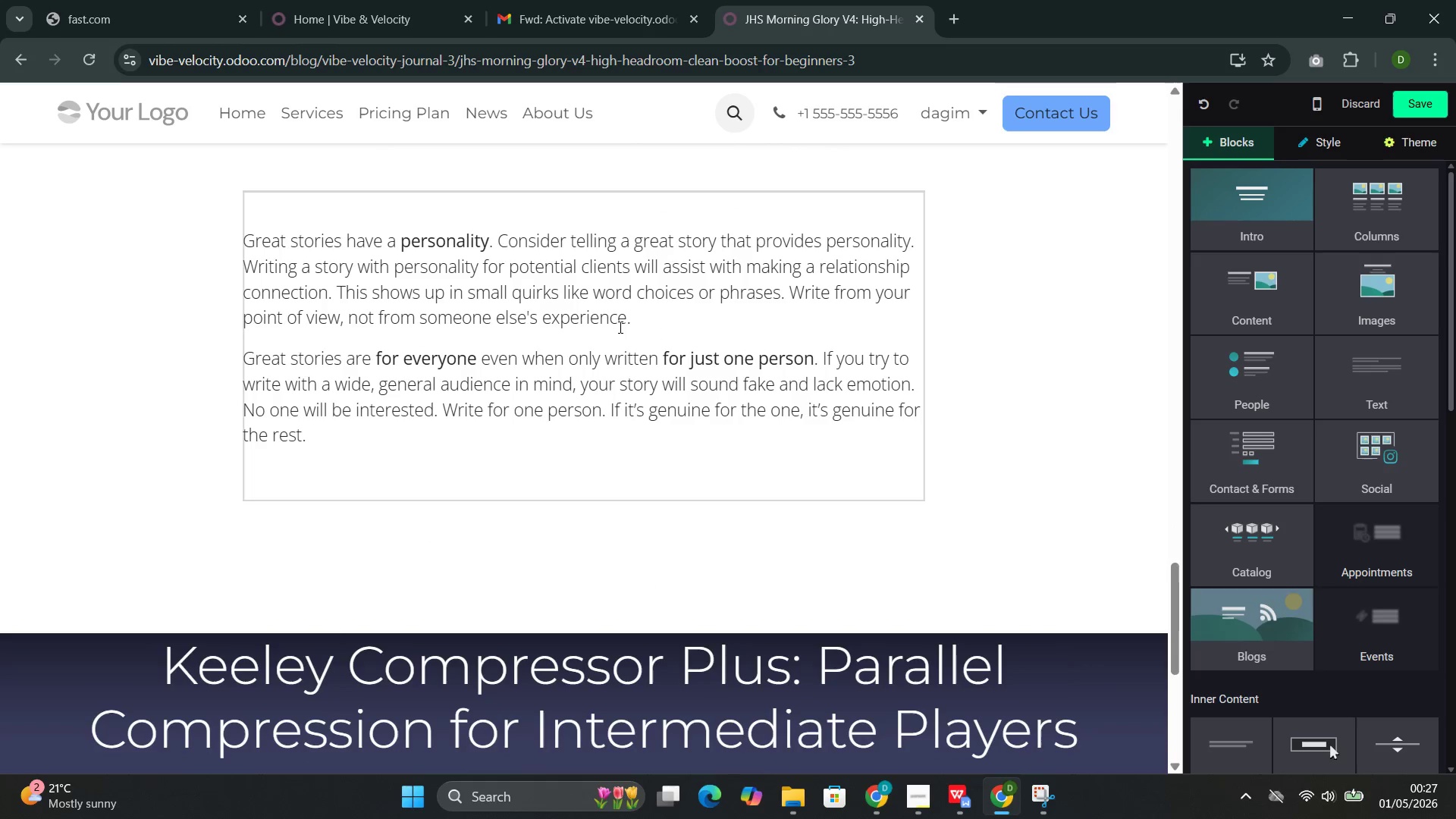 
double_click([619, 327])
 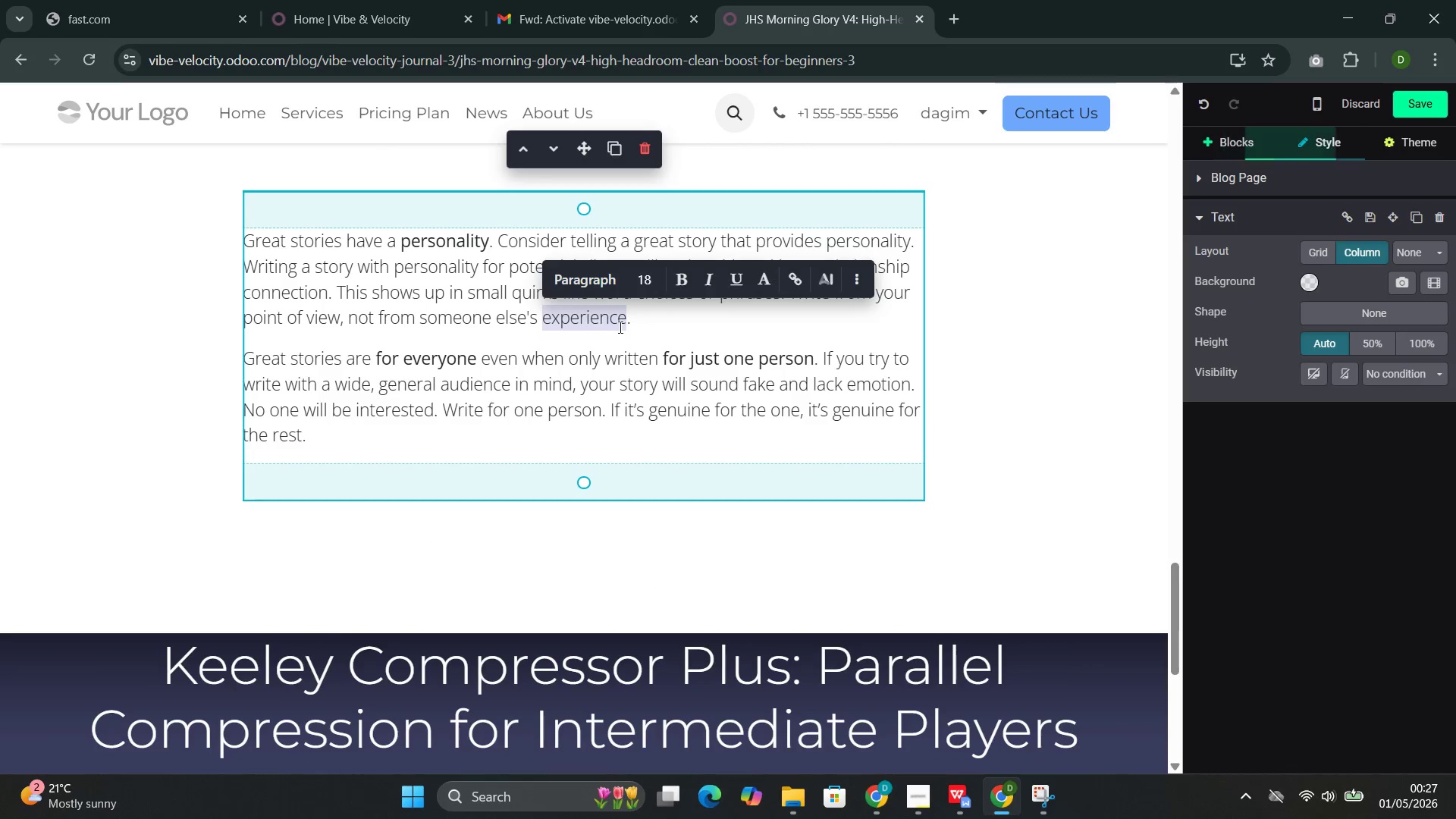 
triple_click([619, 327])
 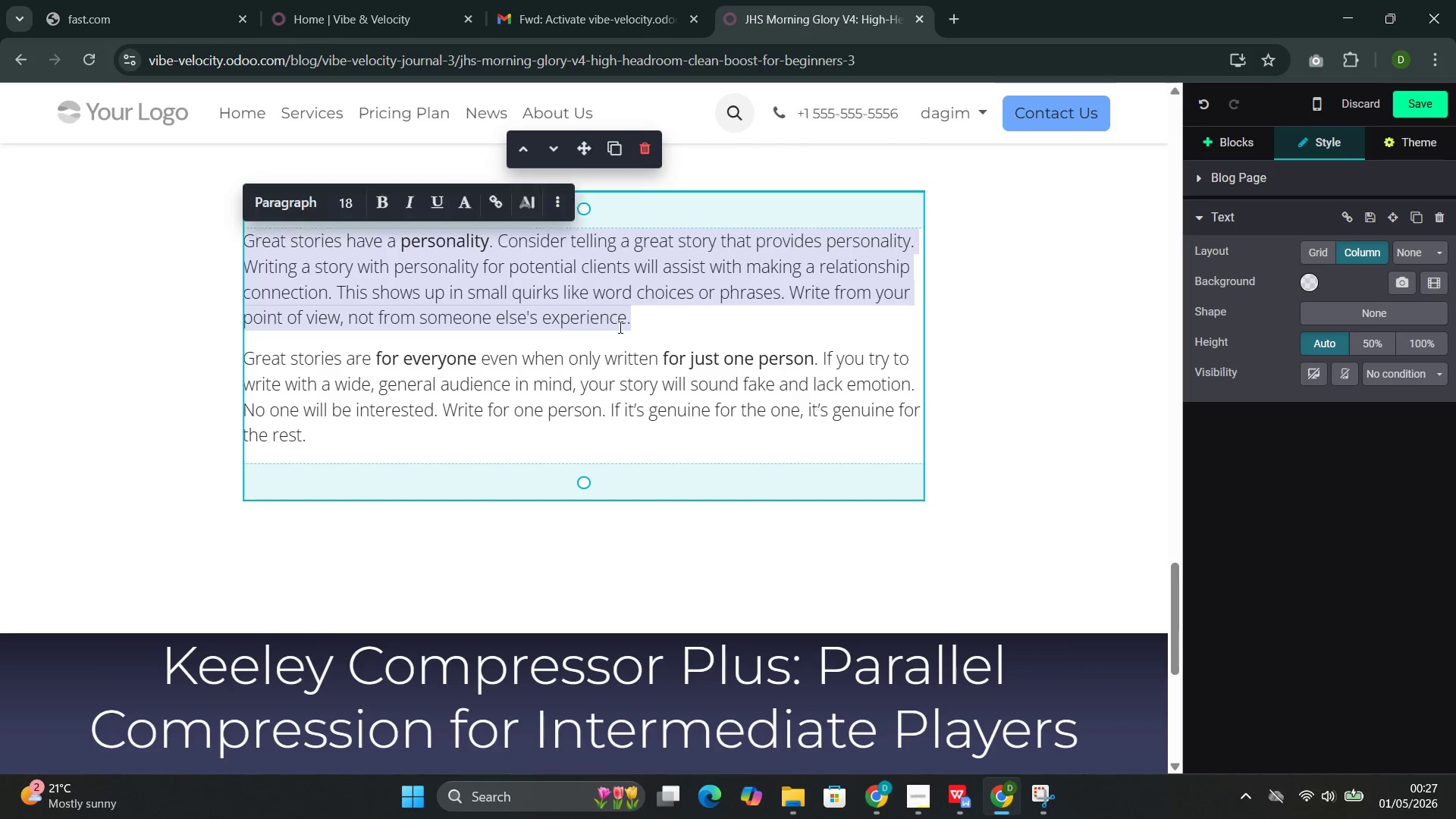 
triple_click([619, 327])
 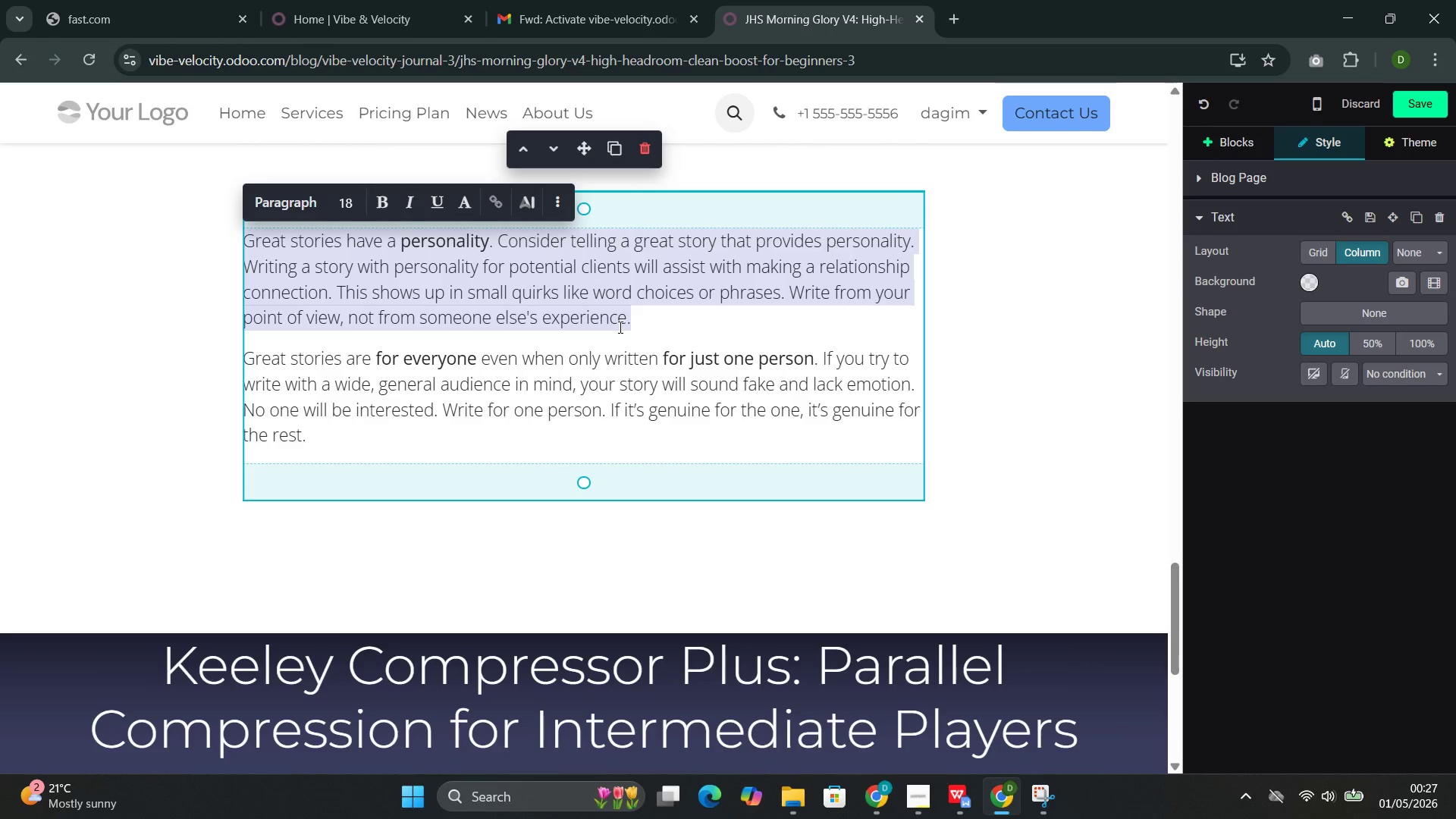 
key(Backspace)
 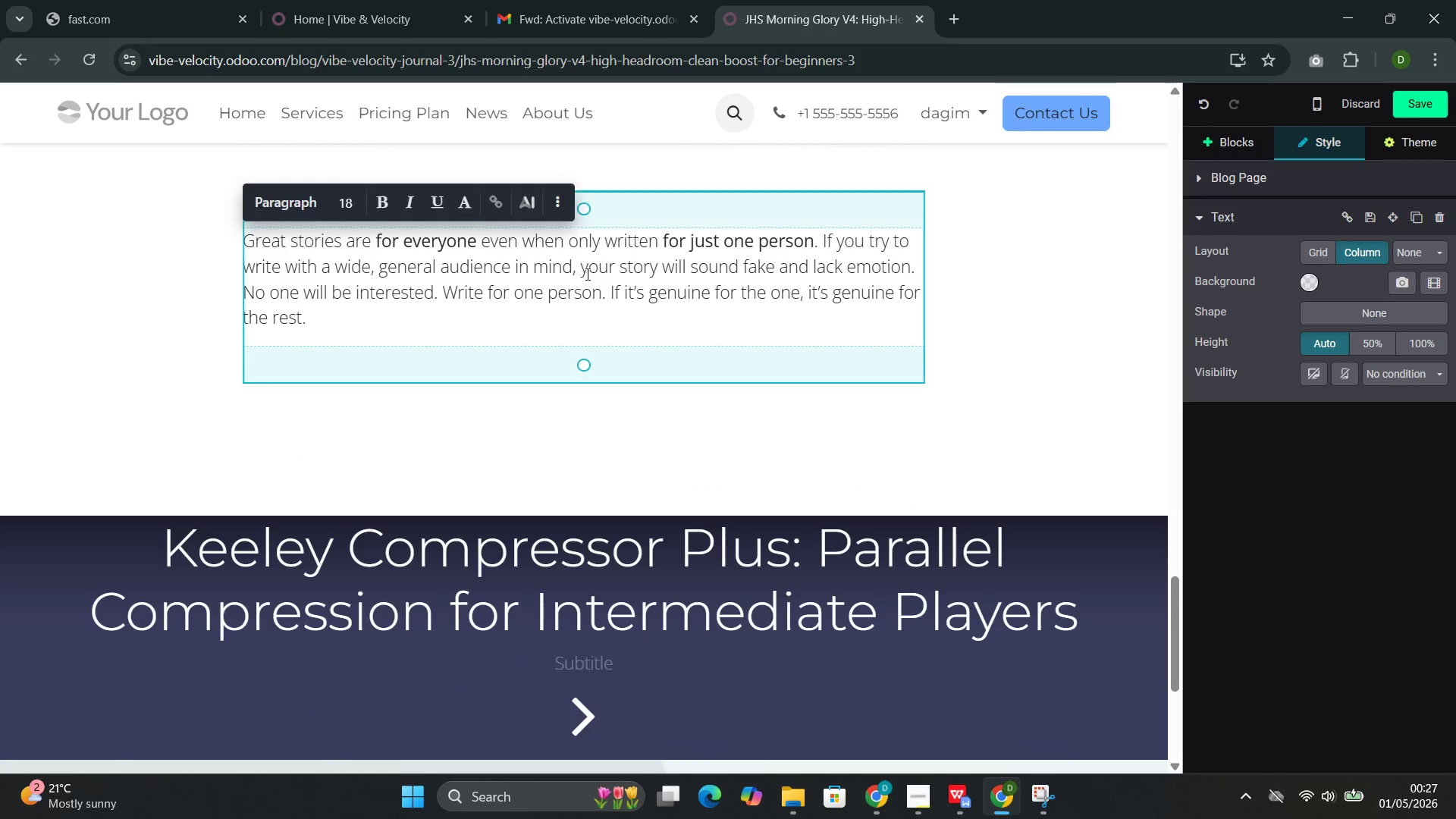 
double_click([586, 274])
 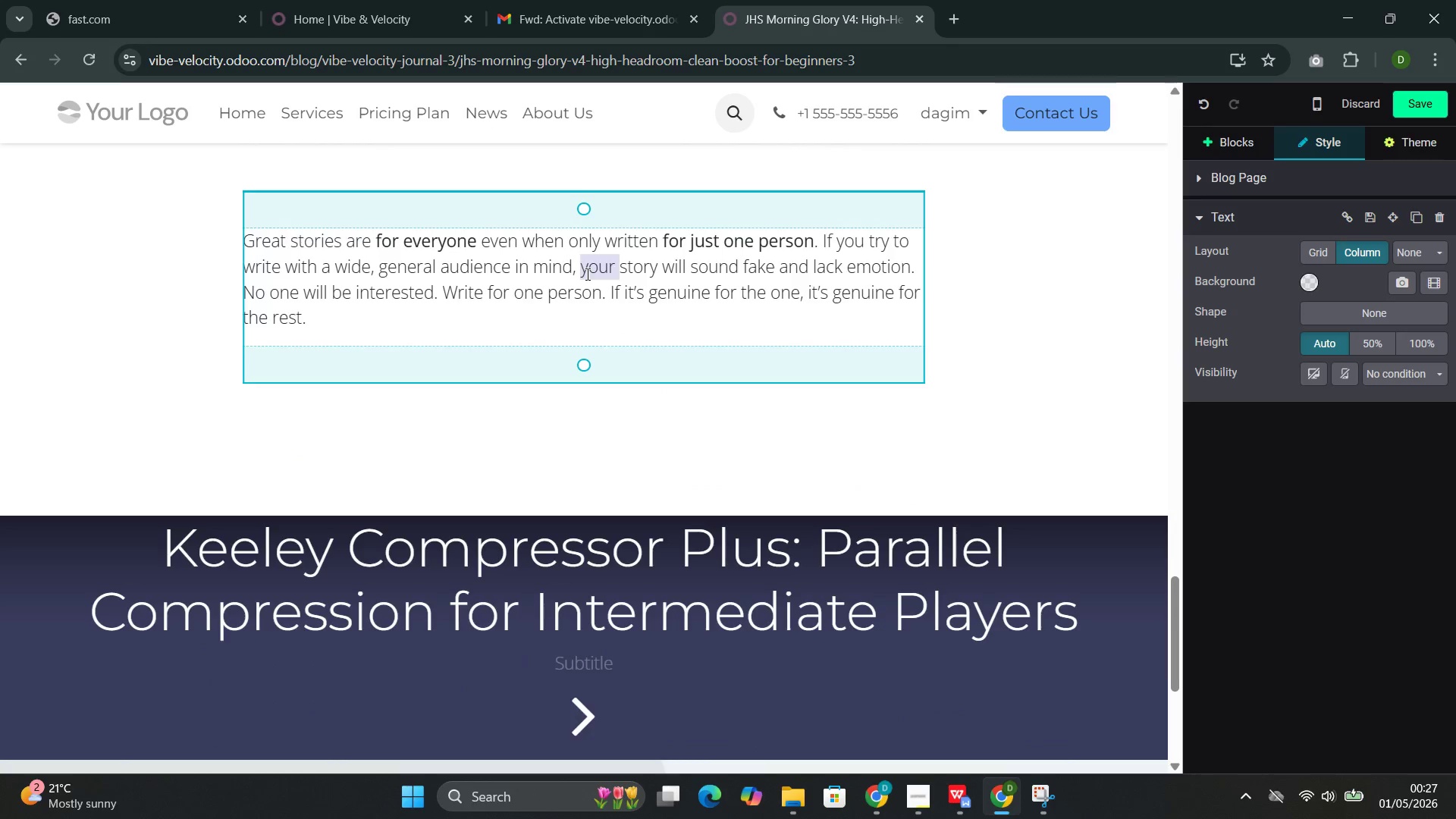 
triple_click([586, 274])
 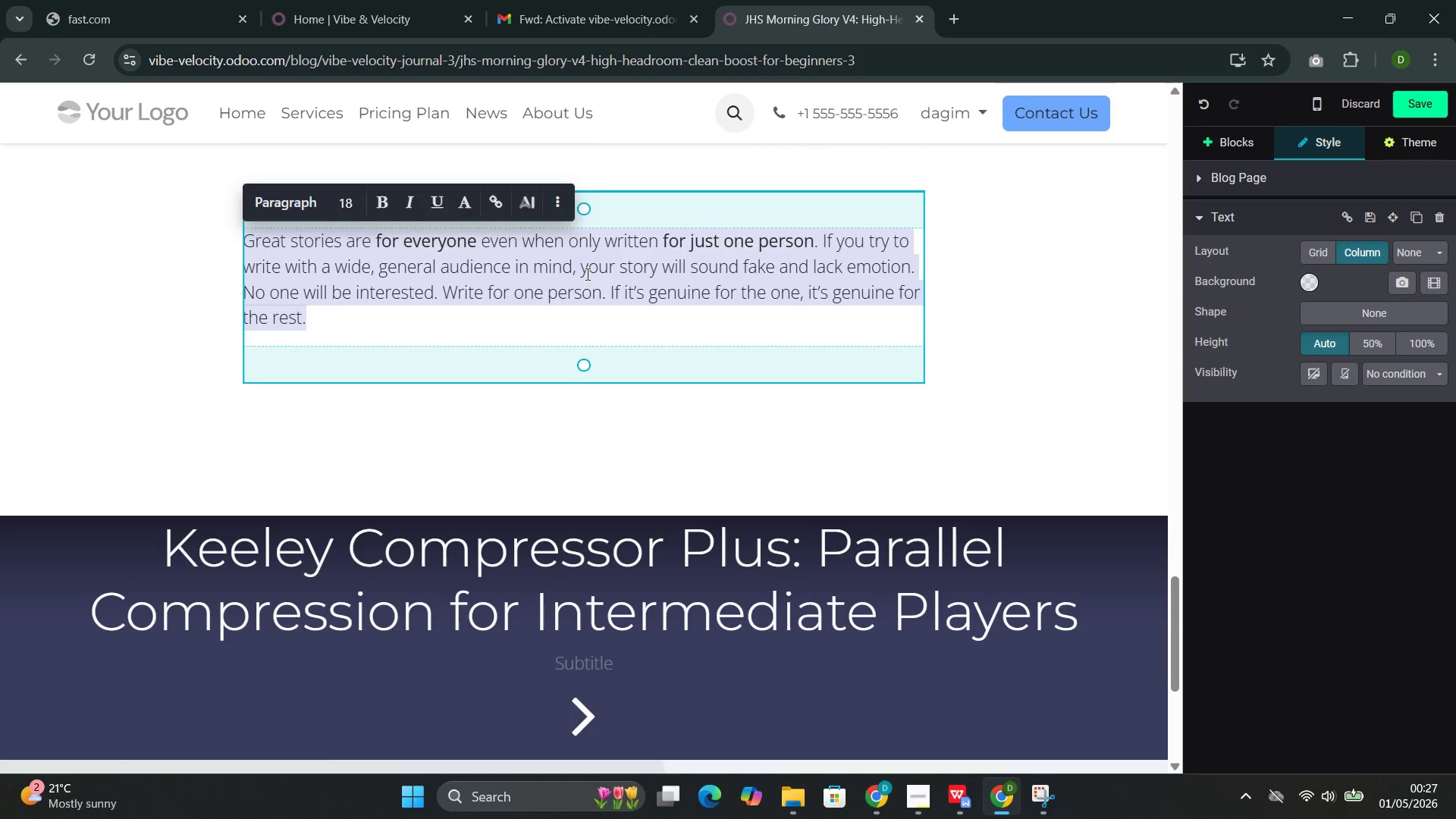 
triple_click([586, 274])
 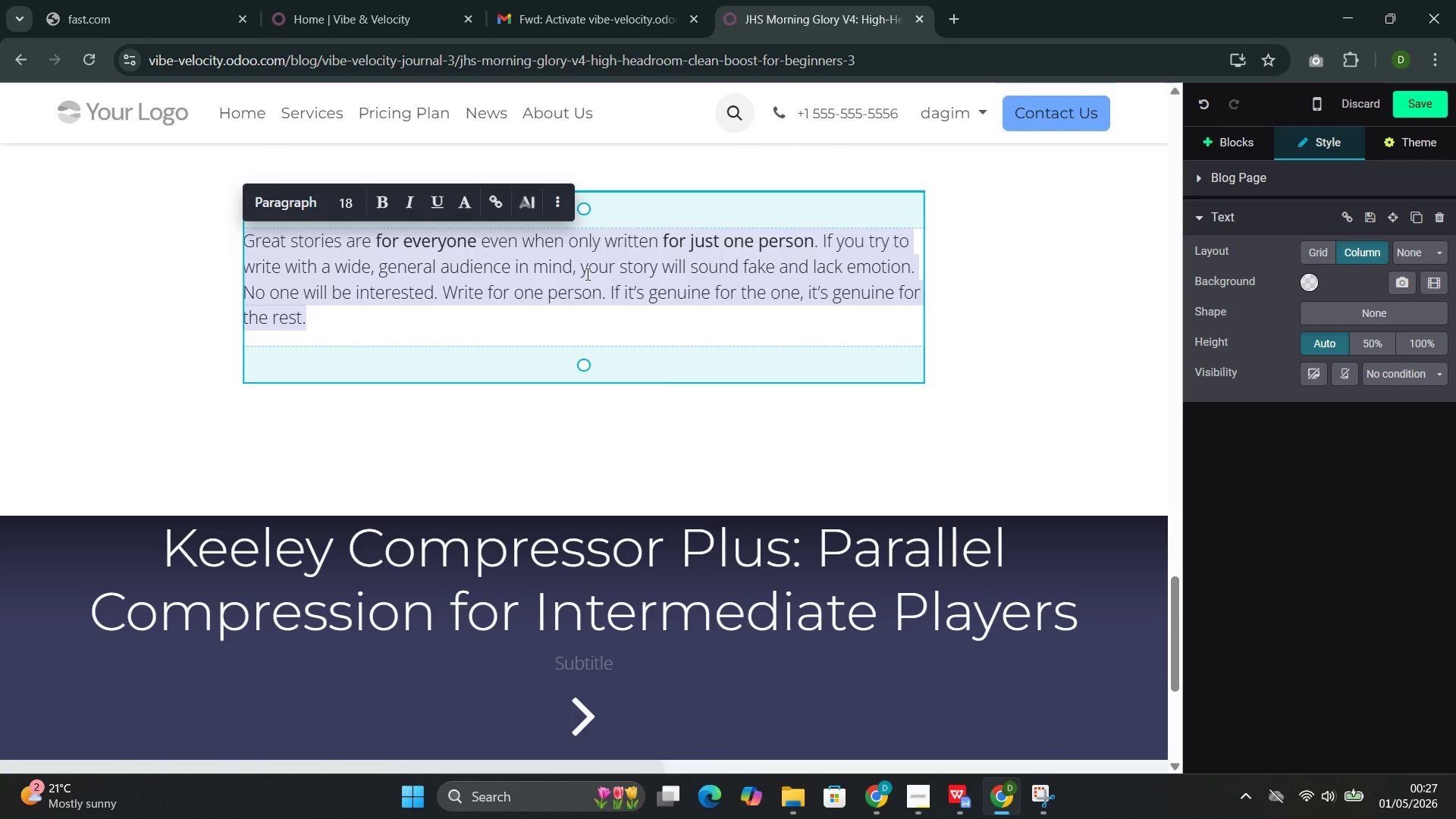 
key(Backspace)
 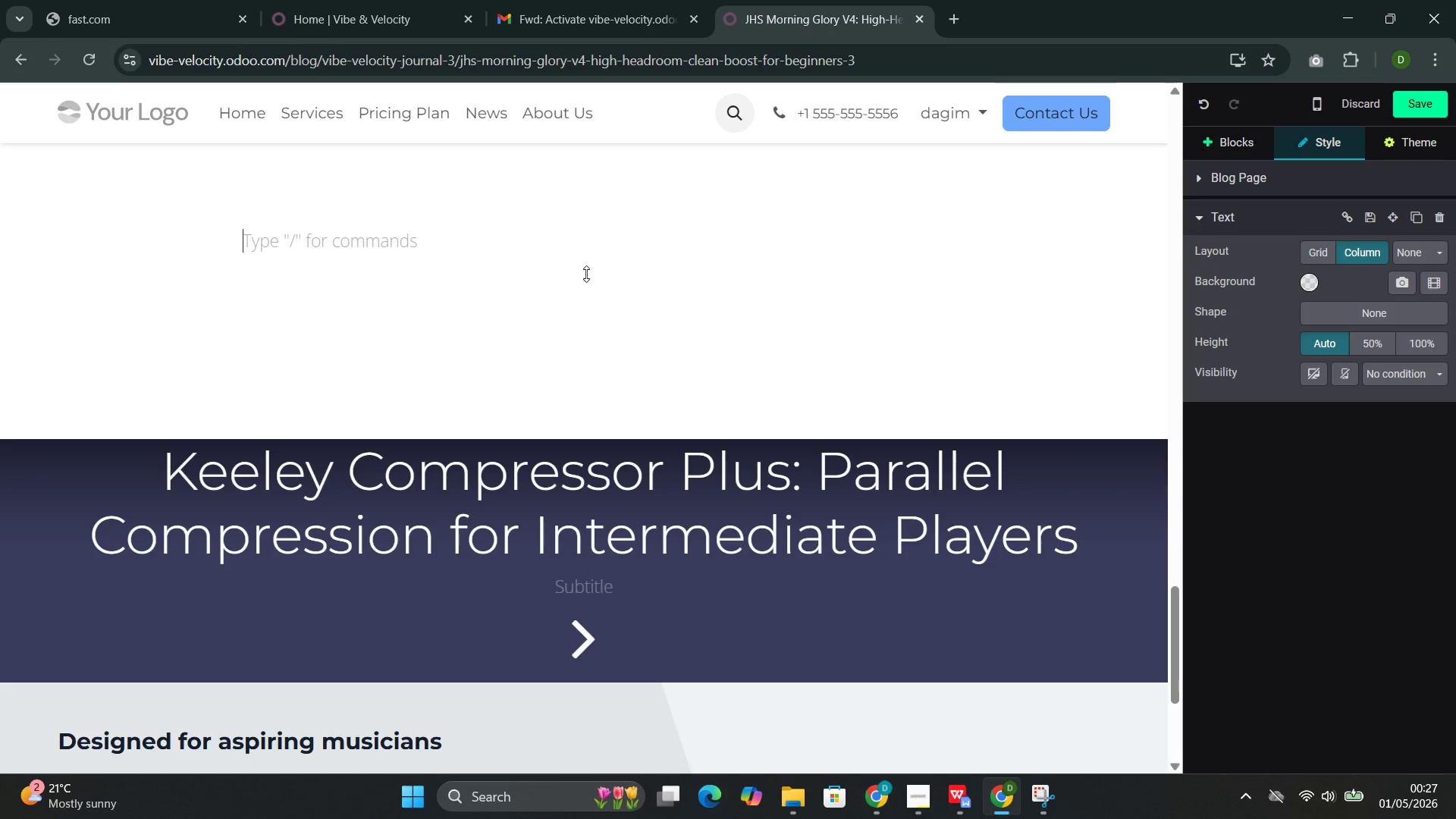 
key(Backspace)
 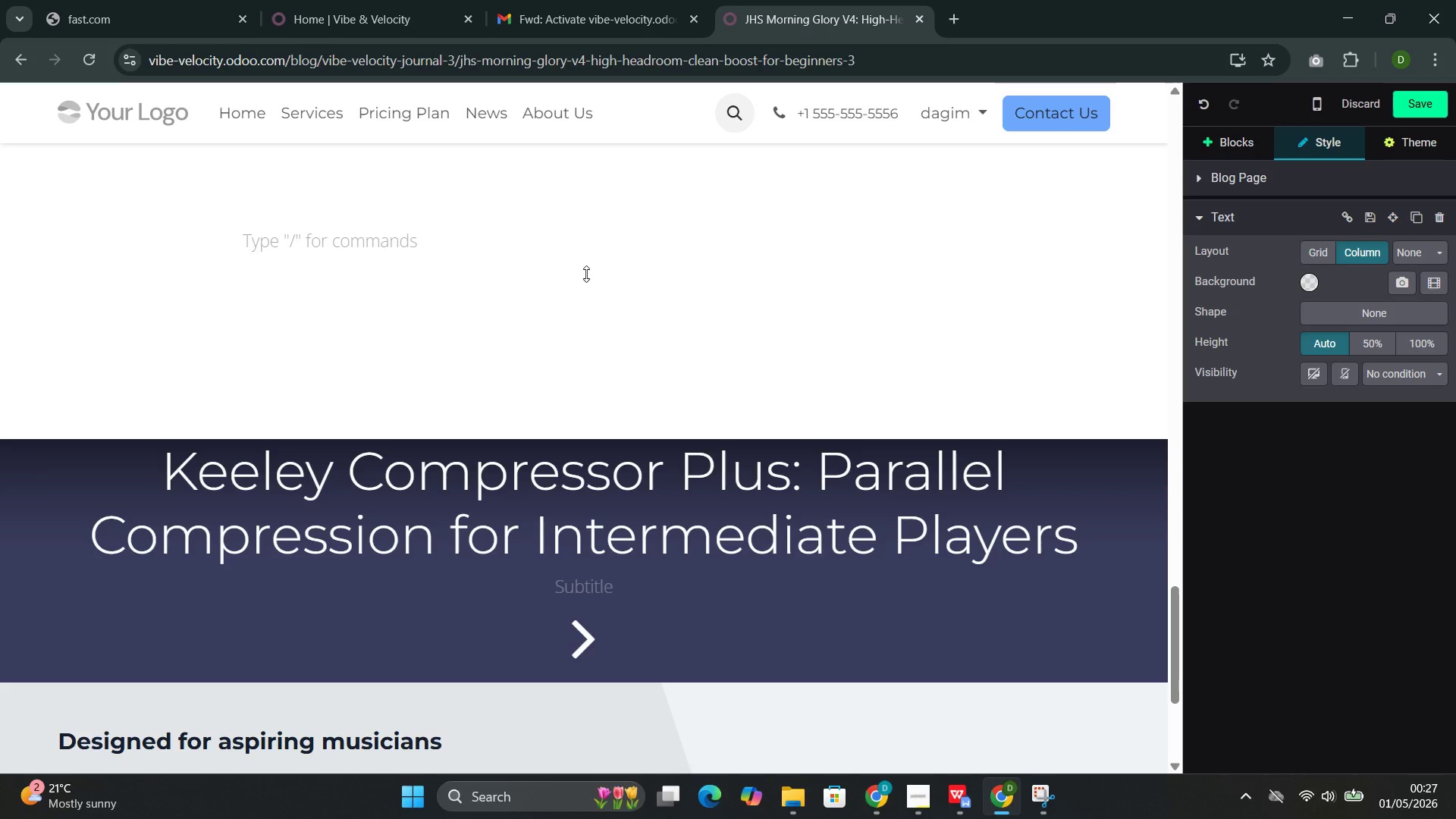 
wait(11.16)
 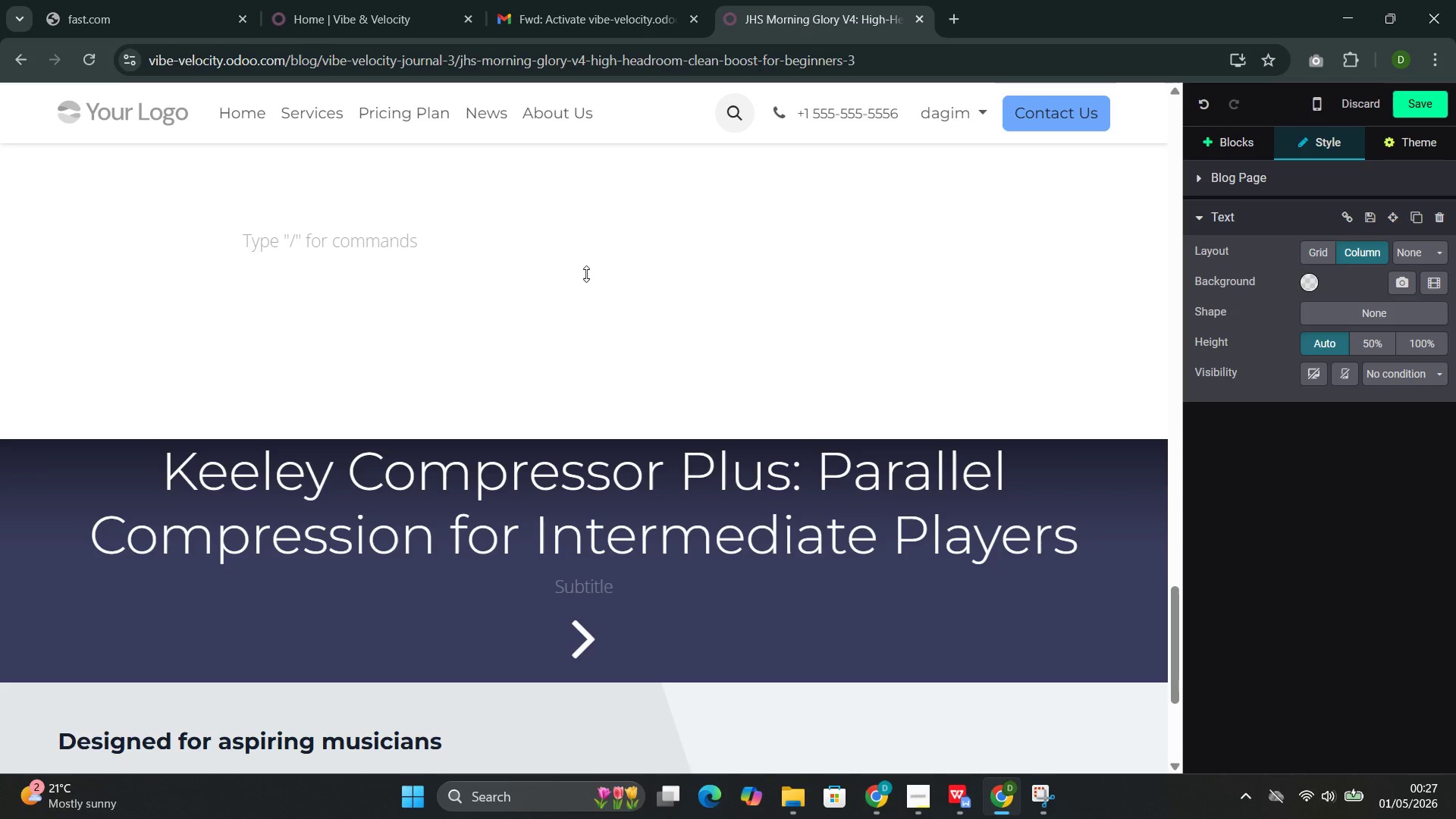 
key(Slash)
 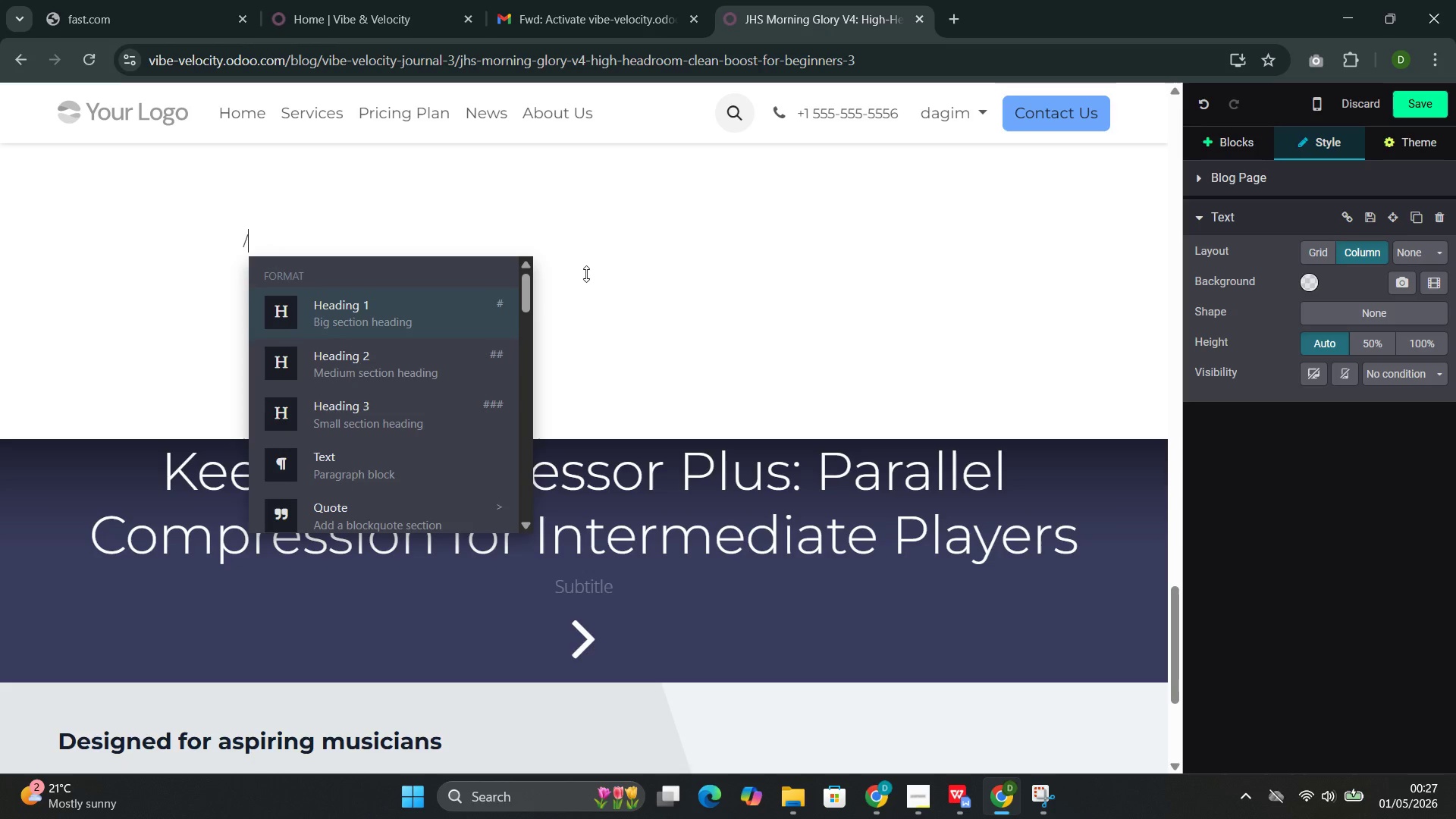 
key(C)
 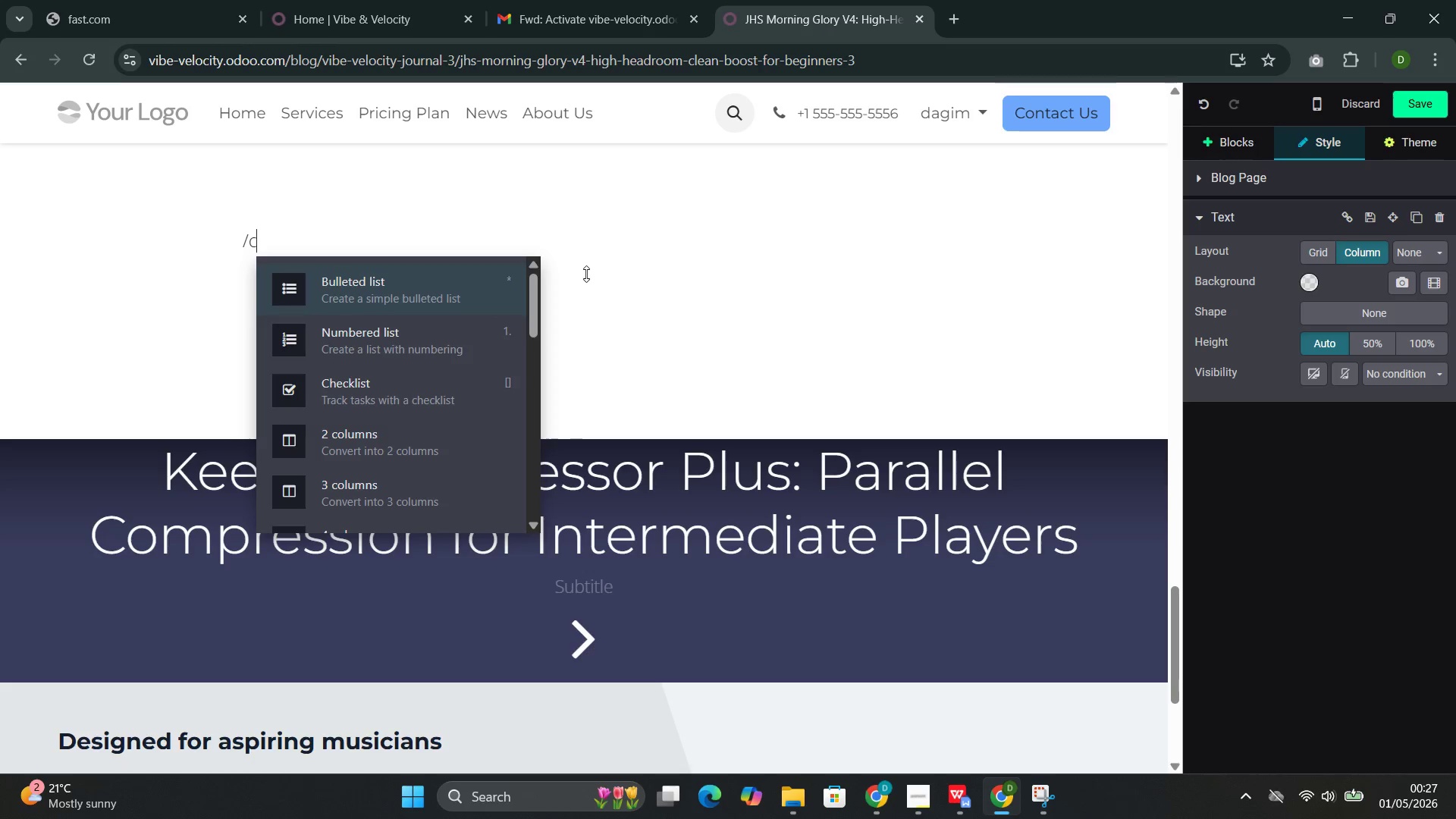 
key(Backspace)
type(button)
 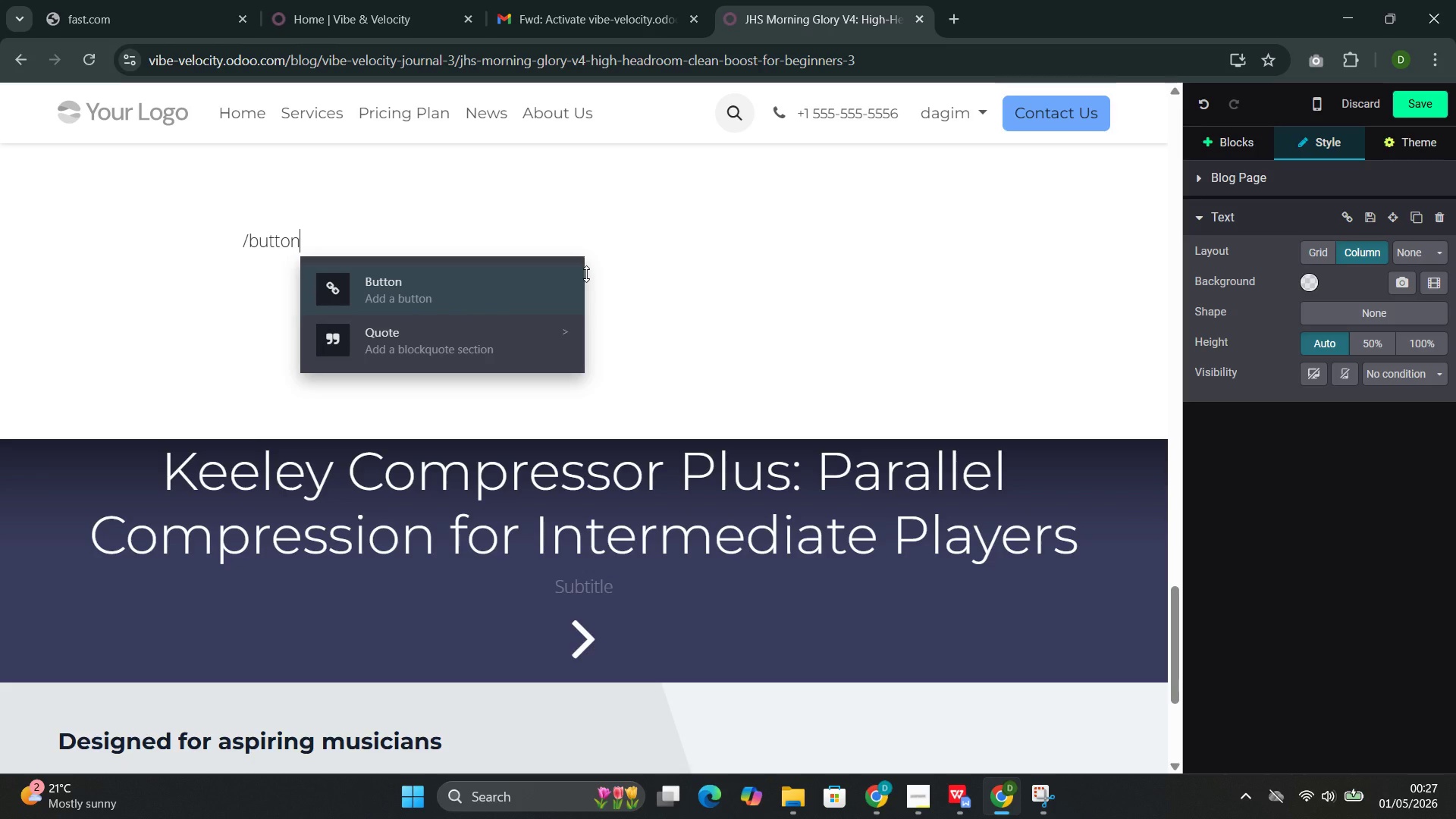 
key(Enter)
 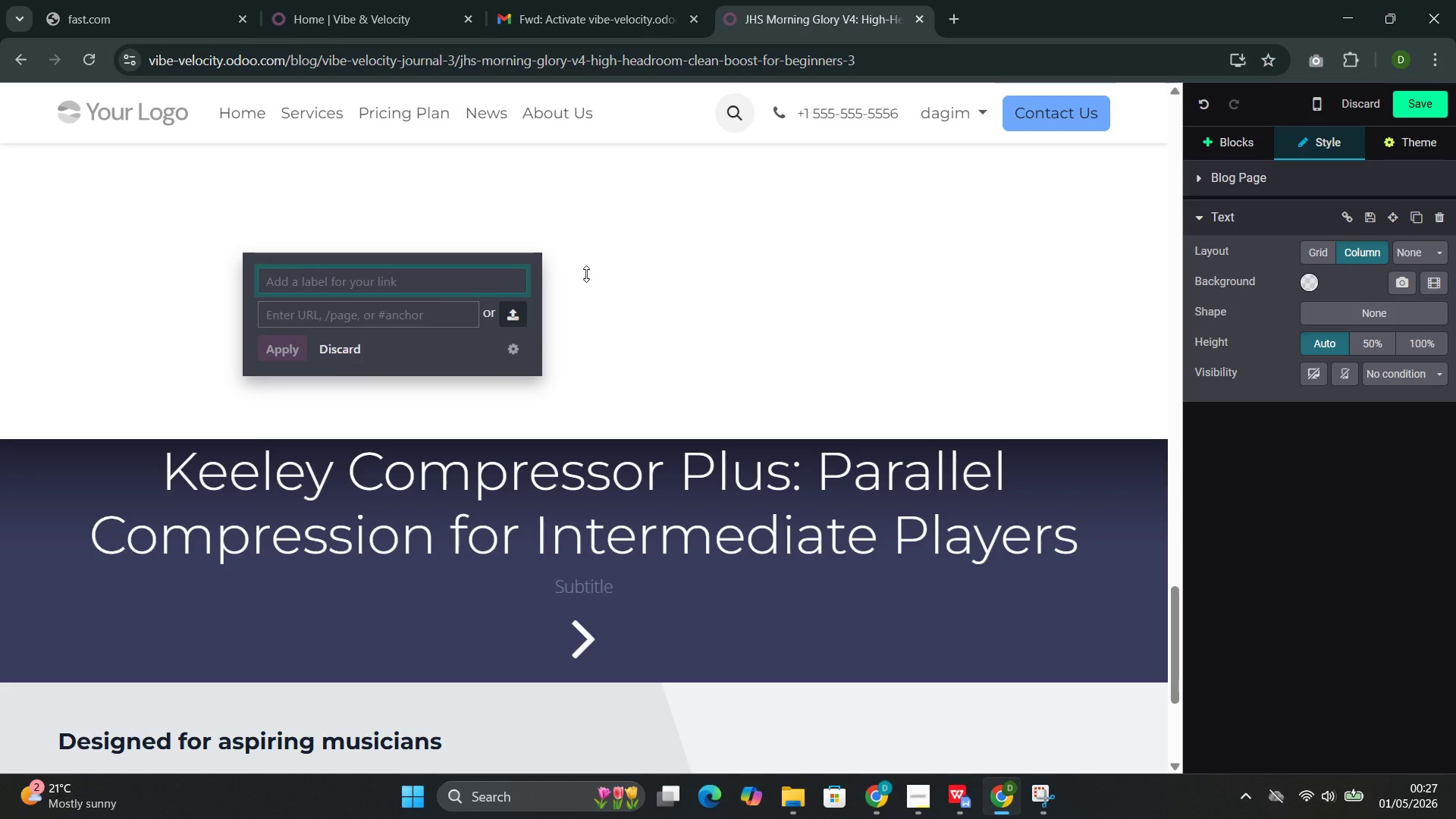 
type(Shop the JHC)
key(Backspace)
type(S Morning Glory V4)
 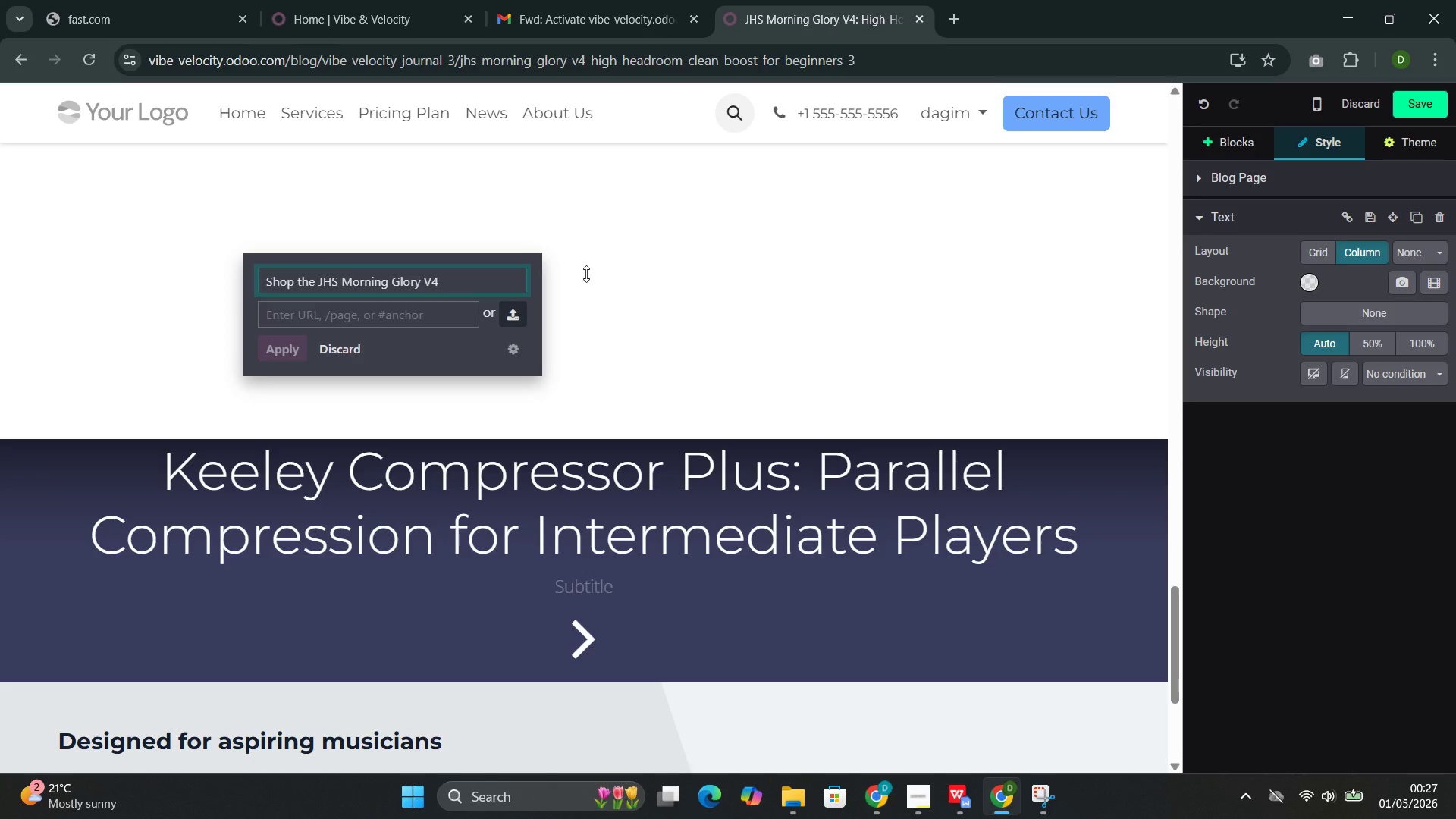 
left_click([438, 313])
 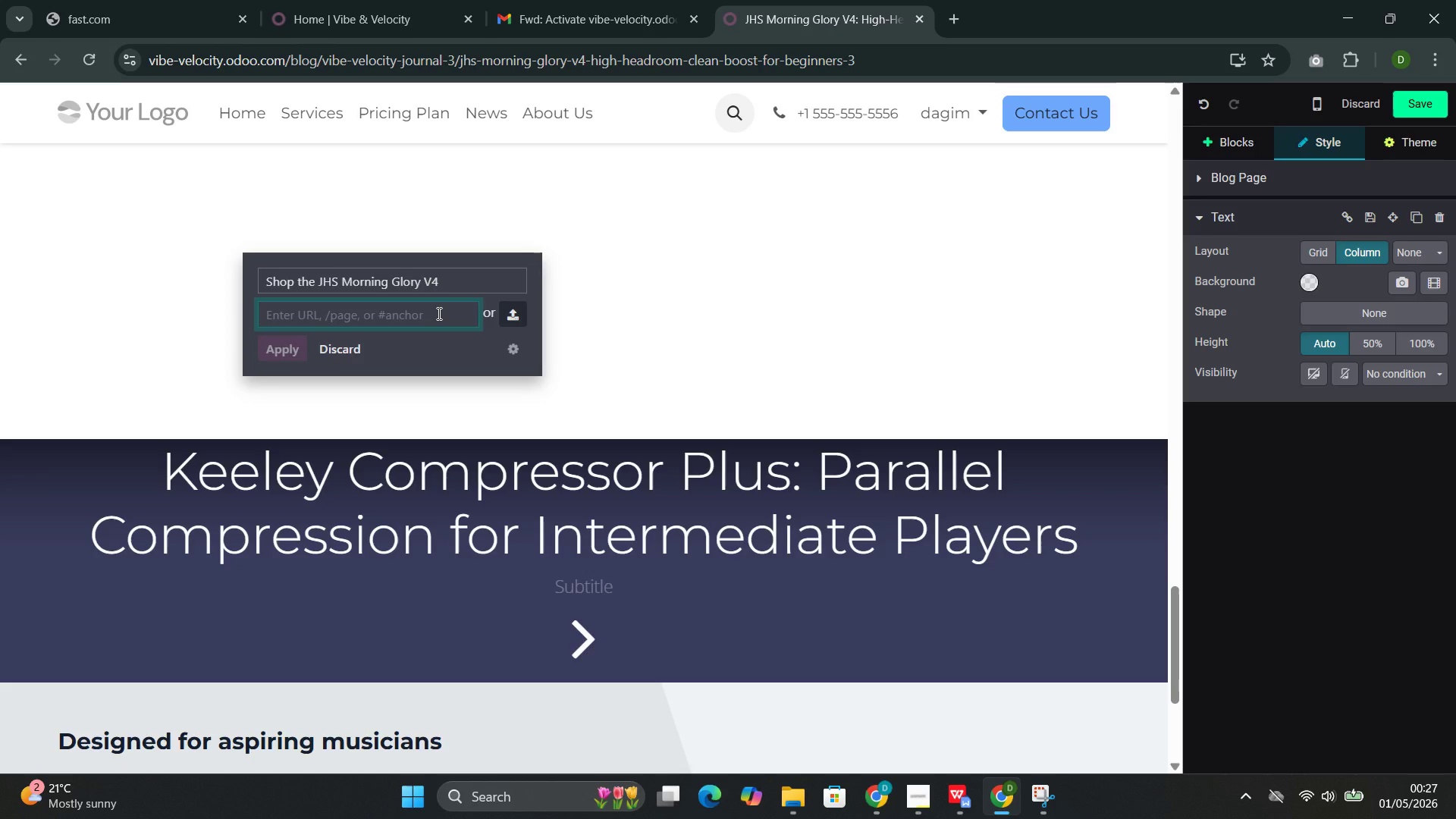 
key(Slash)
 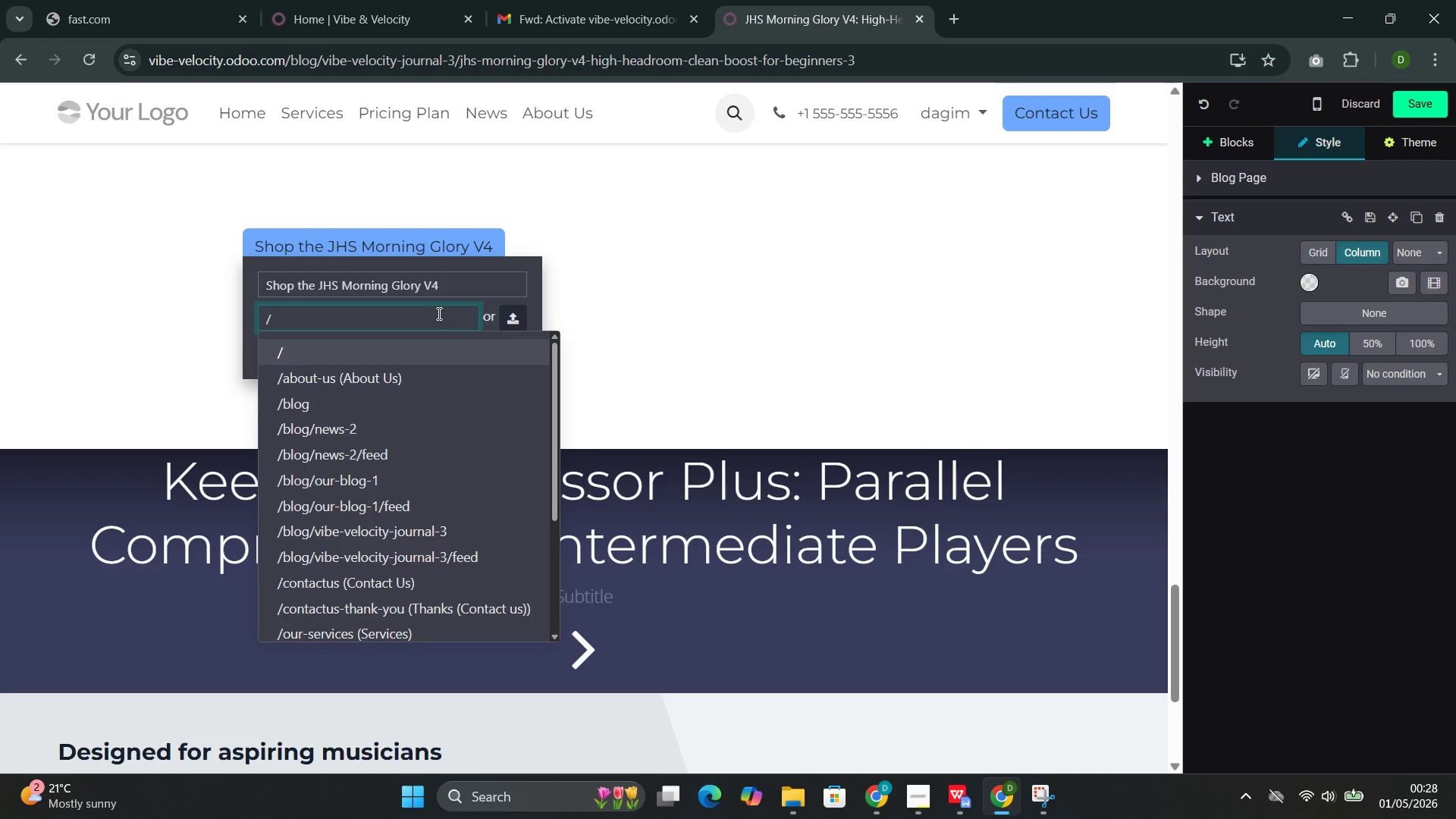 
wait(5.44)
 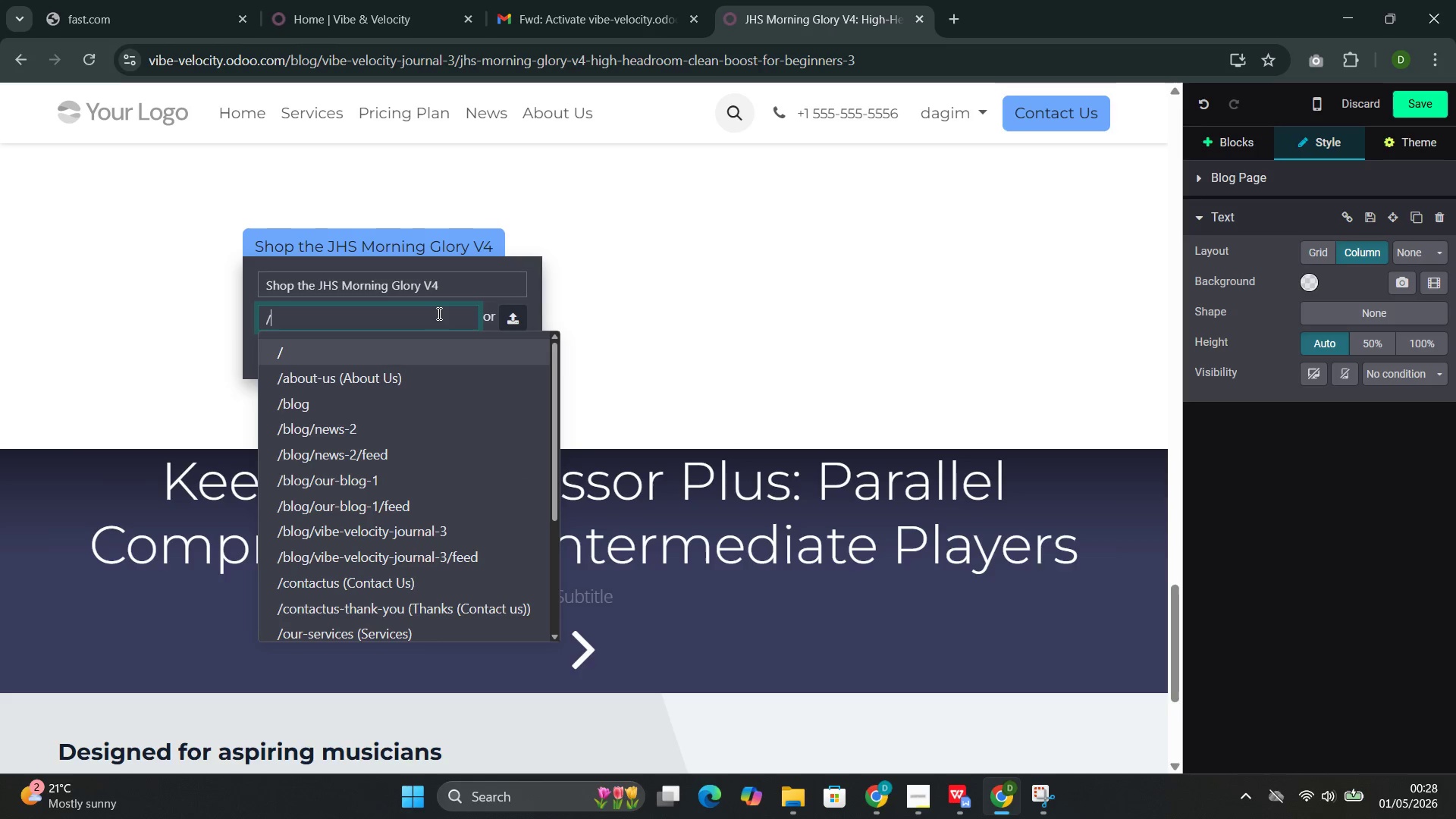 
type(ser)
 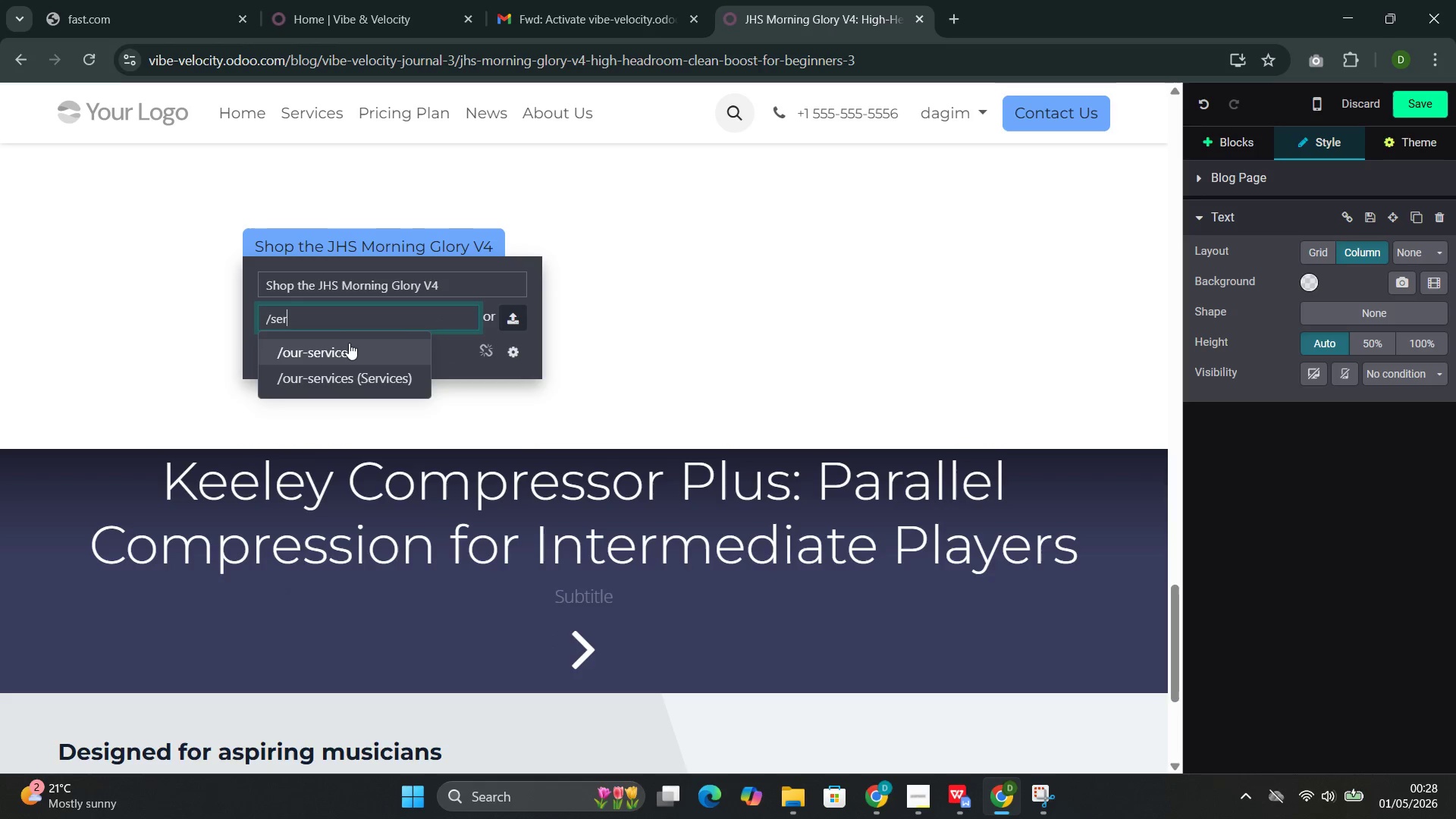 
left_click([347, 345])
 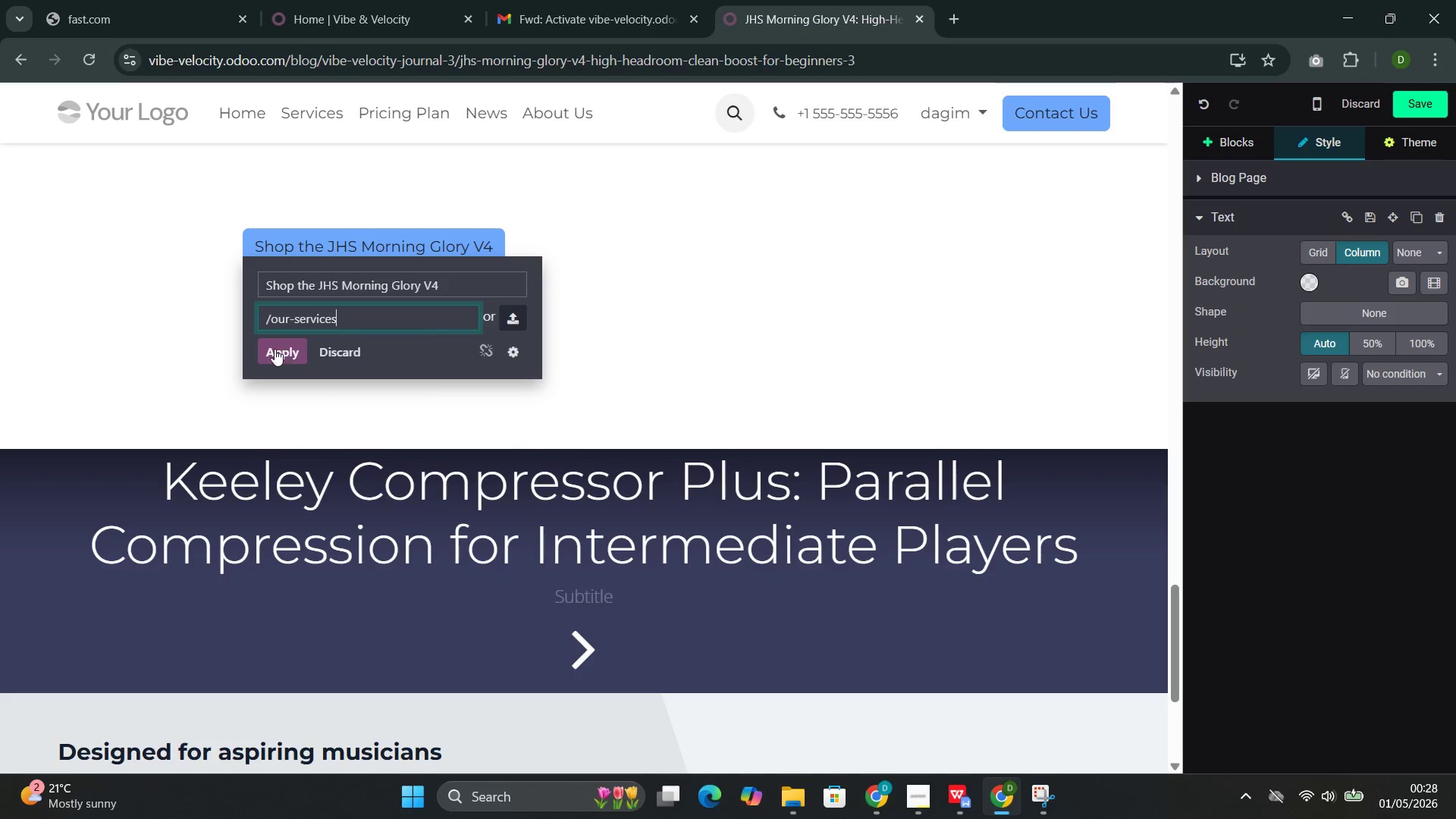 
left_click([349, 312])
 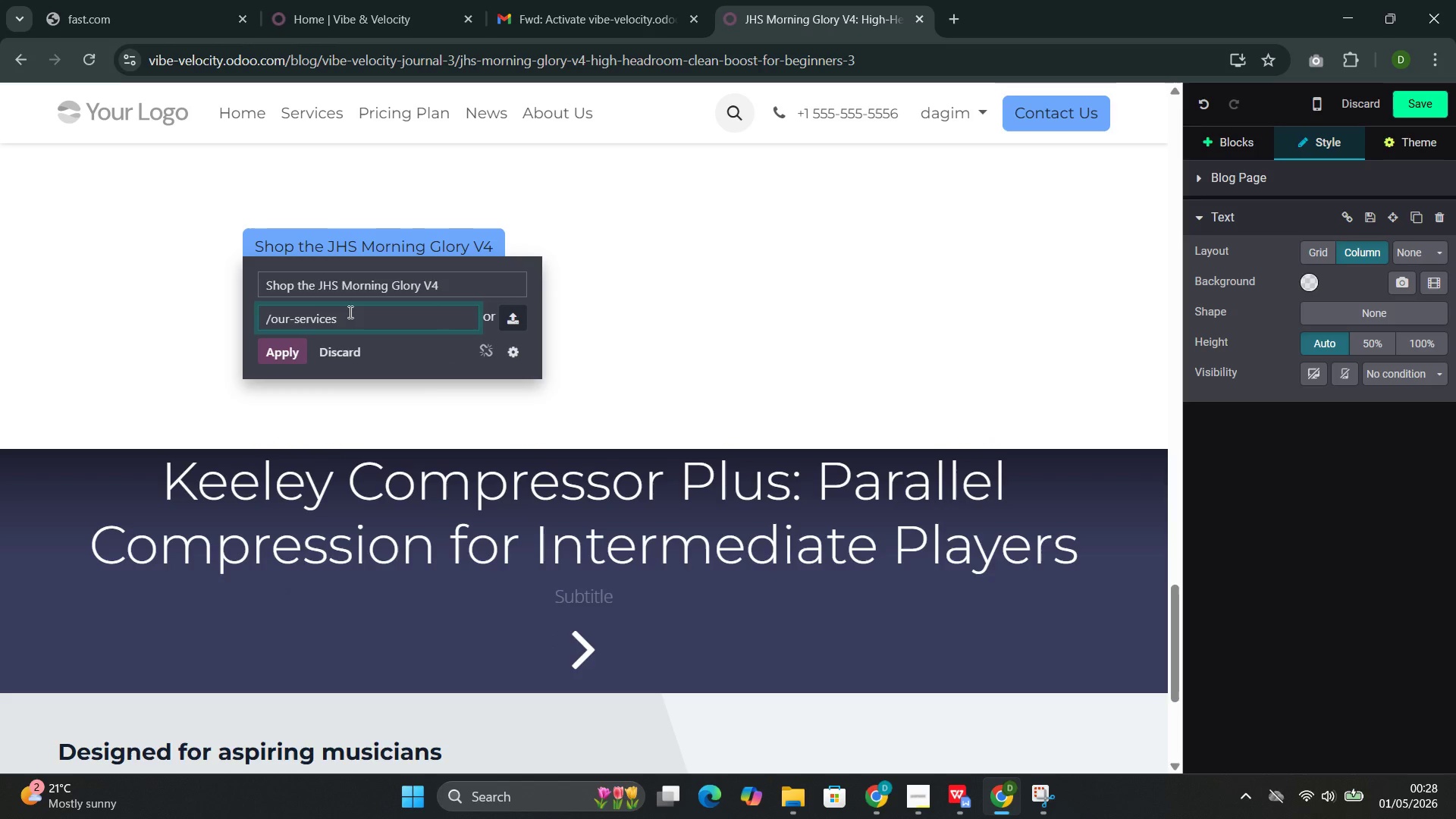 
key(Backspace)
 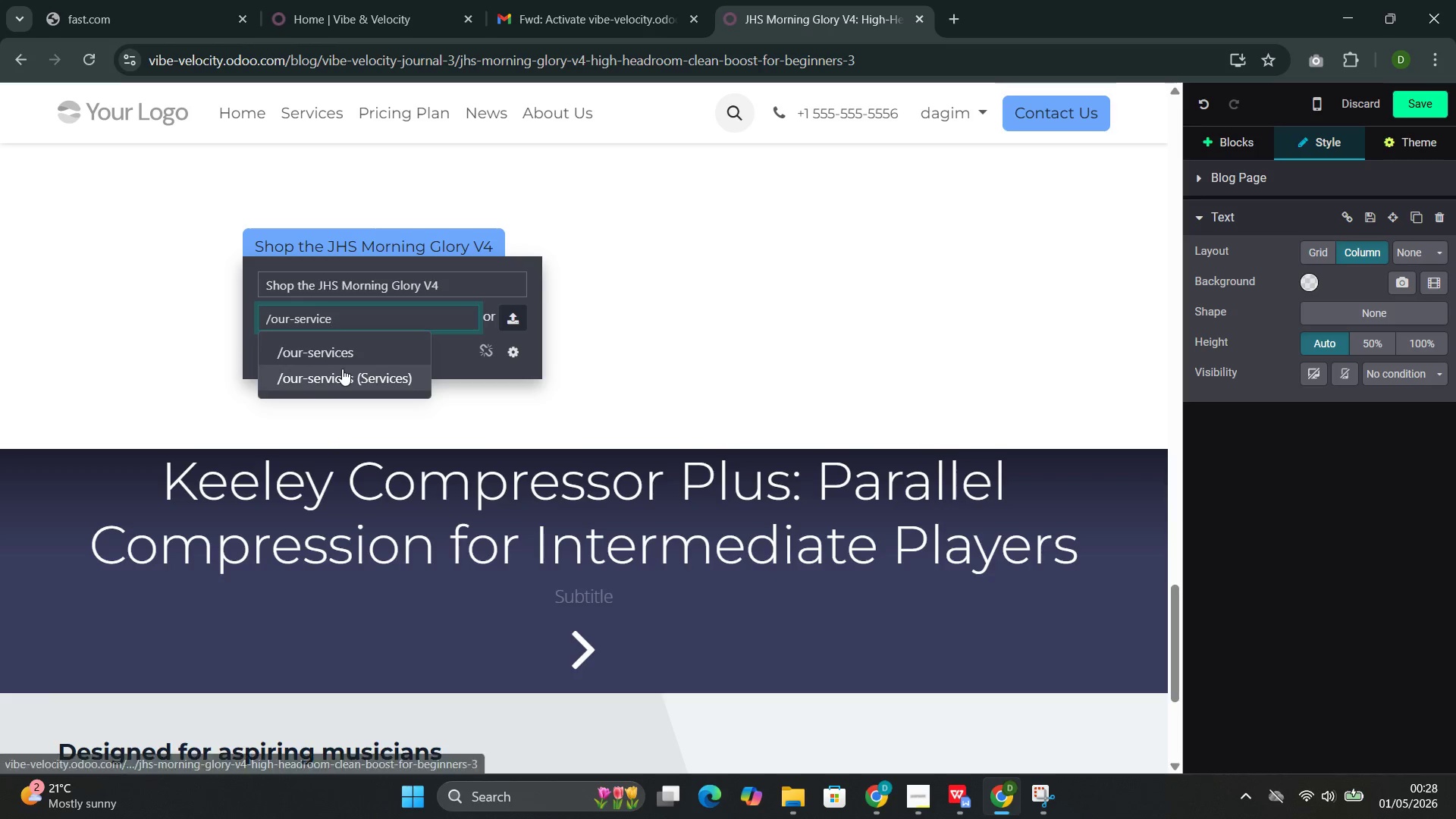 
left_click([355, 358])
 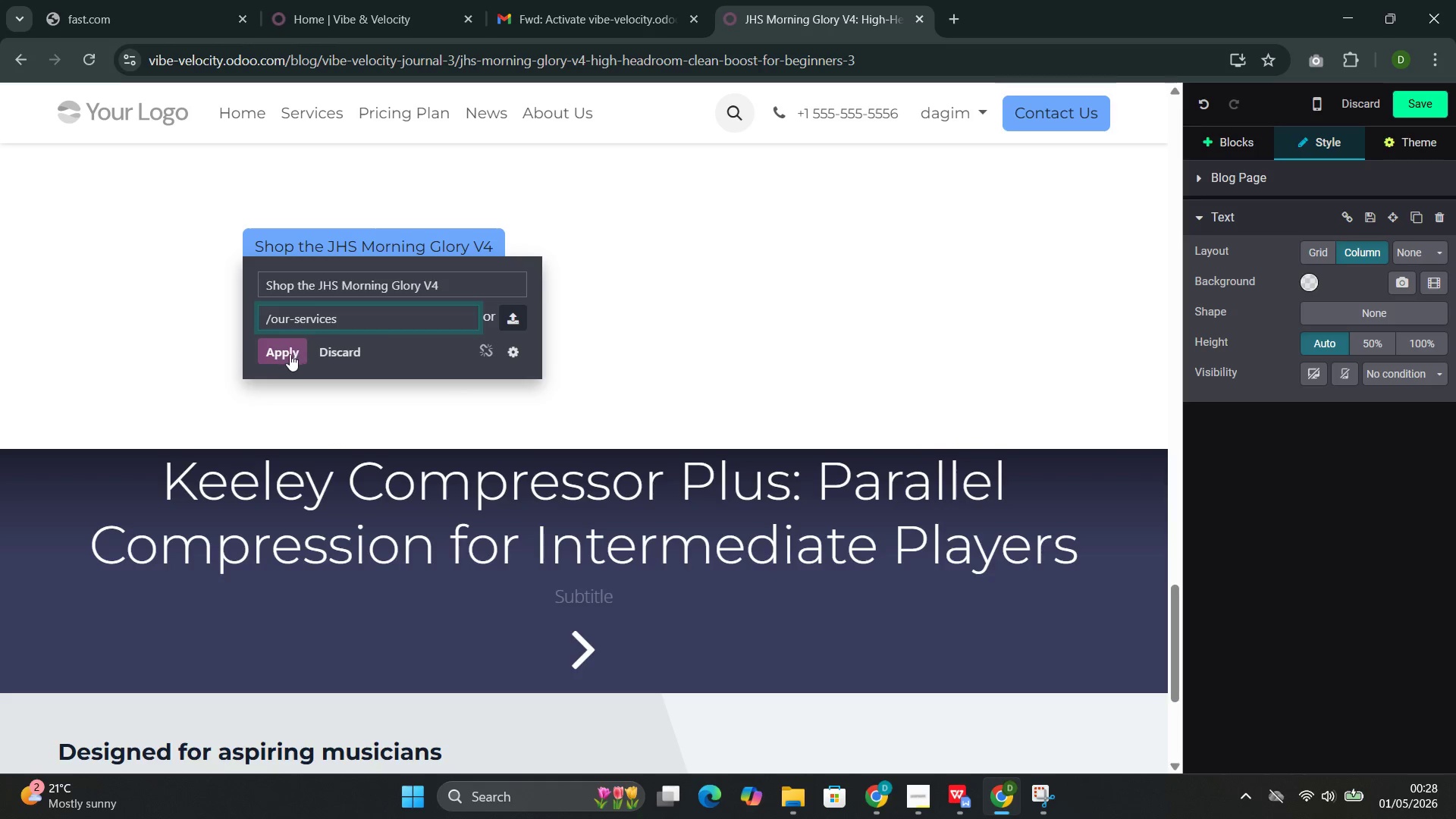 
left_click([290, 352])
 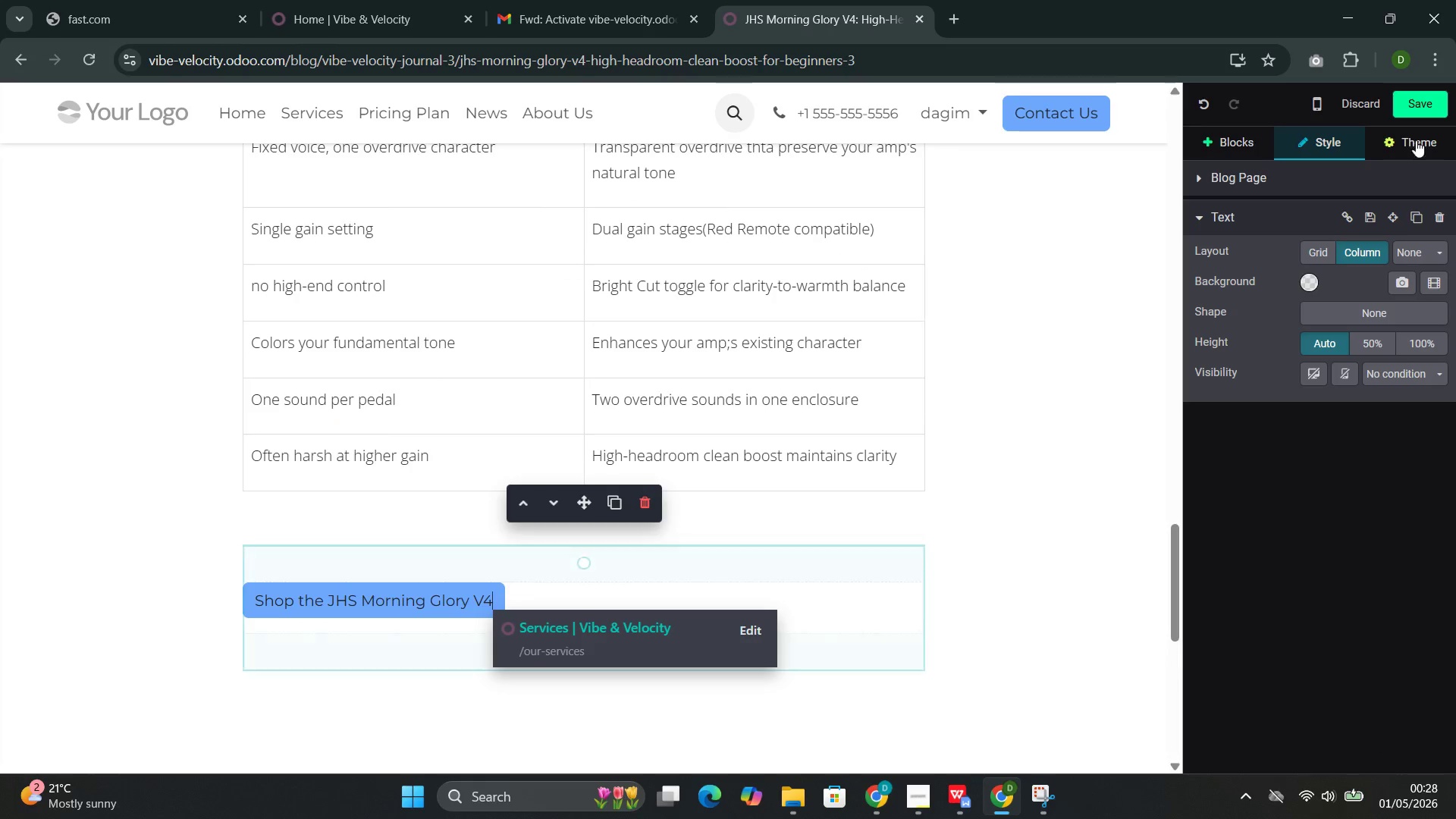 
left_click([1431, 108])
 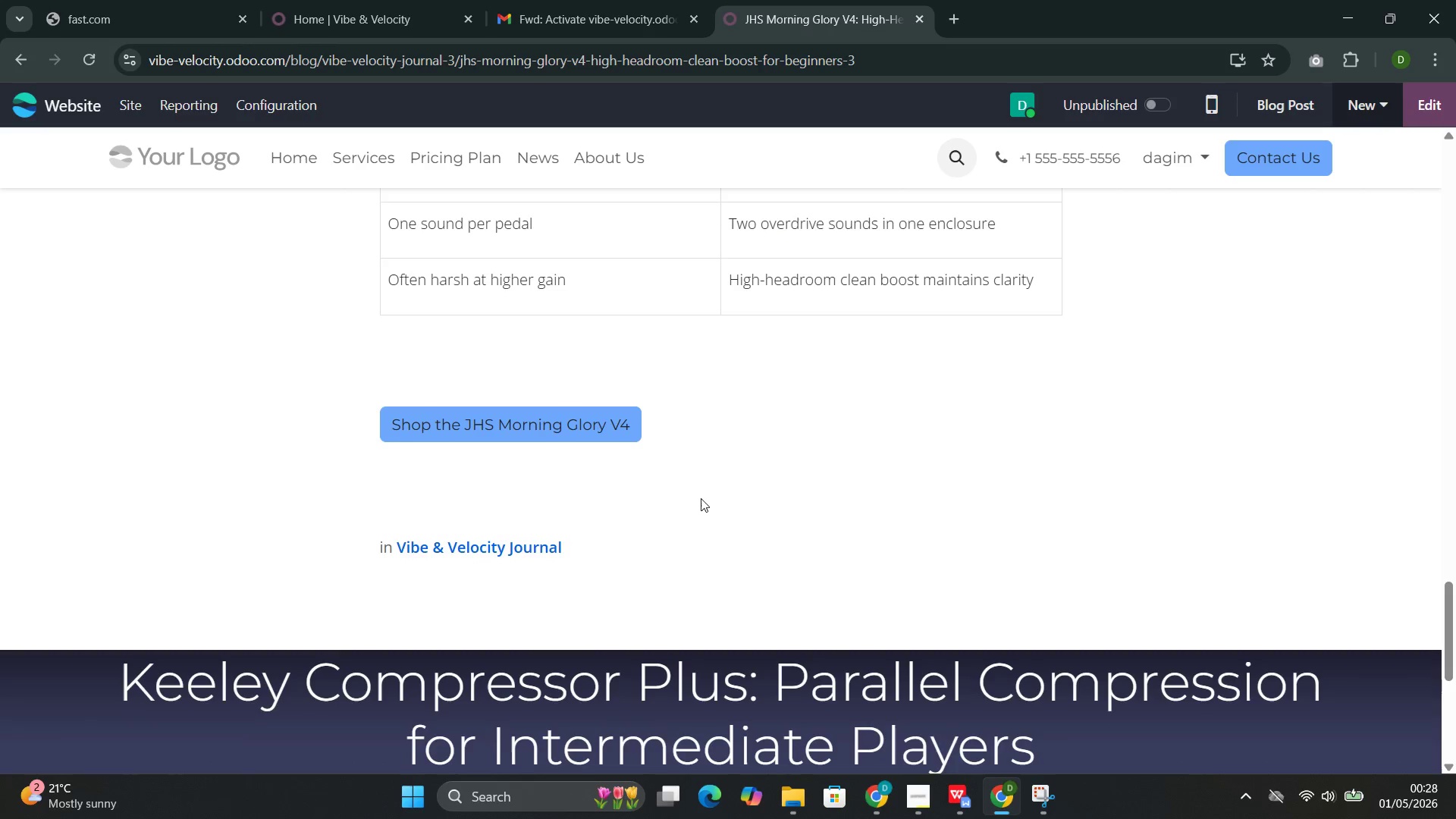 
left_click([584, 431])
 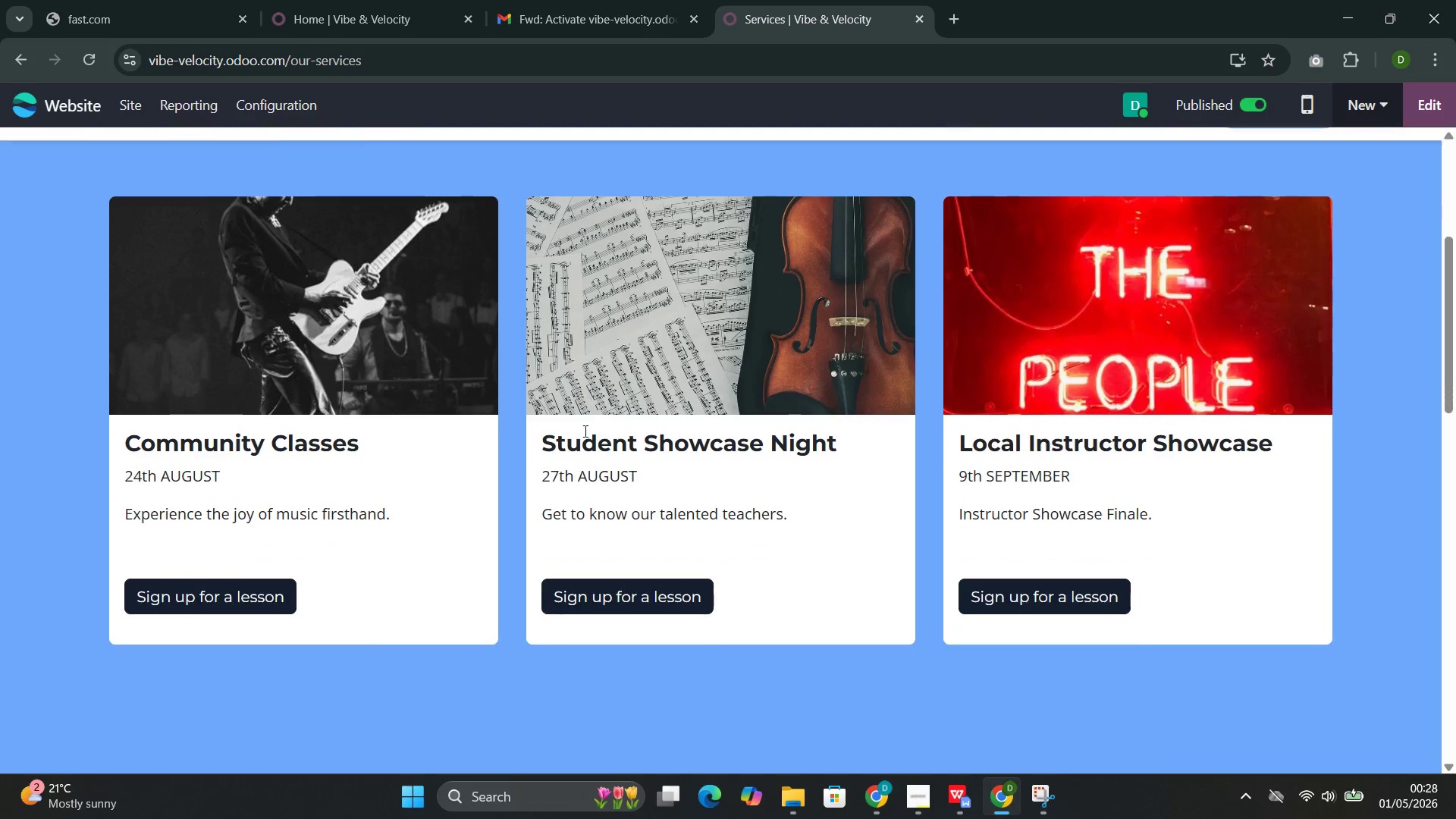 
wait(9.42)
 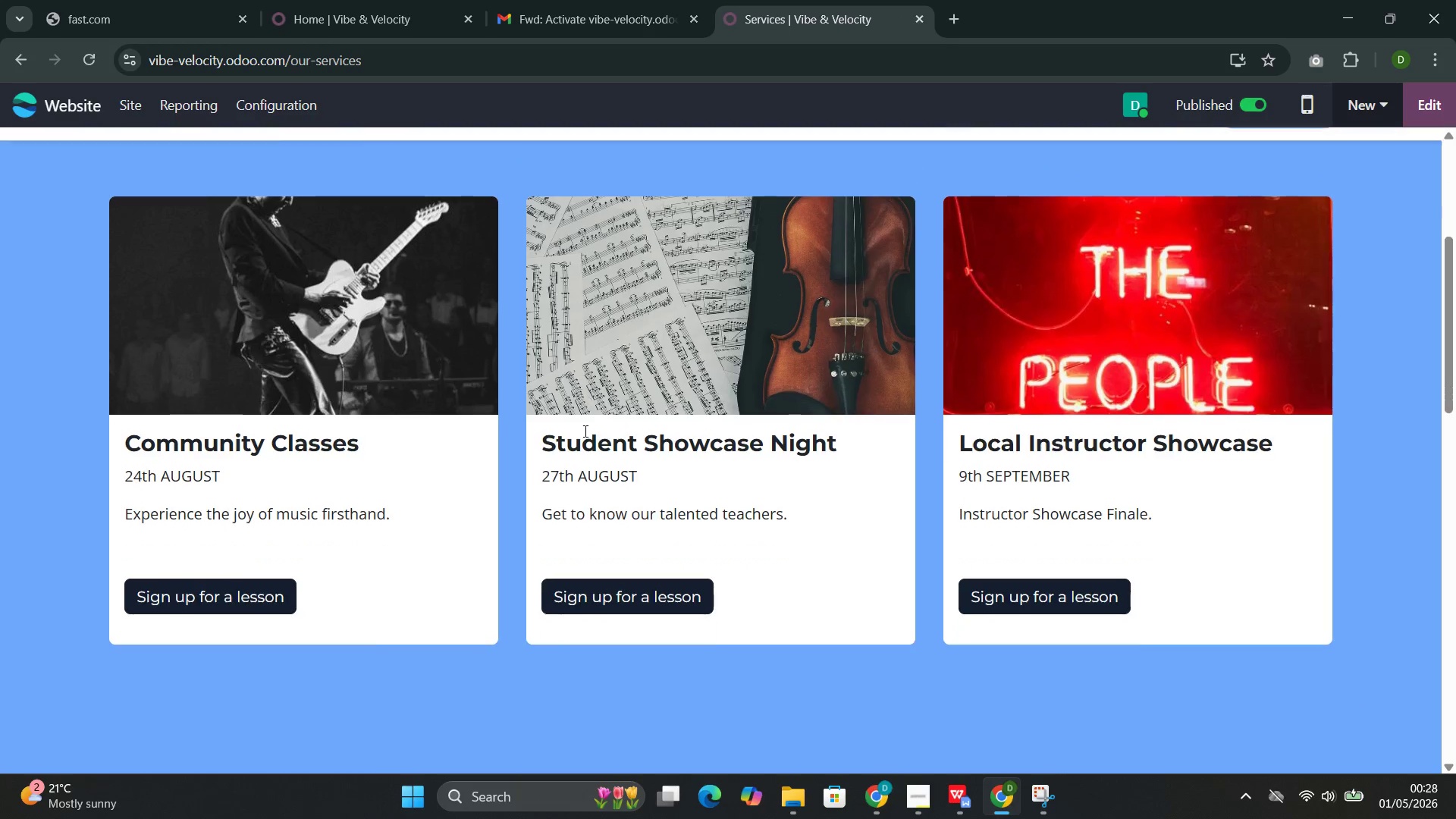 
left_click([445, 168])
 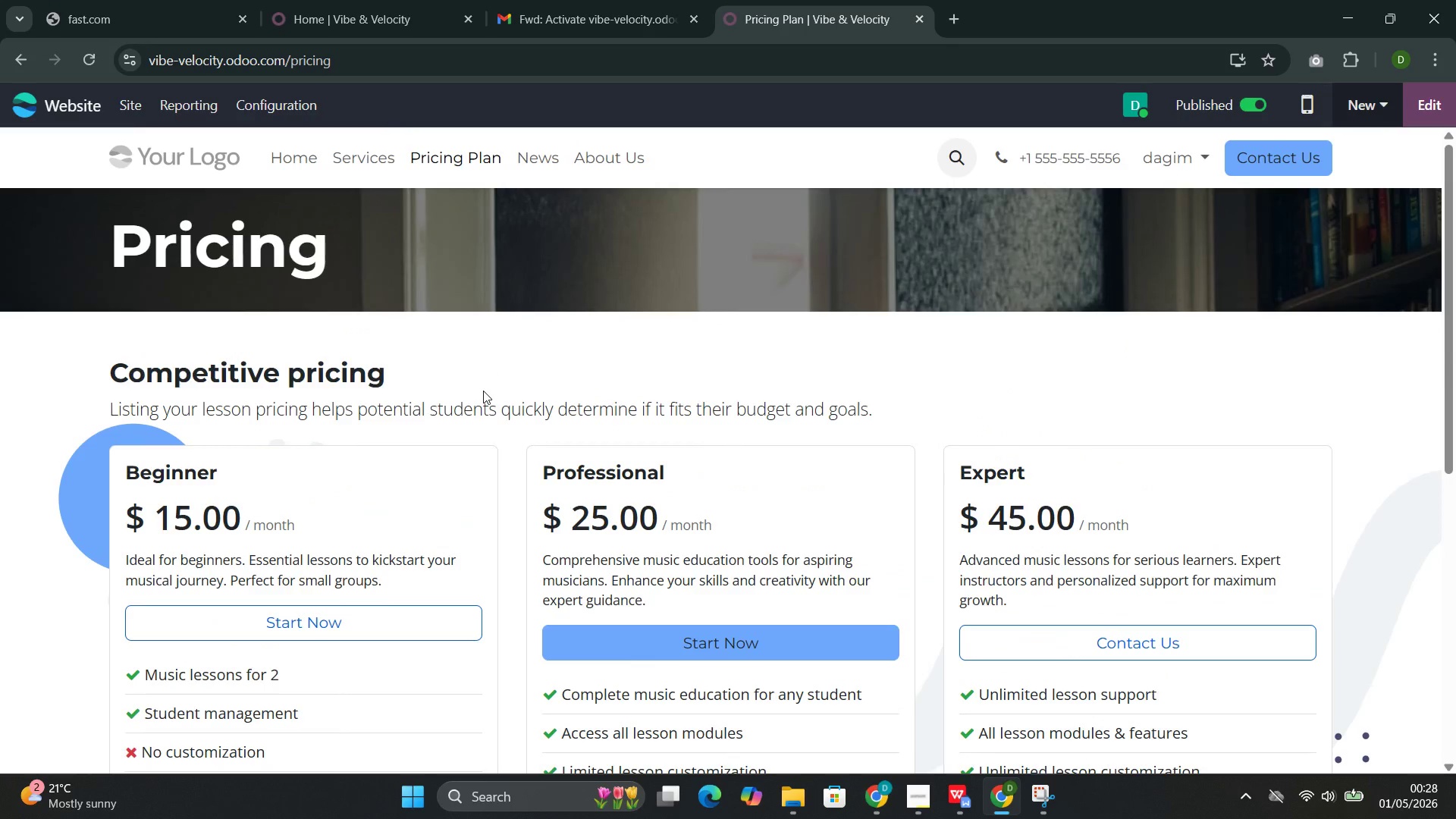 
left_click([360, 158])
 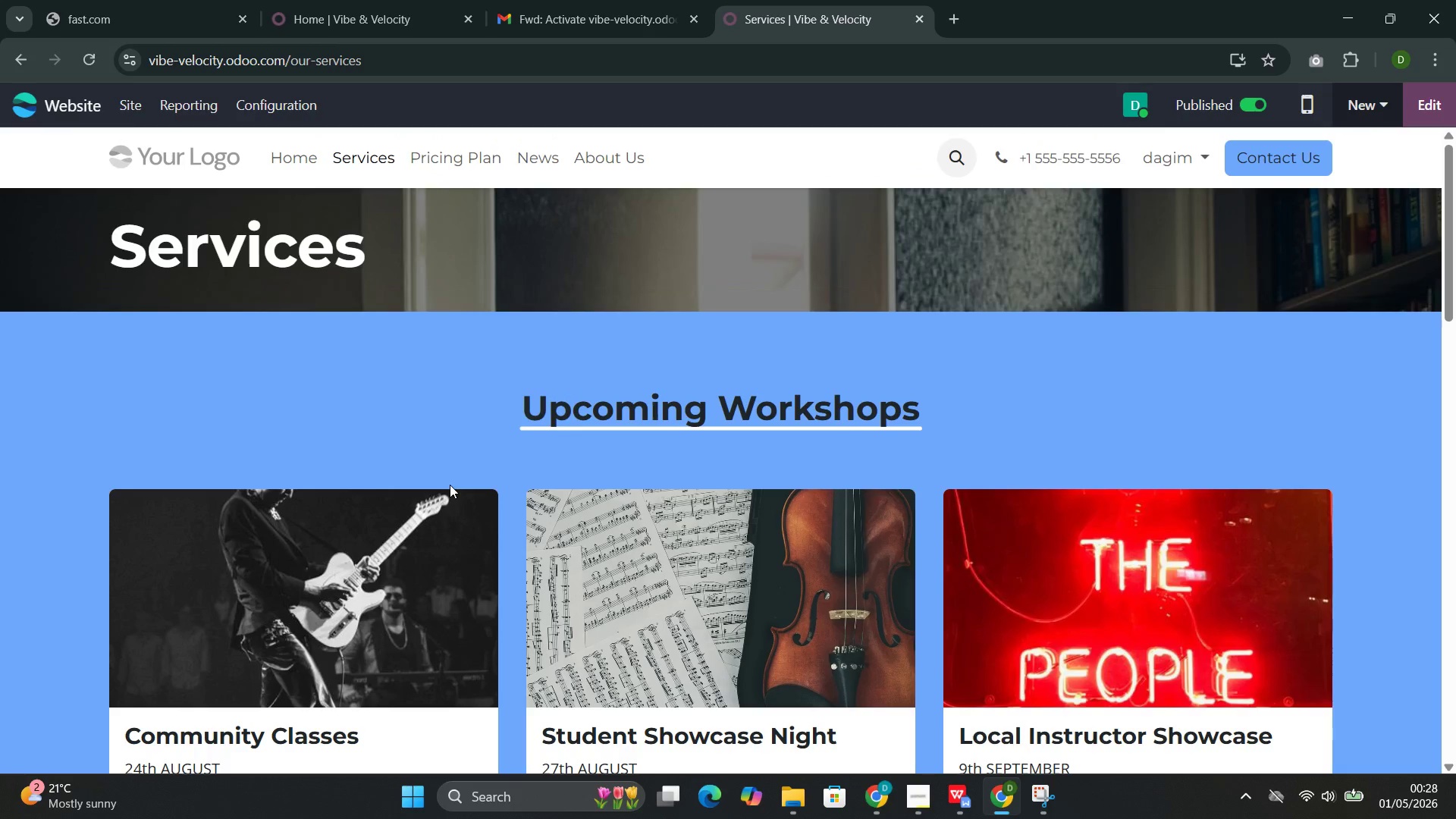 
left_click([540, 155])
 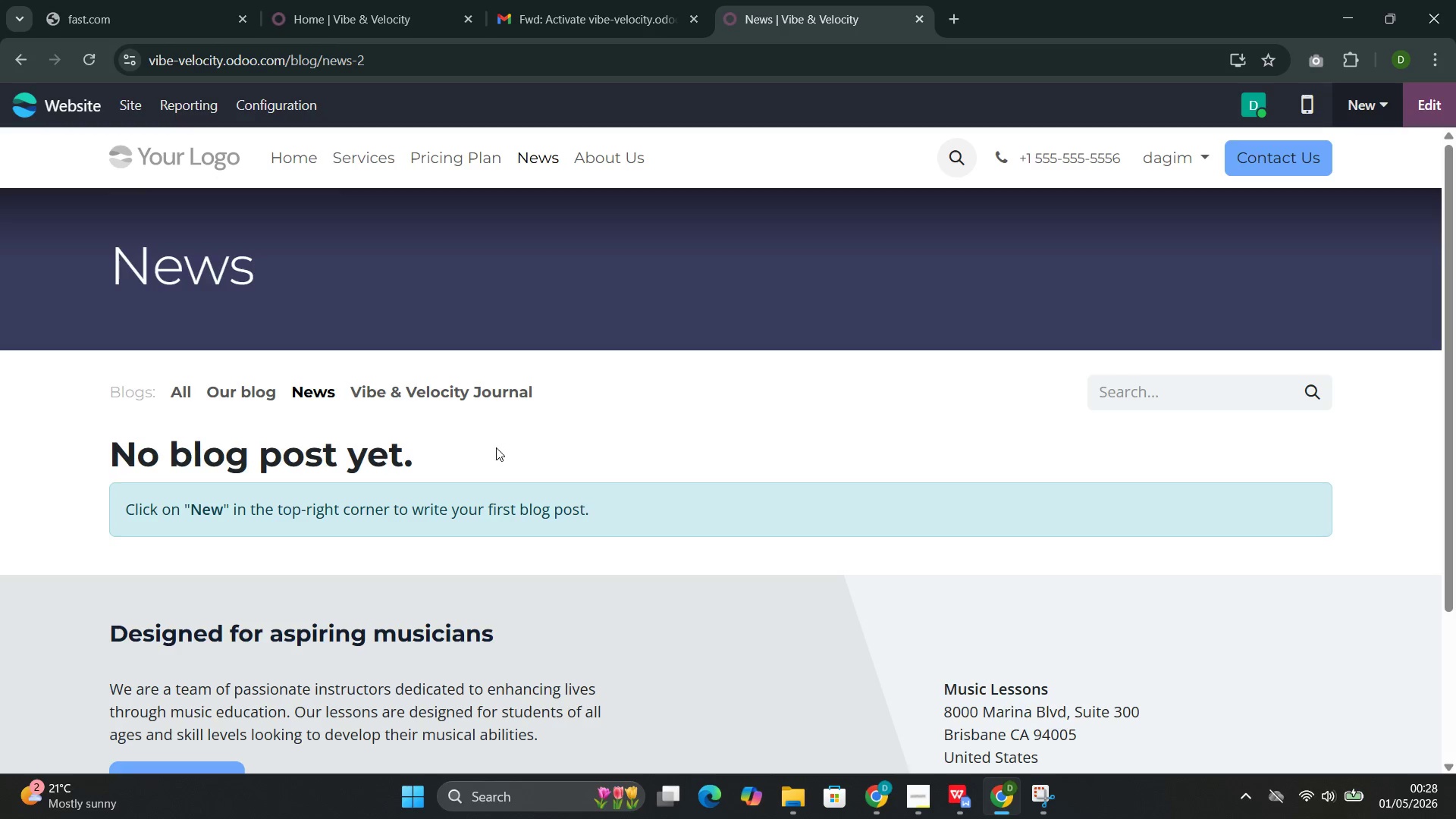 
left_click([444, 402])
 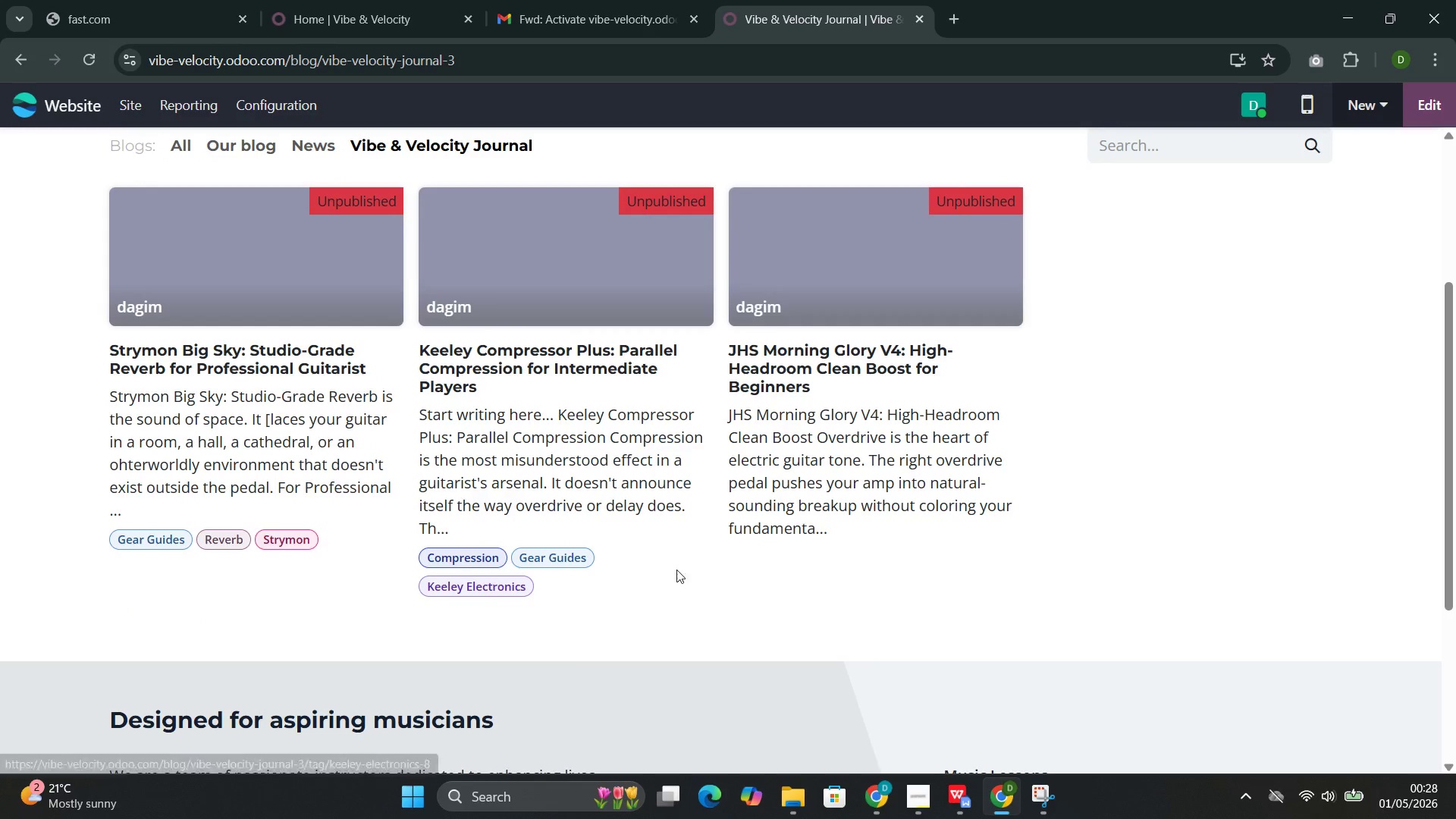 
left_click([846, 368])
 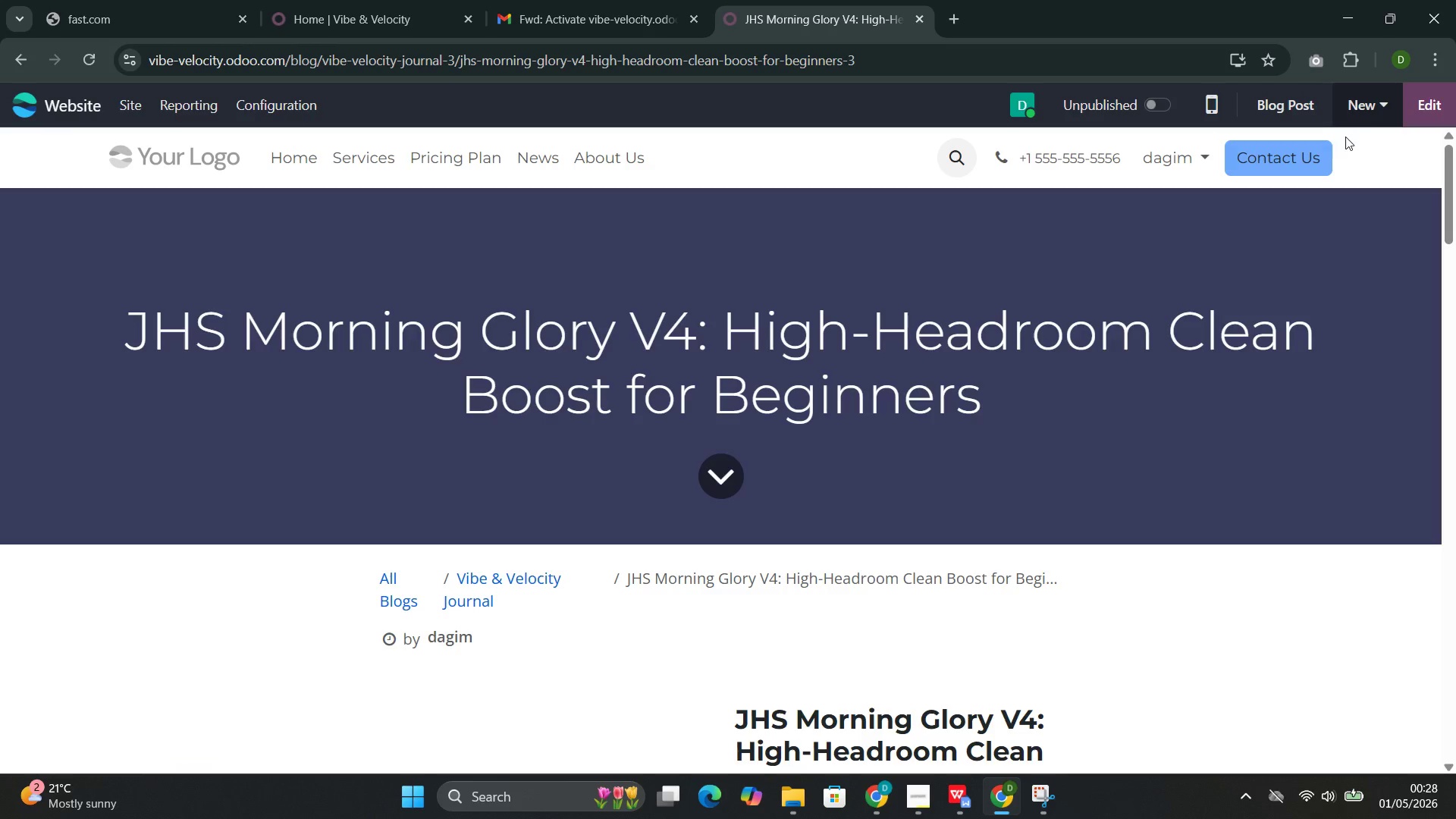 
left_click([1436, 104])
 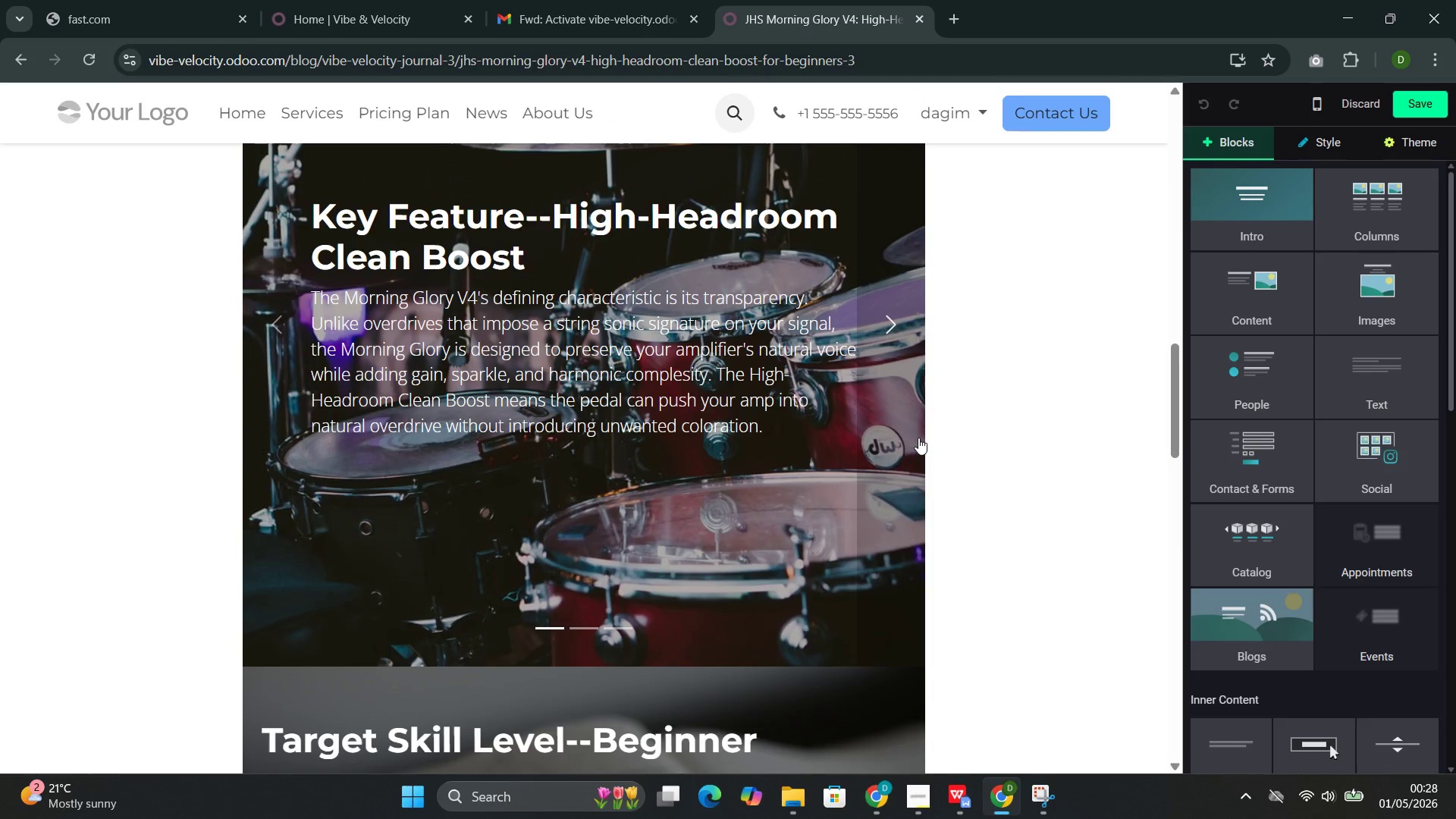 
wait(9.27)
 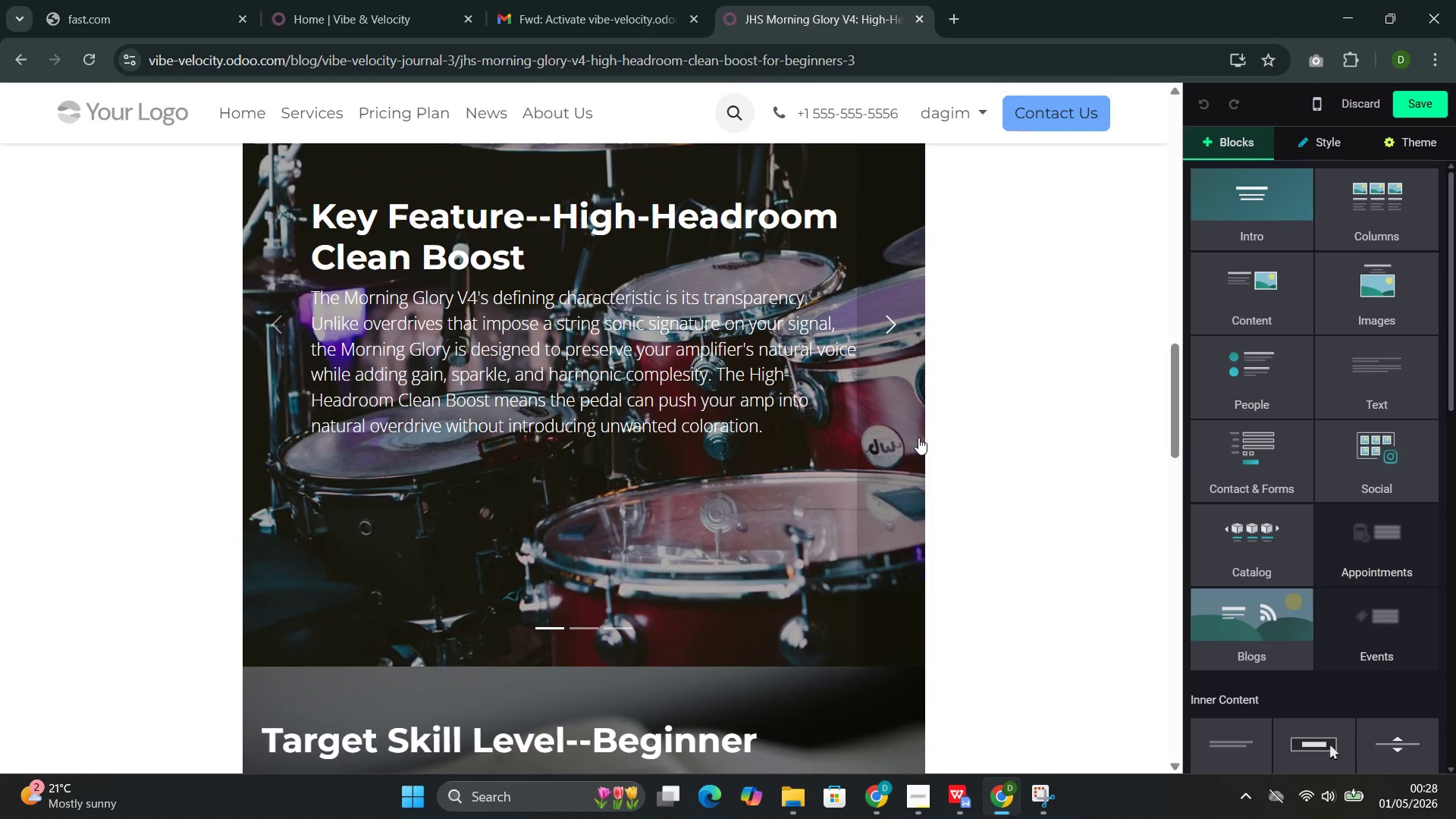 
left_click([560, 322])
 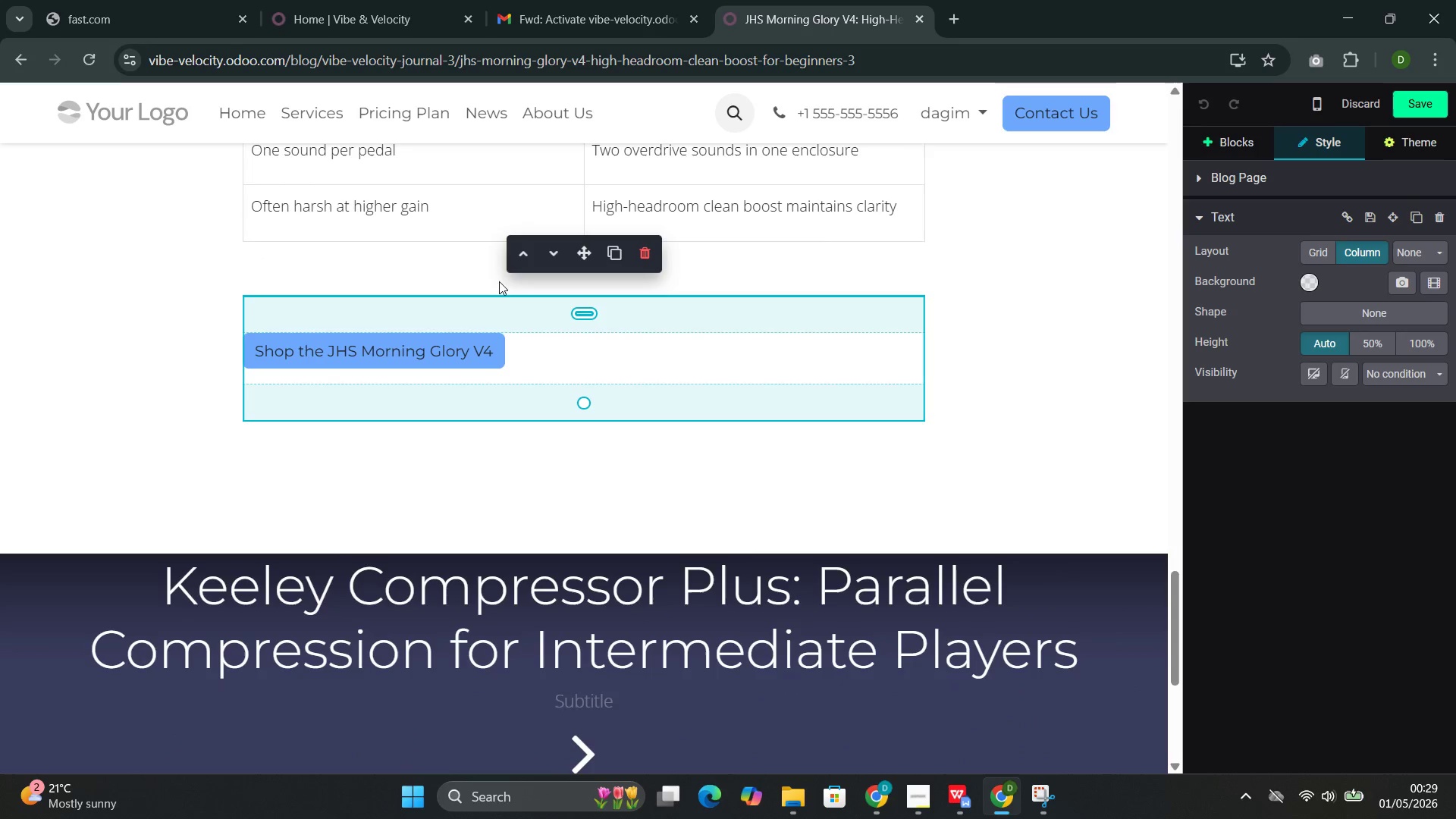 
left_click([482, 268])
 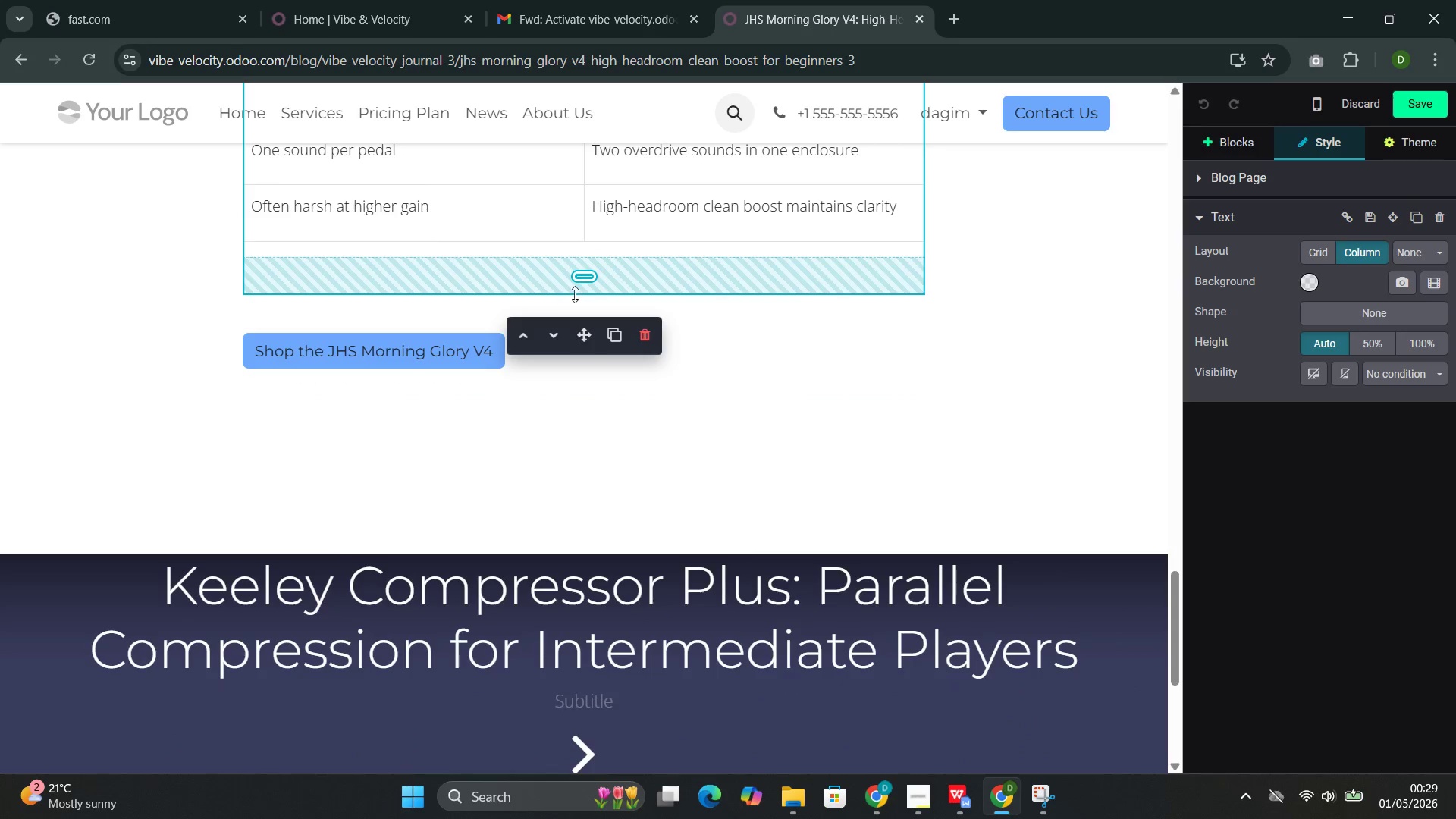 
left_click_drag(start_coordinate=[579, 287], to_coordinate=[559, 206])
 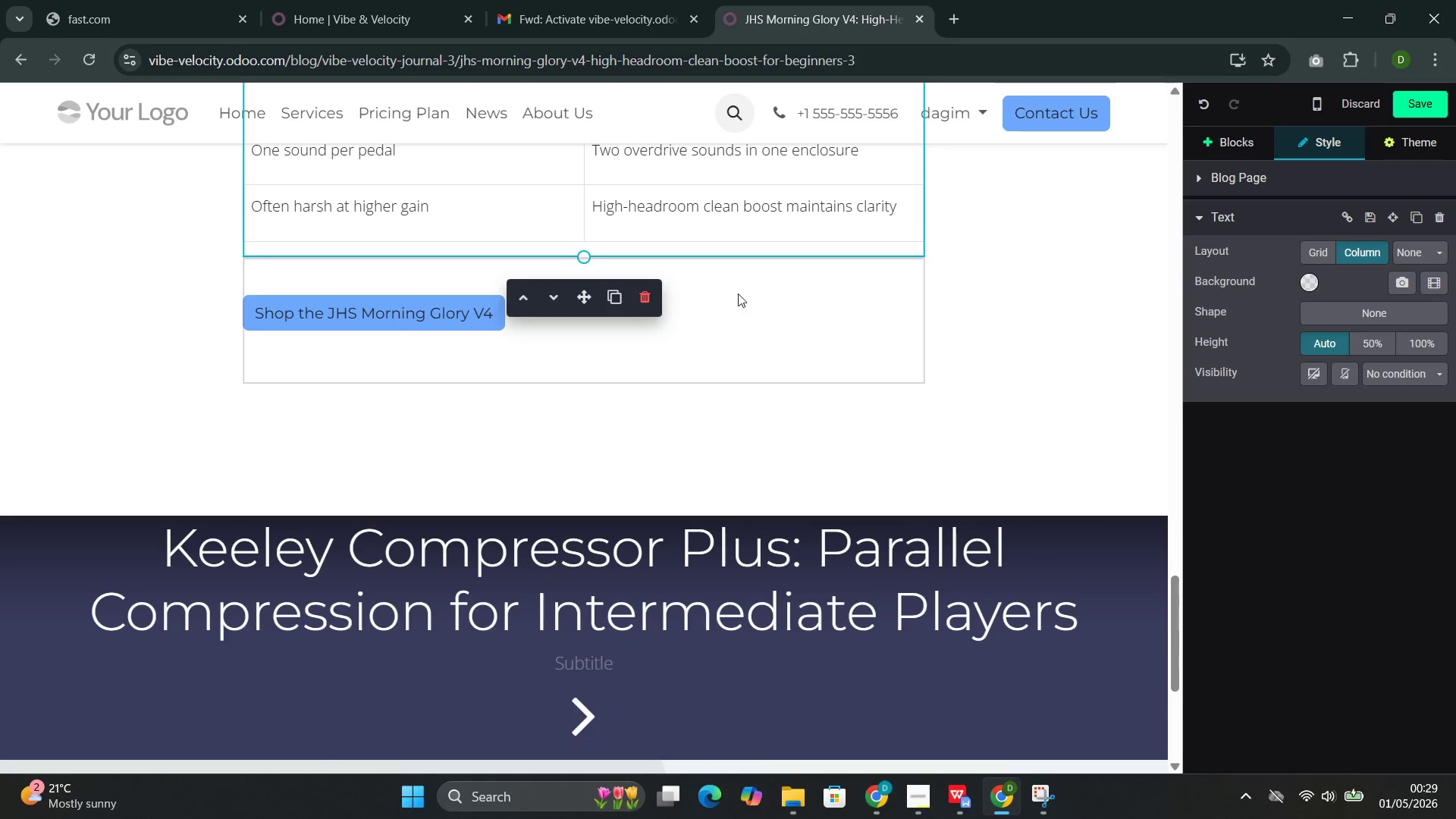 
left_click([738, 297])
 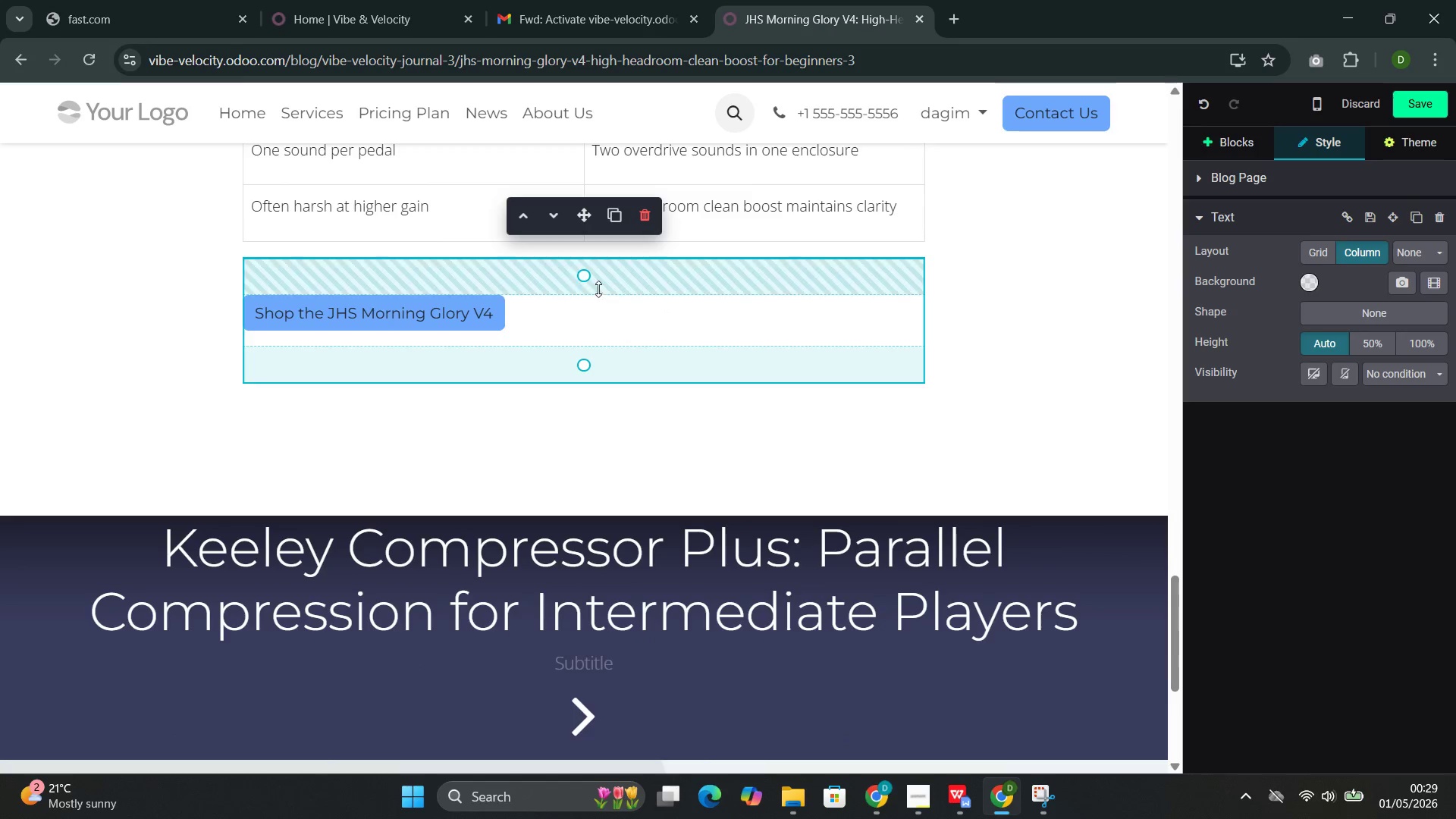 
left_click_drag(start_coordinate=[598, 287], to_coordinate=[574, 214])
 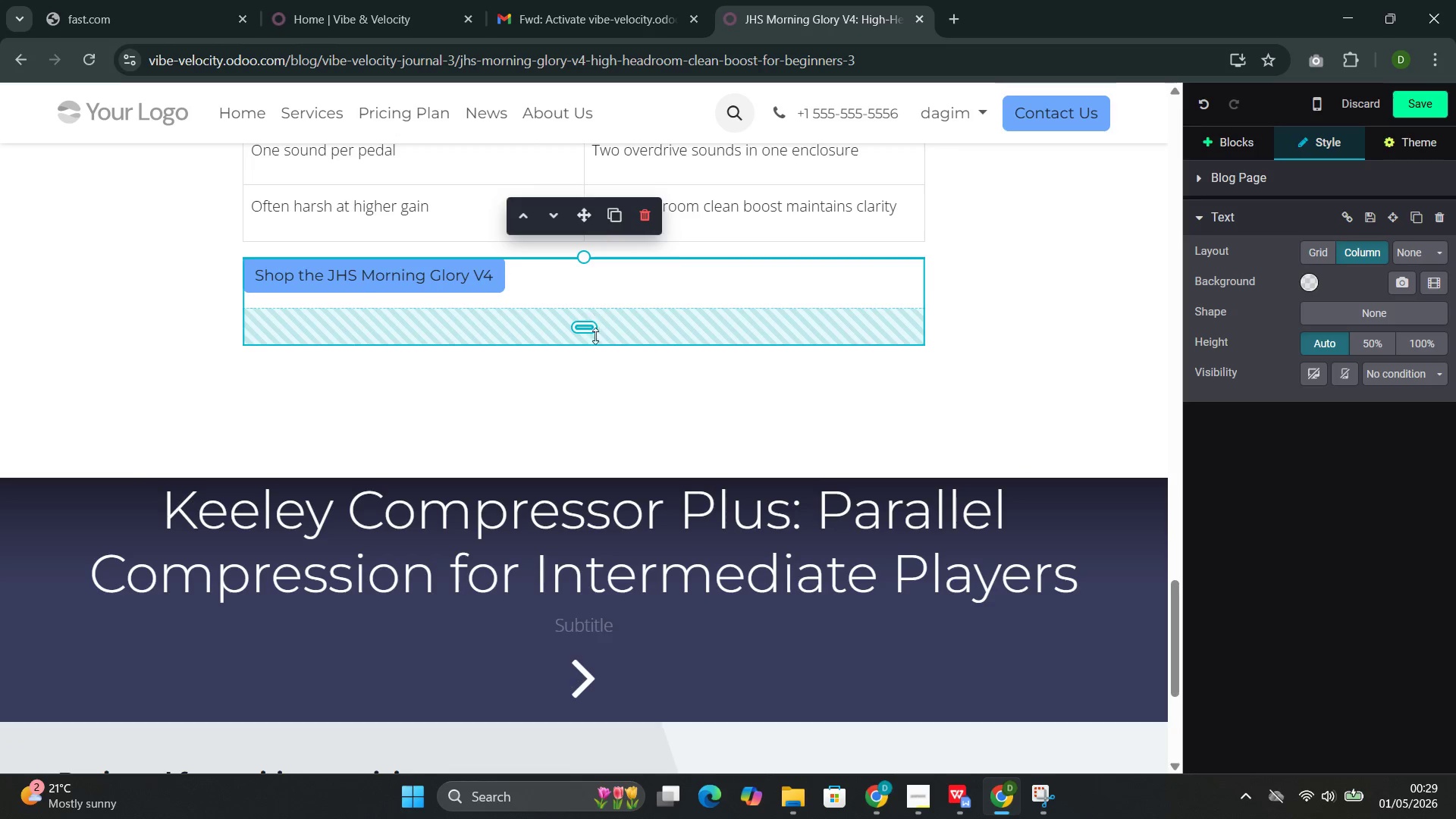 
left_click_drag(start_coordinate=[595, 337], to_coordinate=[598, 294])
 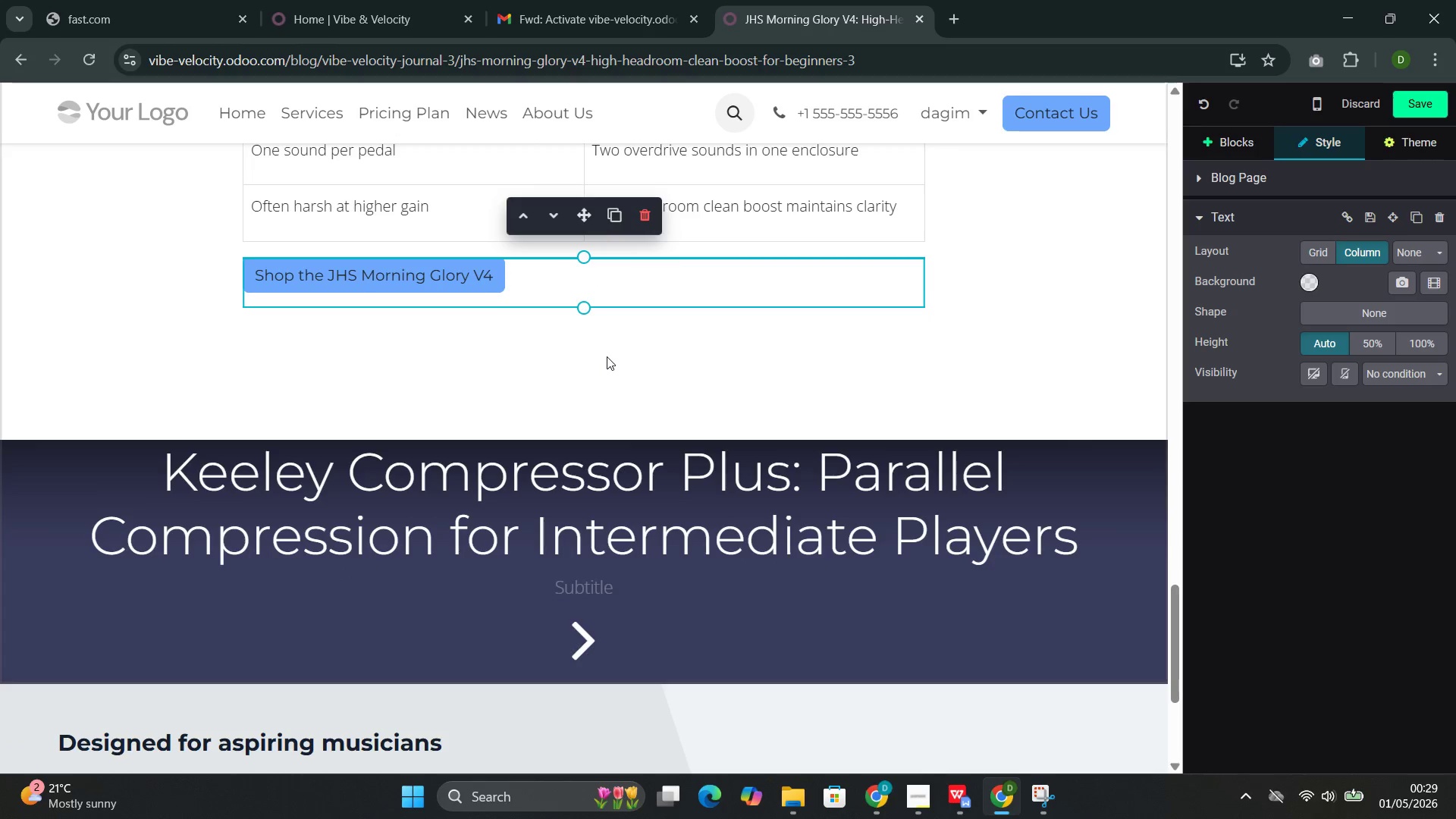 
left_click([607, 356])
 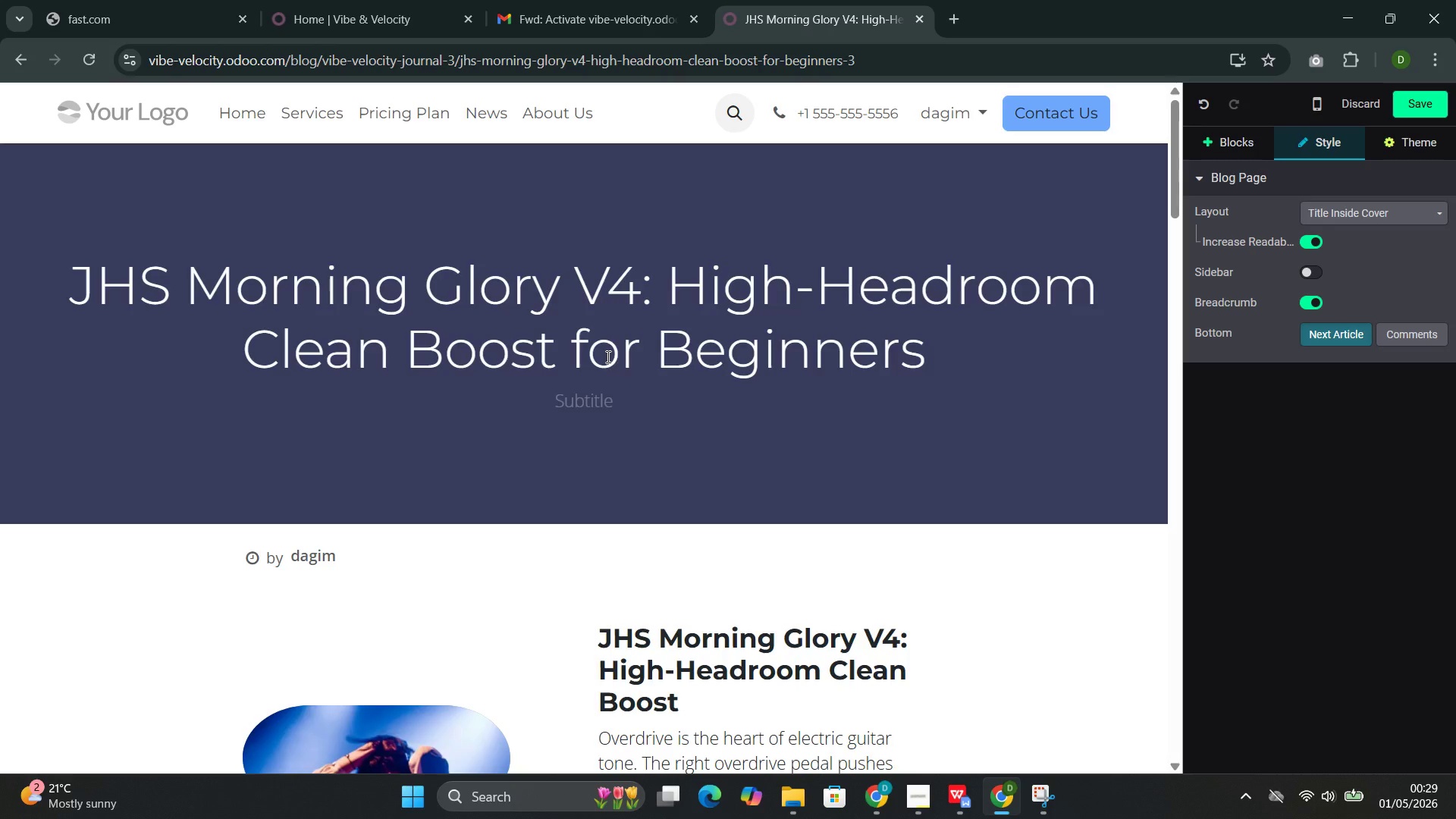 
wait(5.2)
 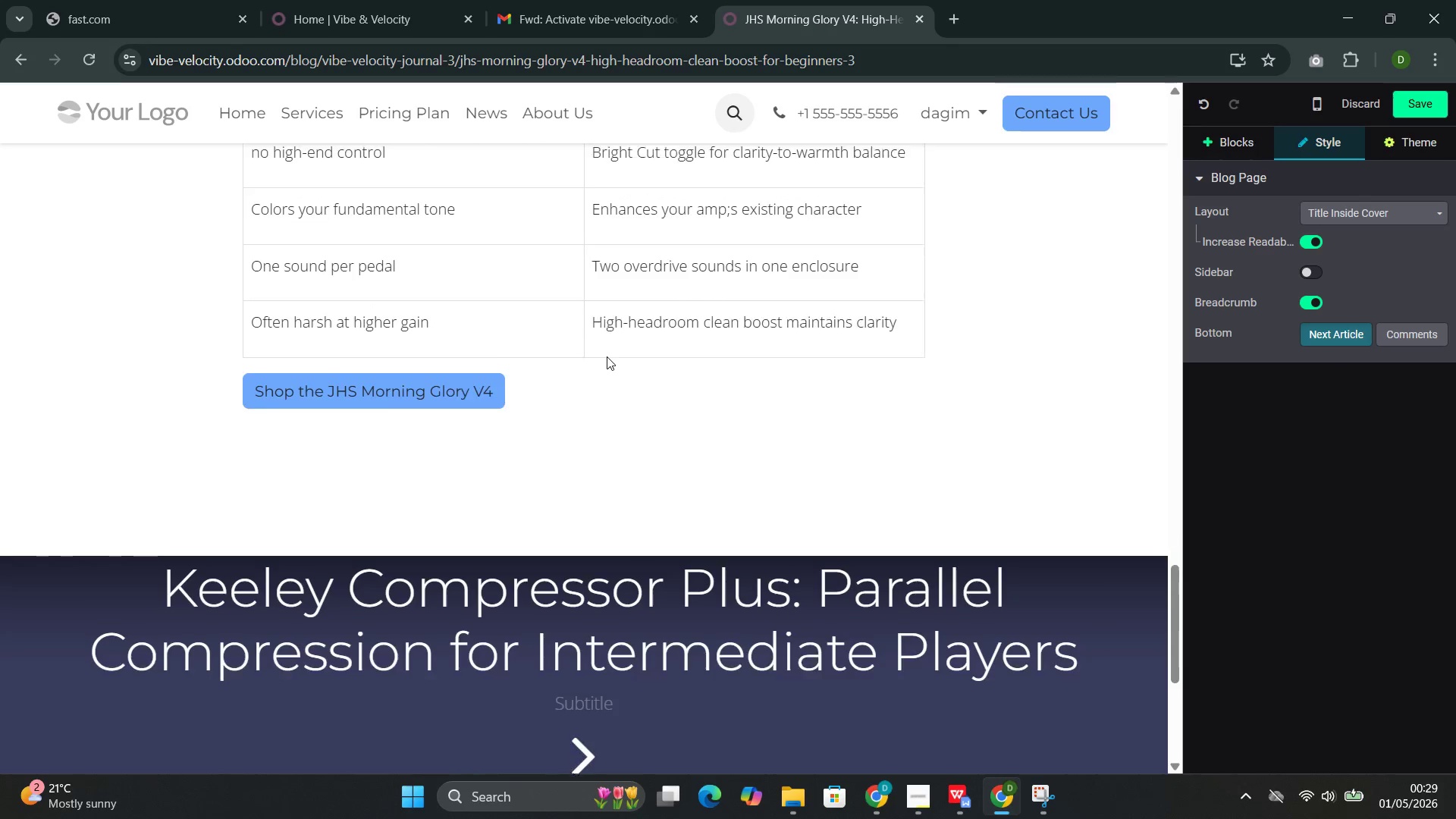 
left_click([1403, 111])
 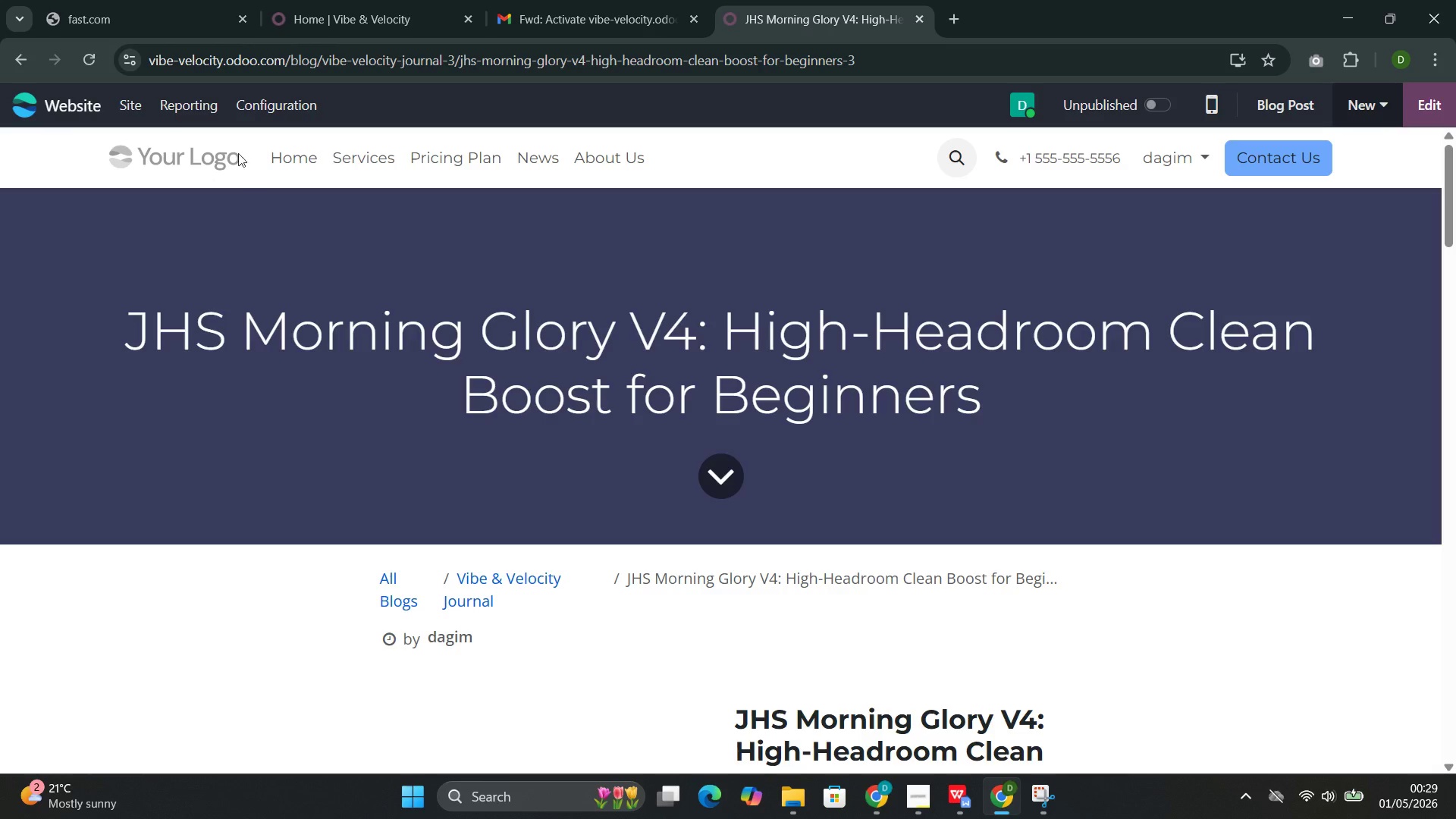 
left_click([287, 111])
 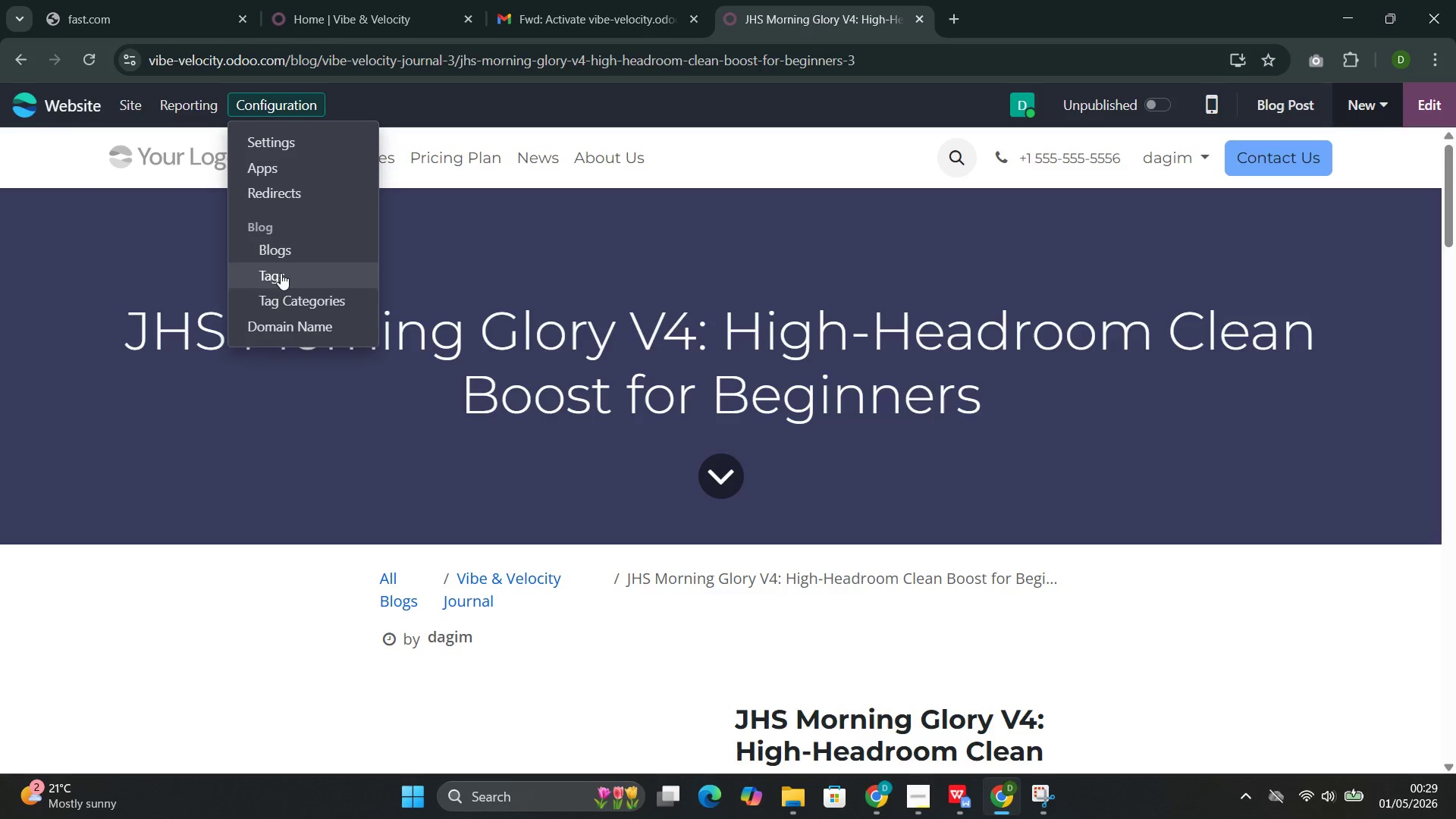 
left_click([280, 273])
 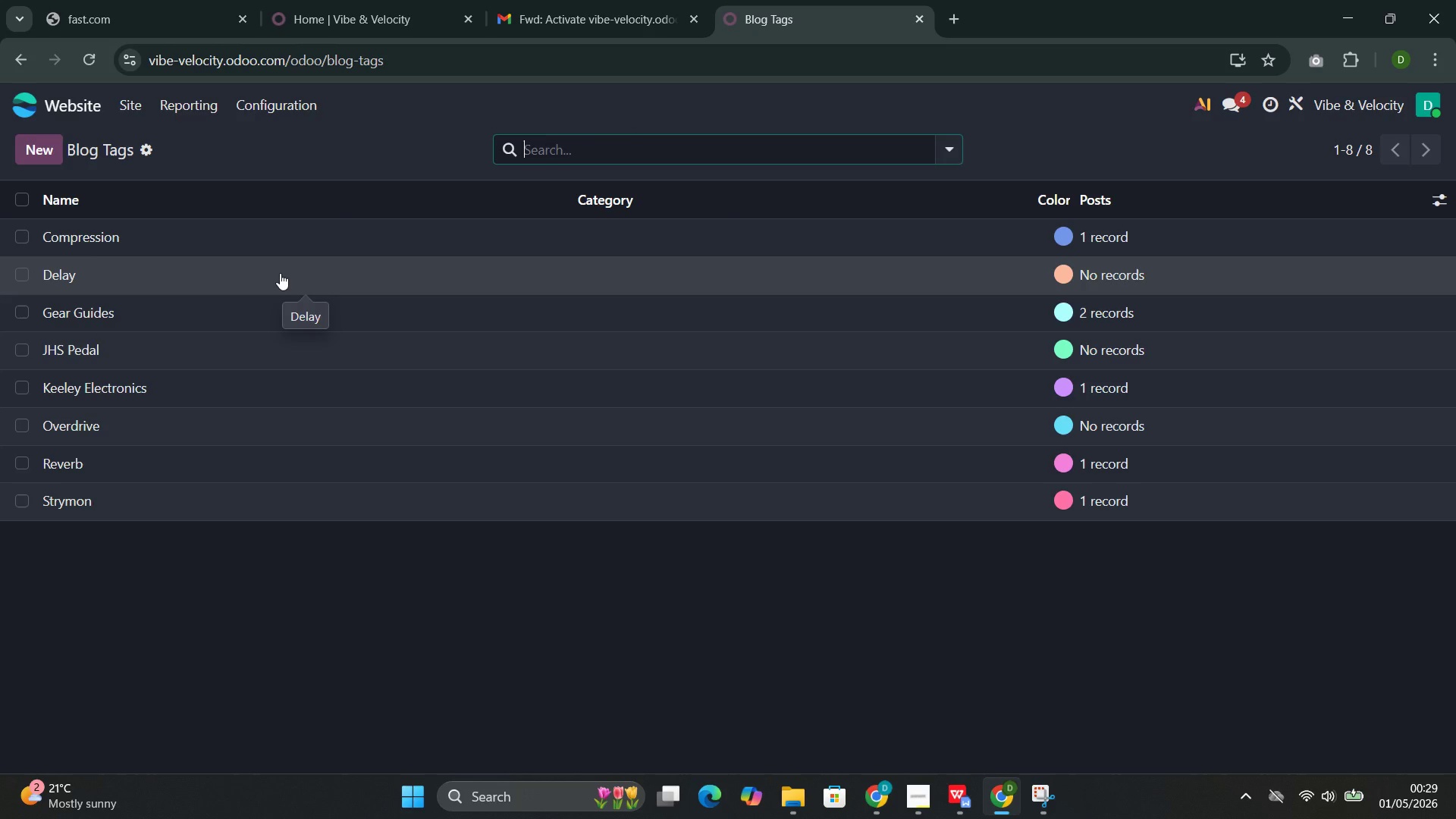 
wait(23.44)
 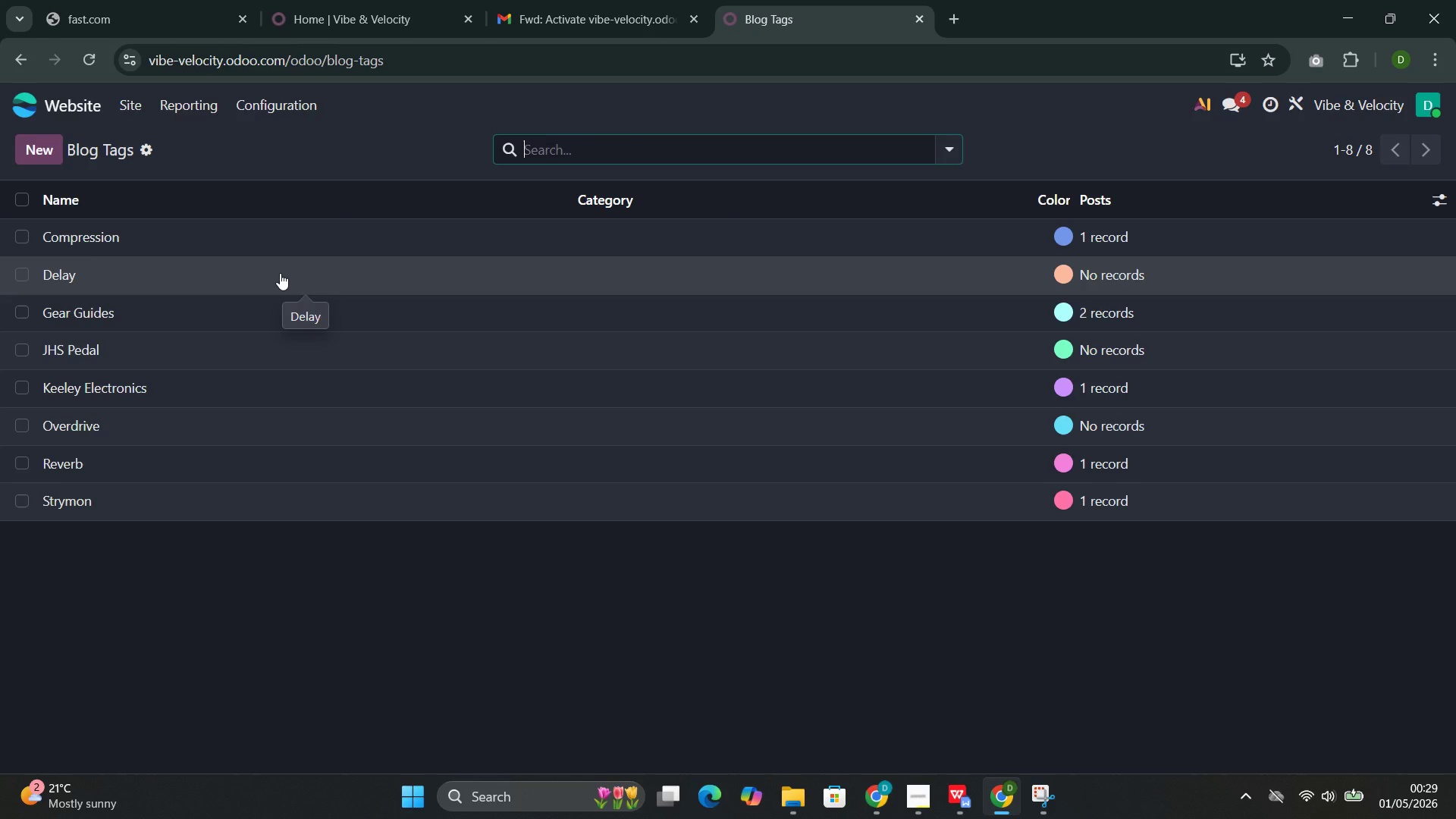 
left_click([226, 356])
 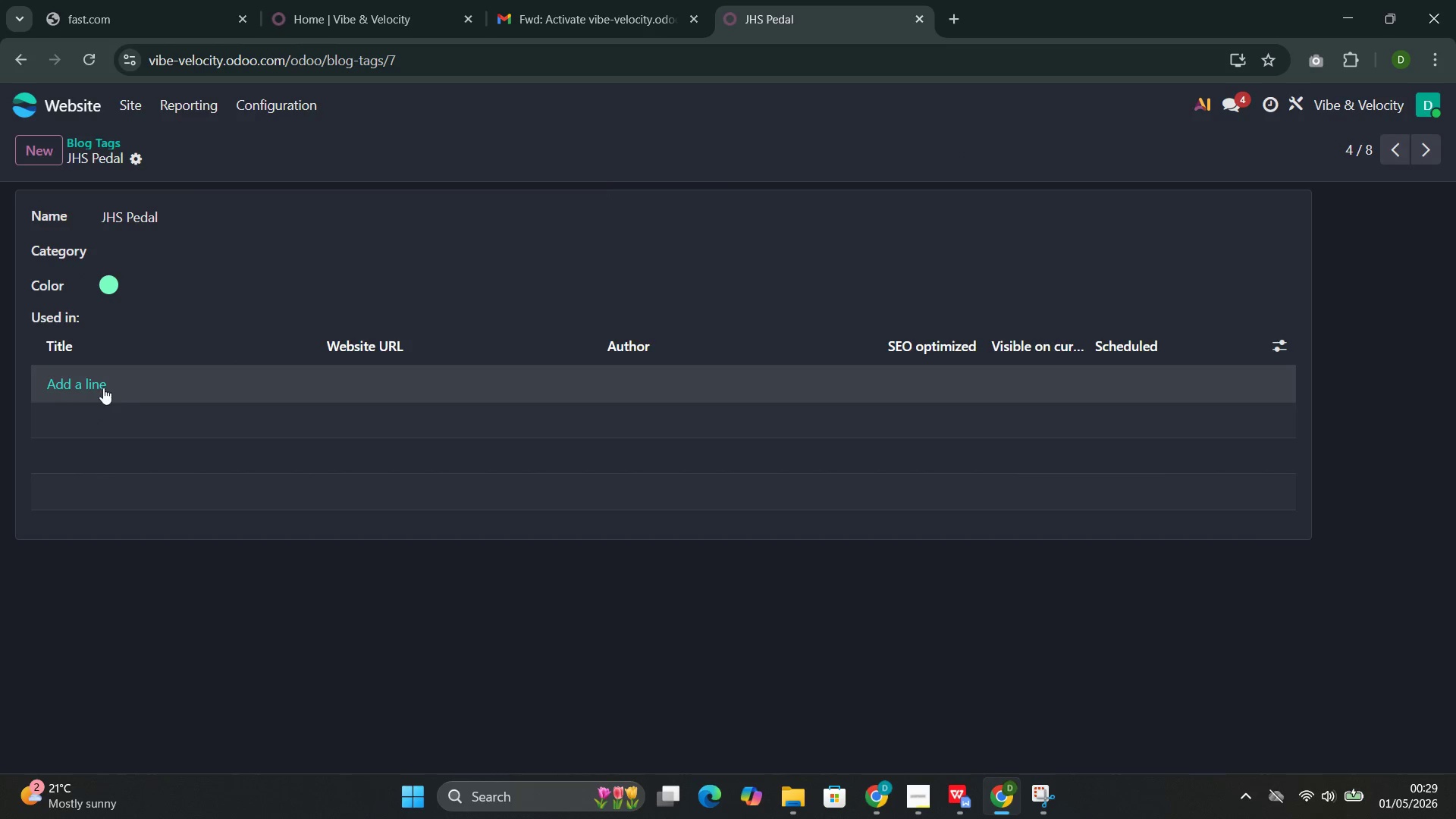 
left_click([100, 388])
 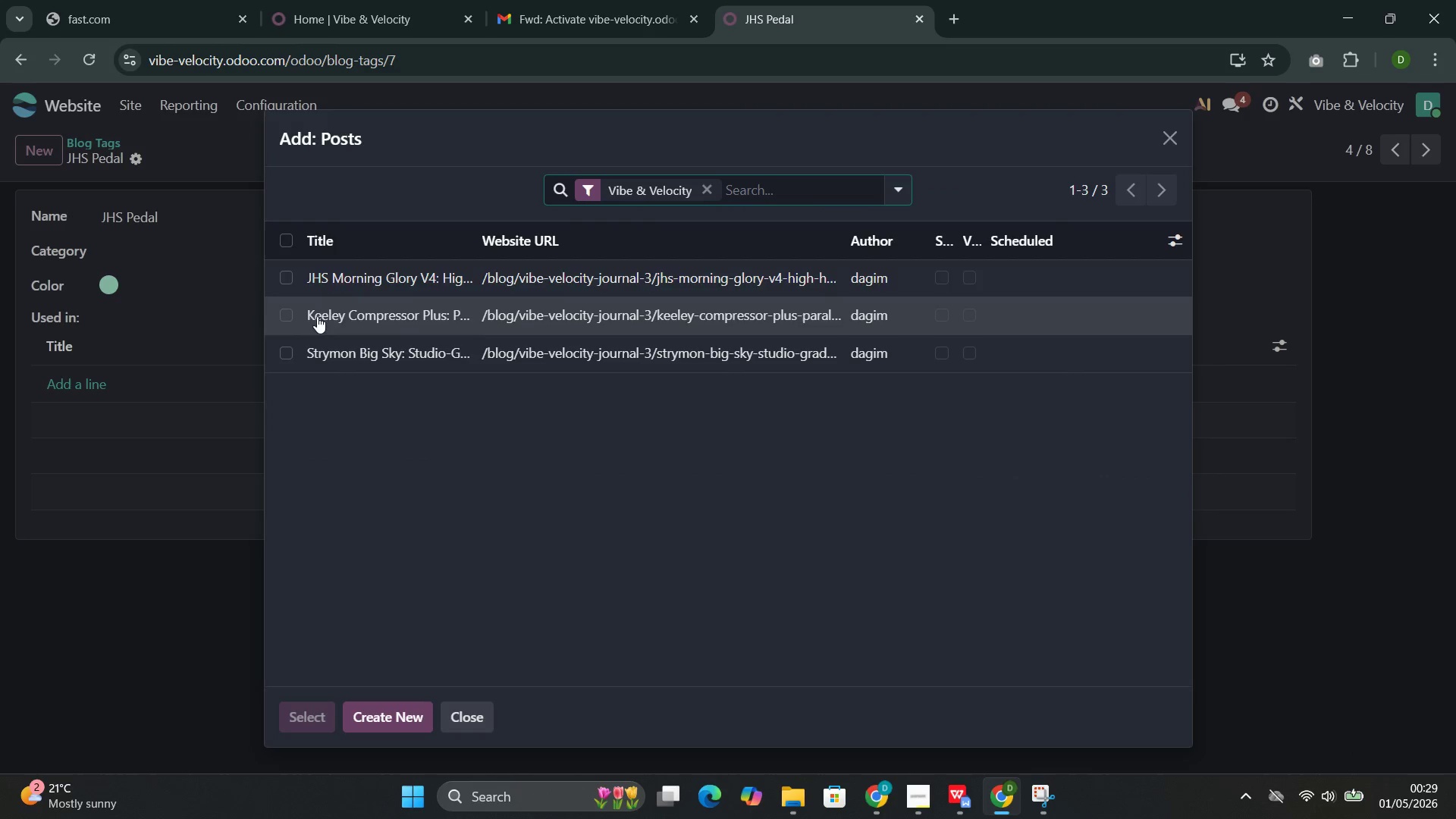 
left_click([359, 275])
 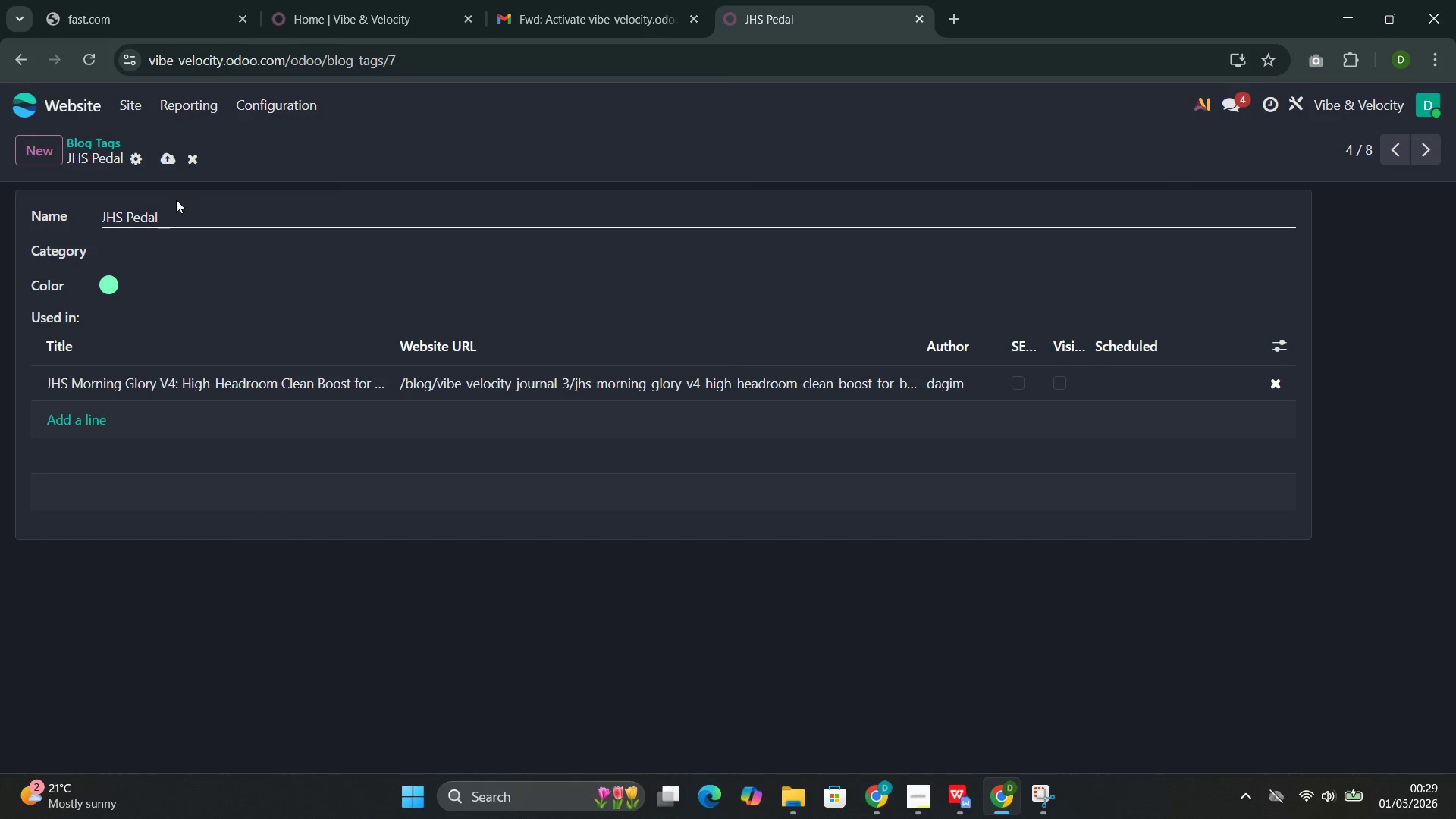 
left_click([165, 156])
 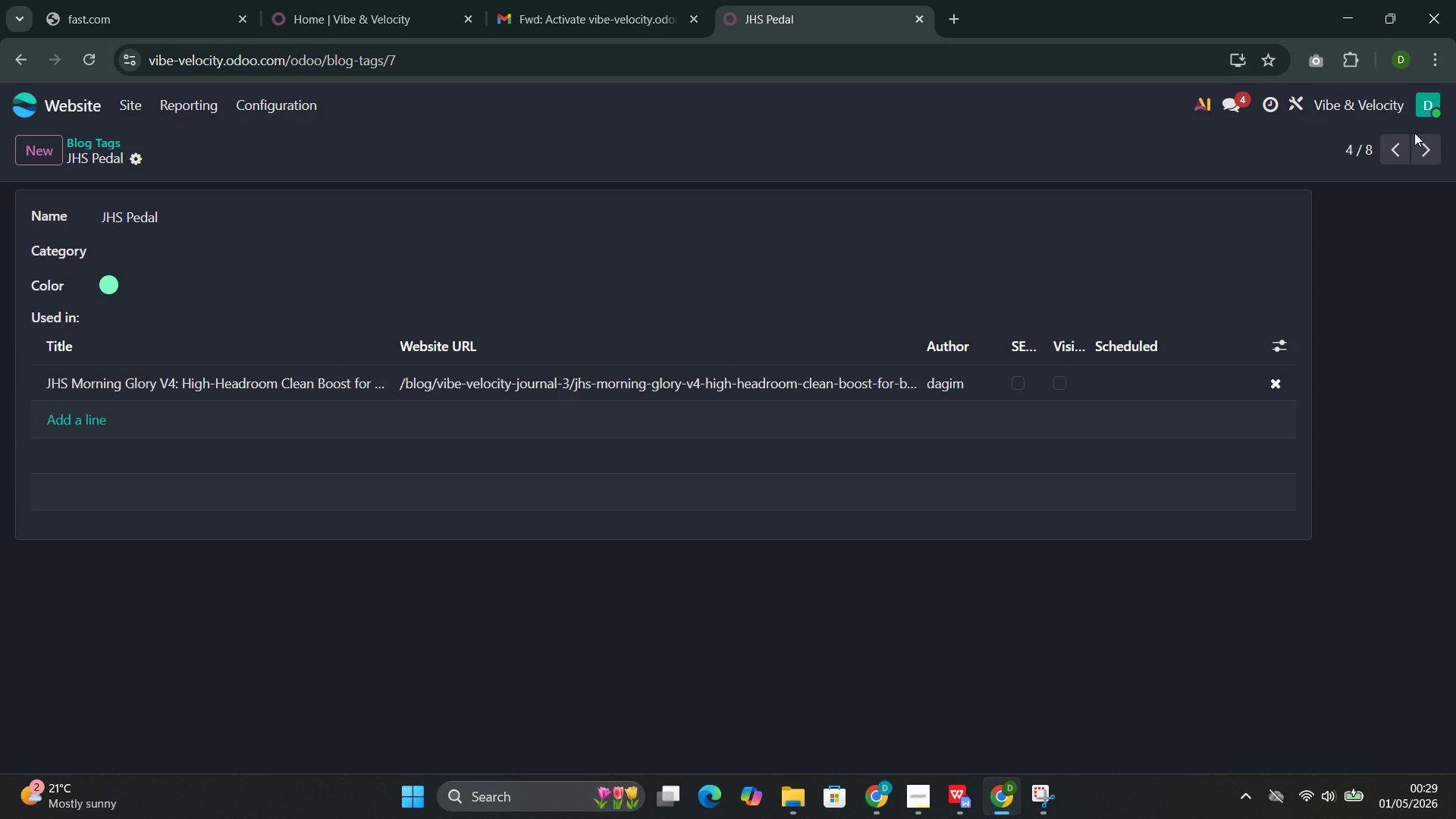 
wait(7.69)
 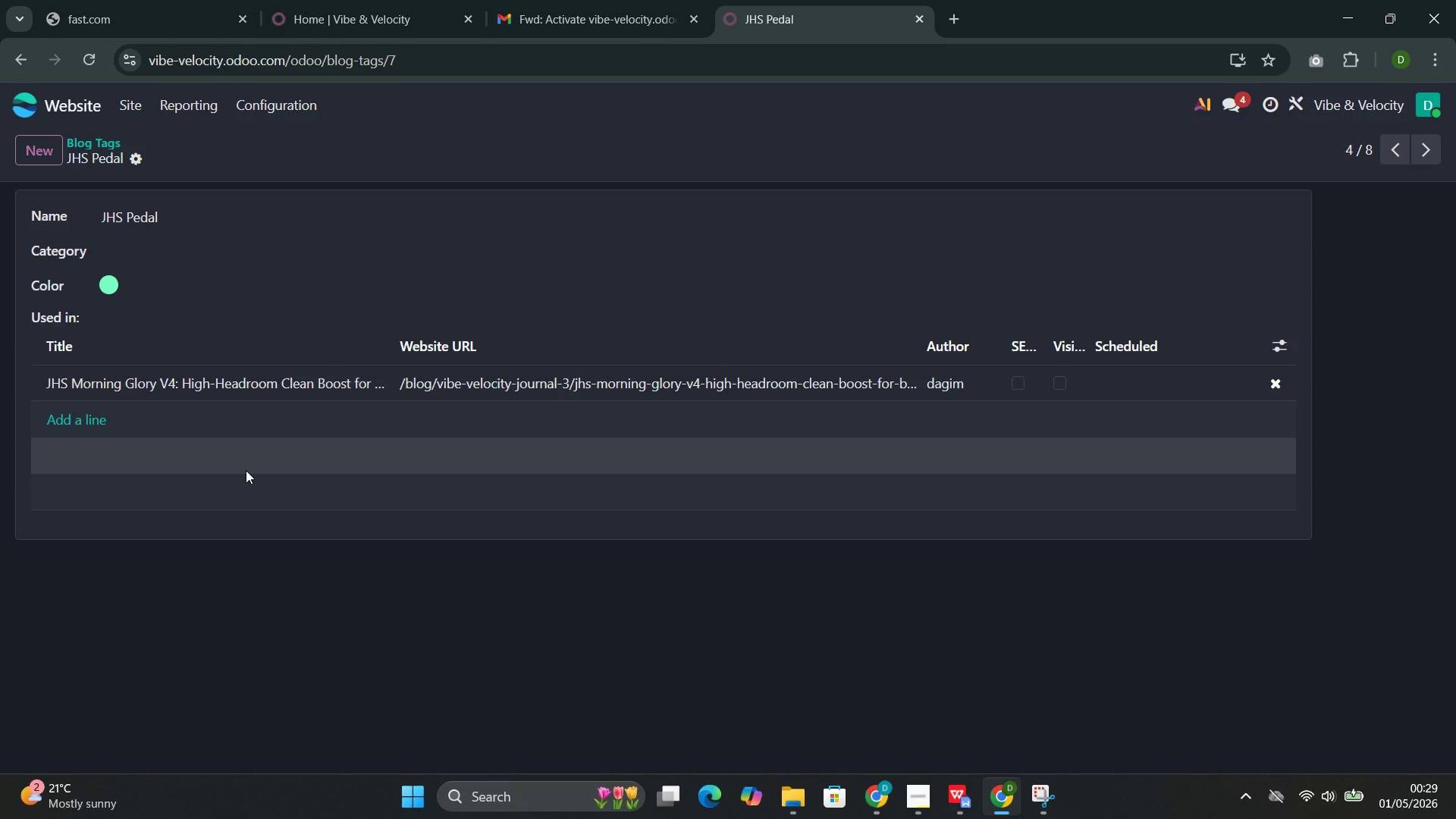 
left_click([1420, 147])
 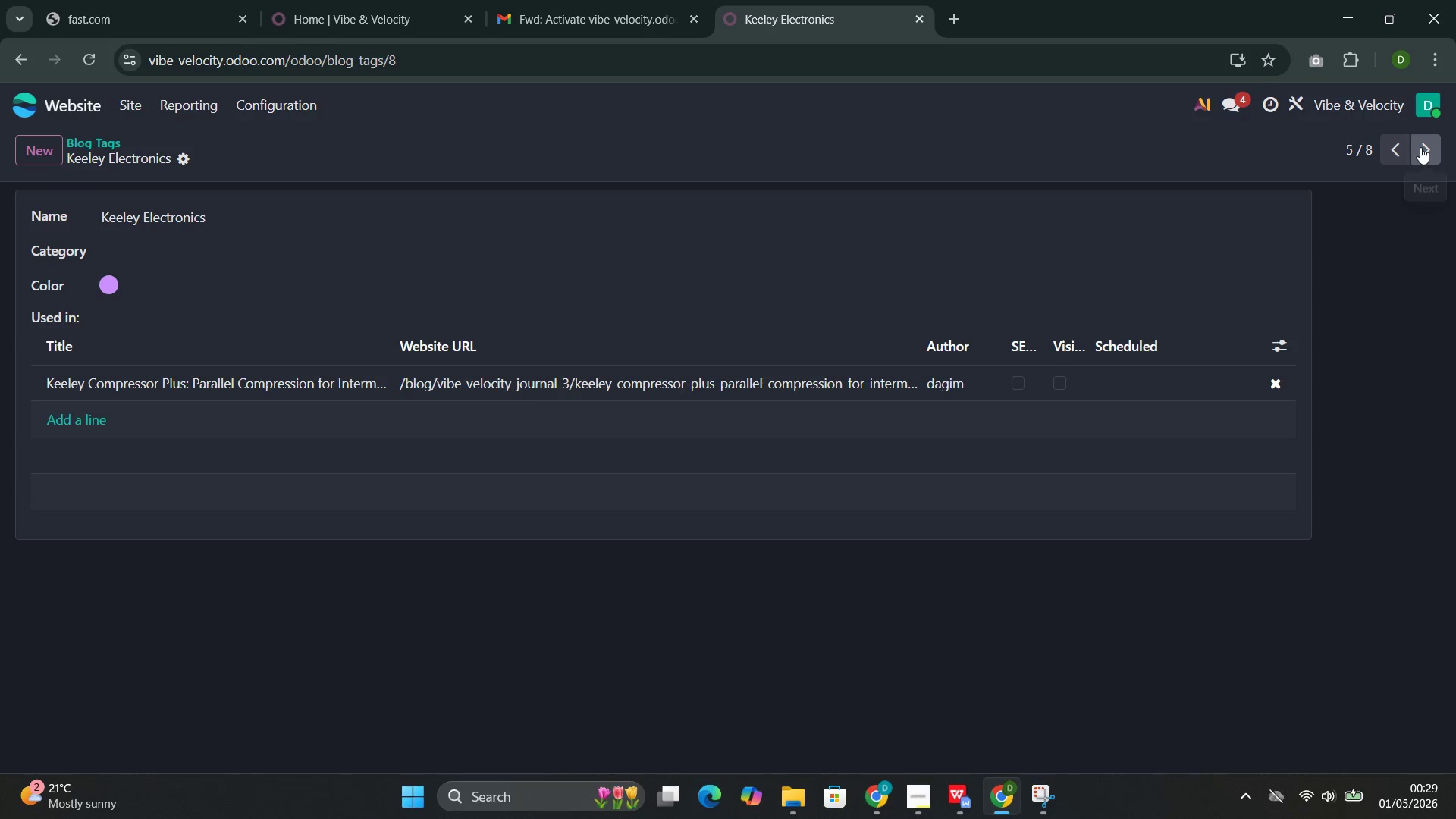 
left_click([1420, 147])
 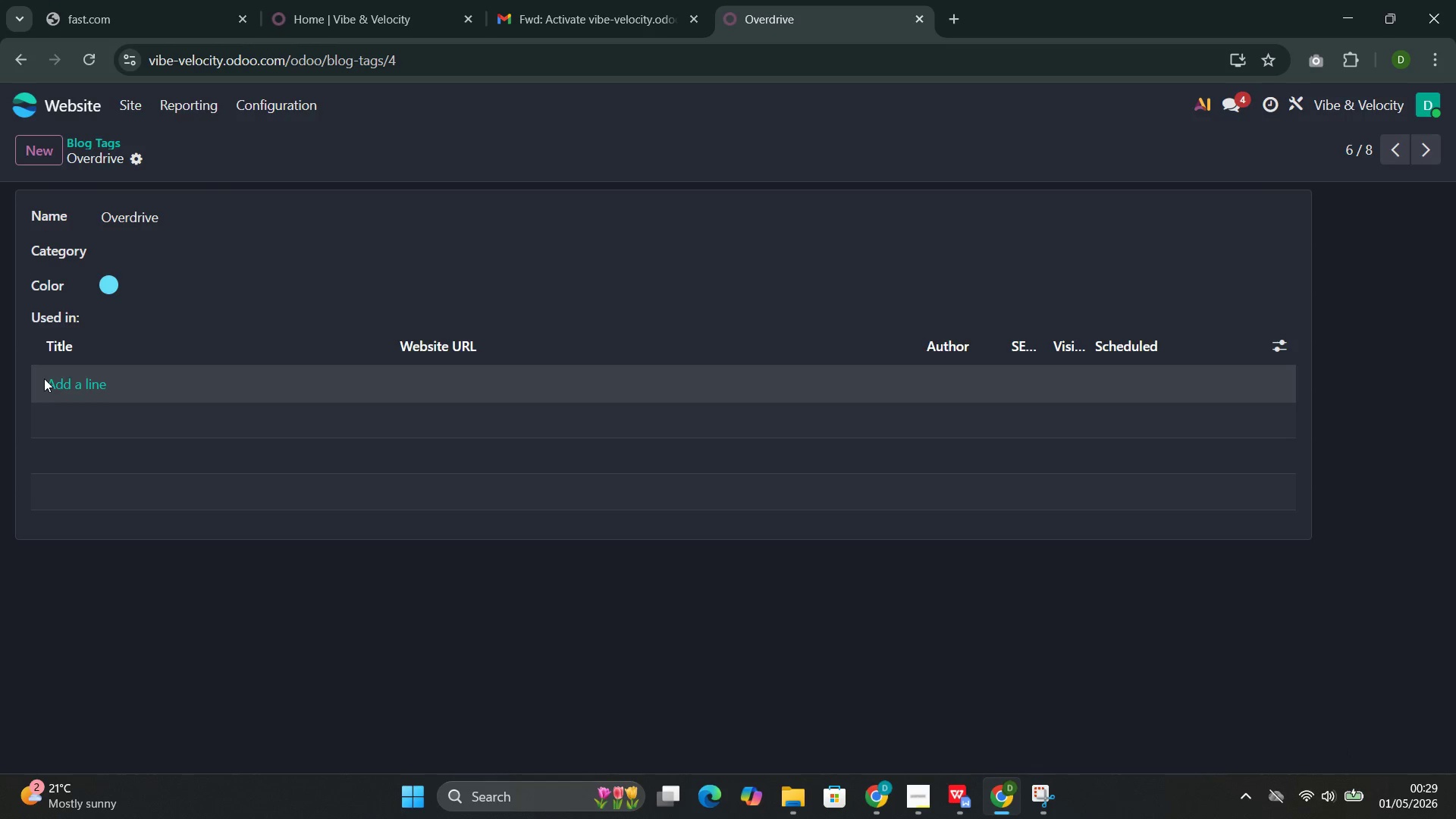 
left_click([68, 378])
 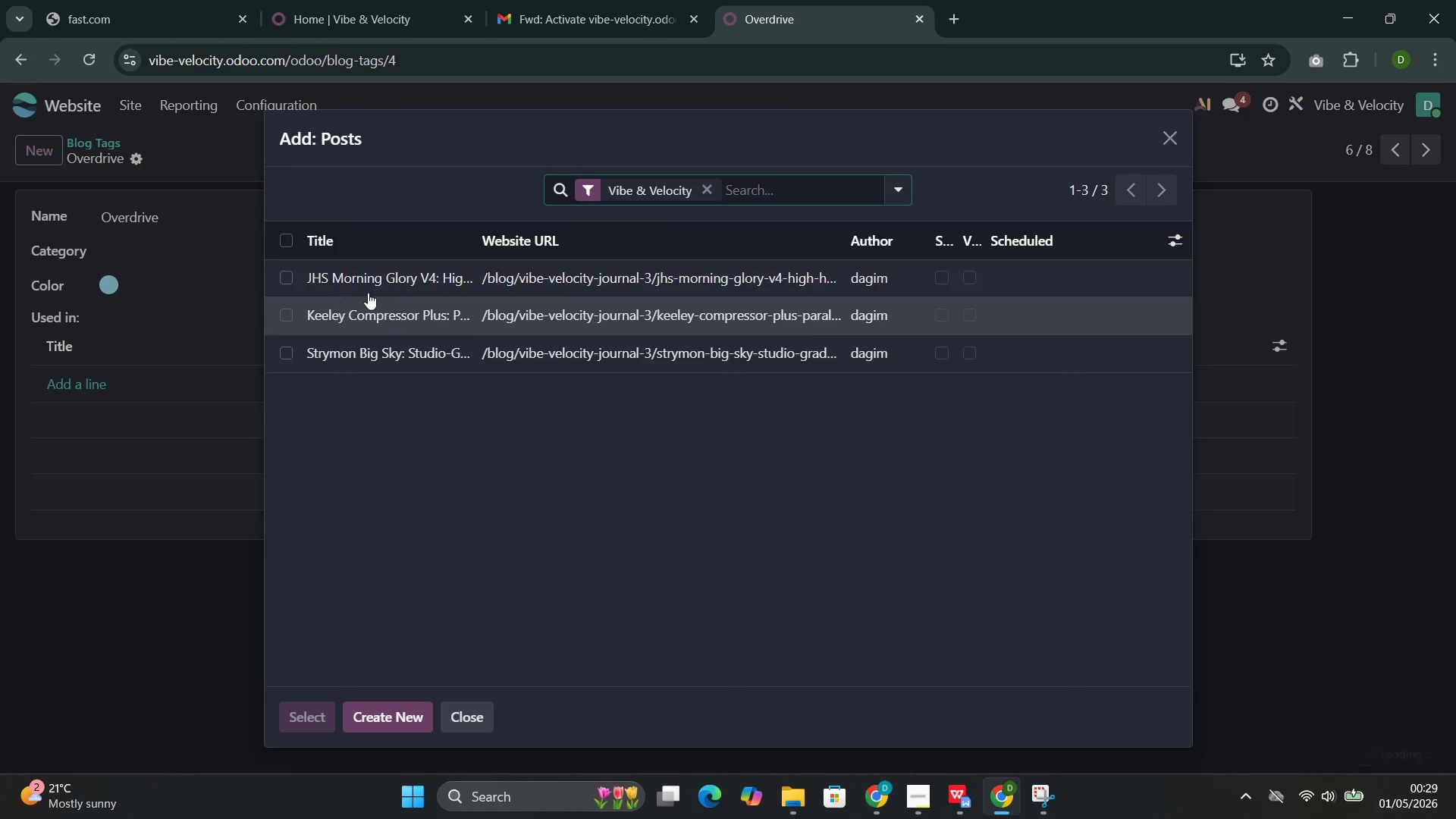 
left_click([393, 280])
 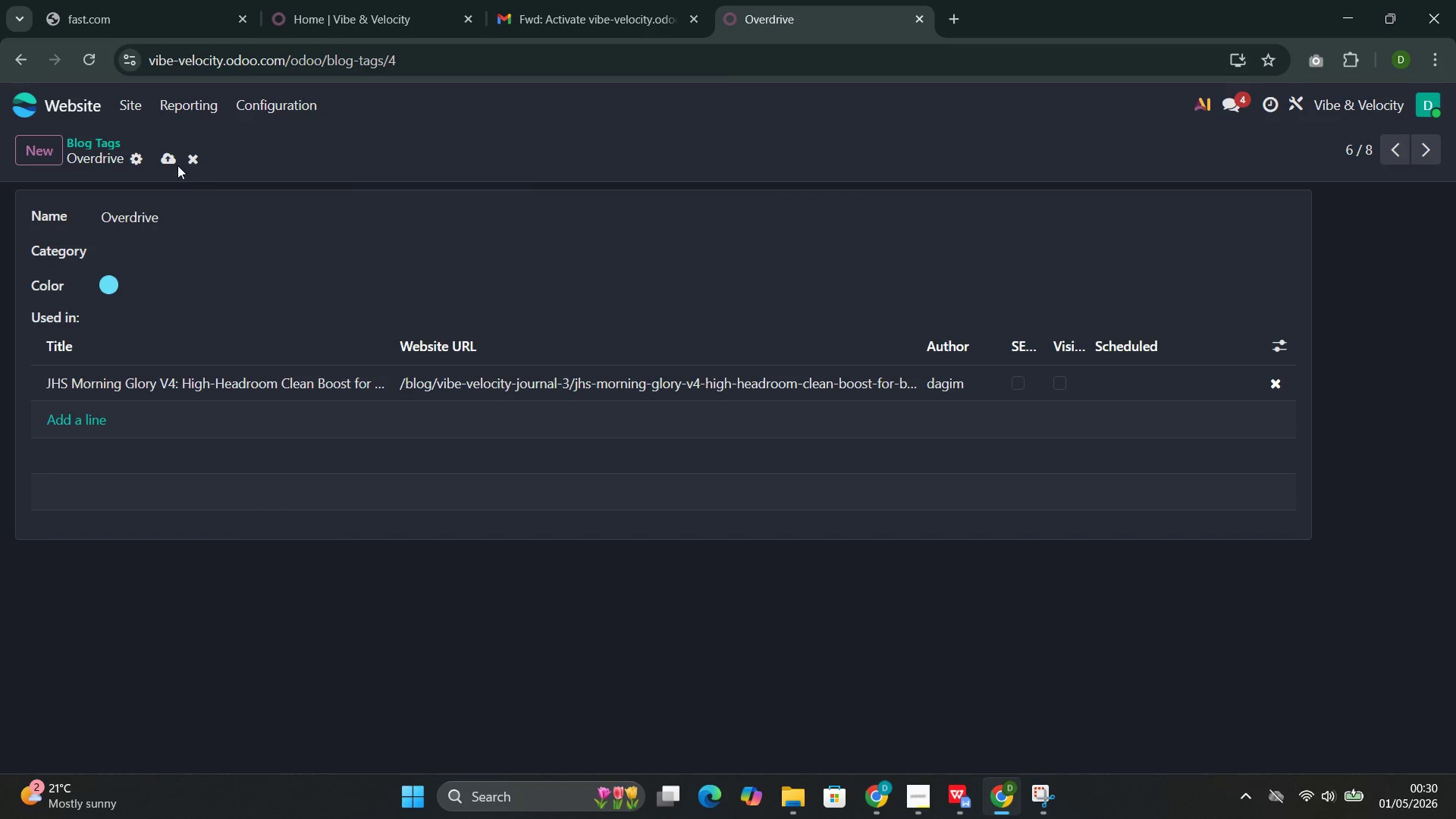 
left_click([170, 161])
 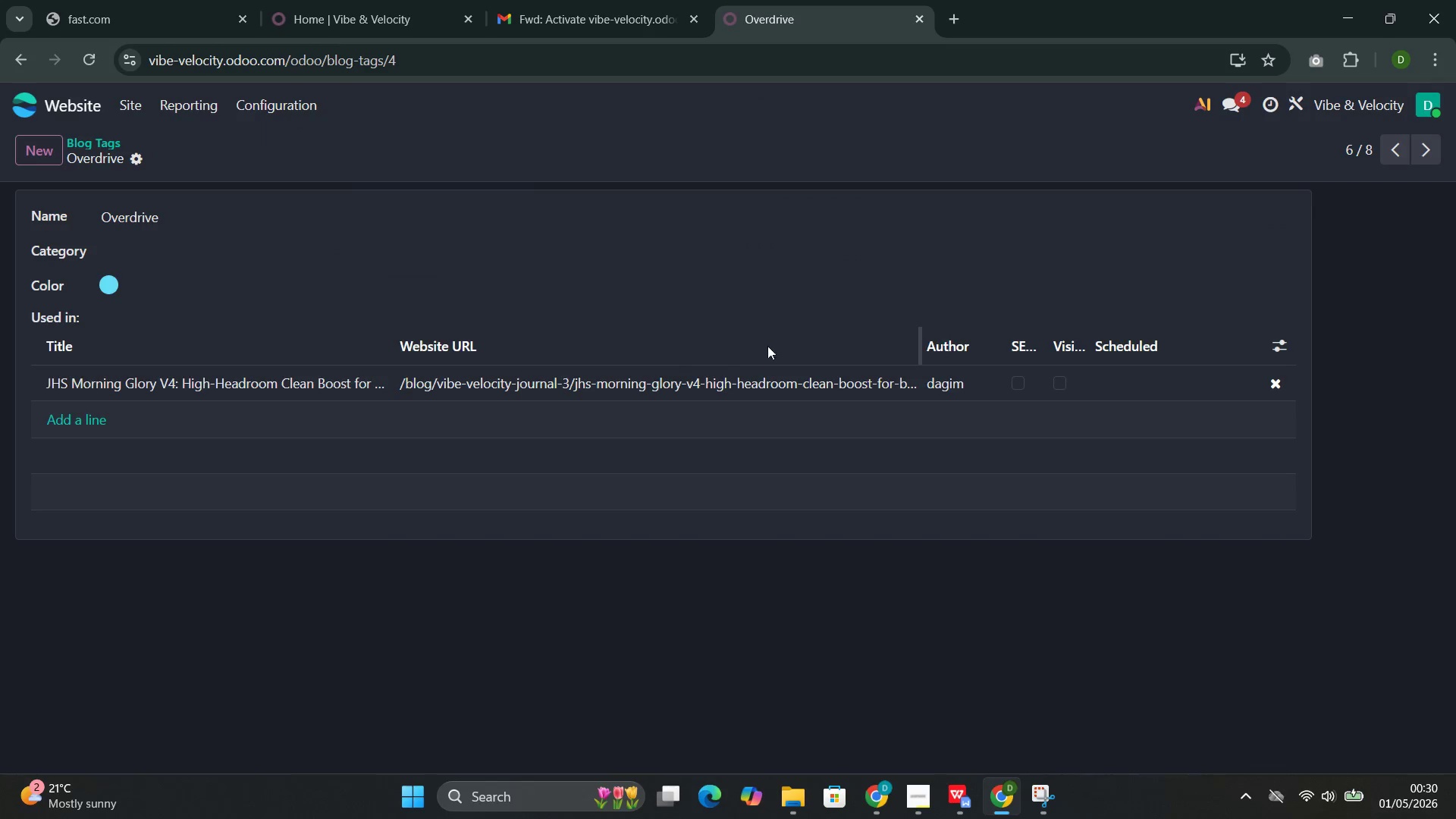 
wait(7.28)
 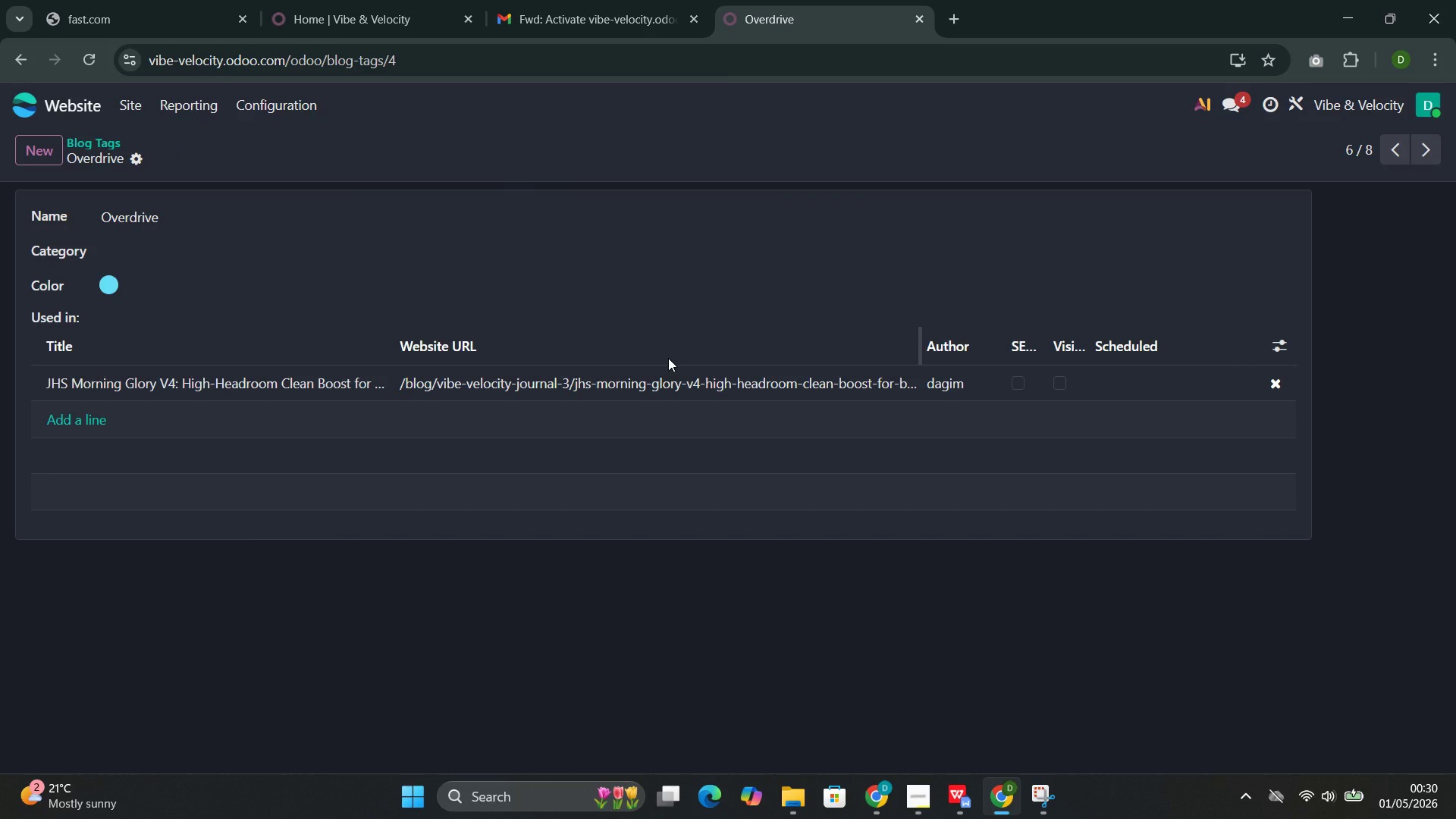 
left_click([1395, 155])
 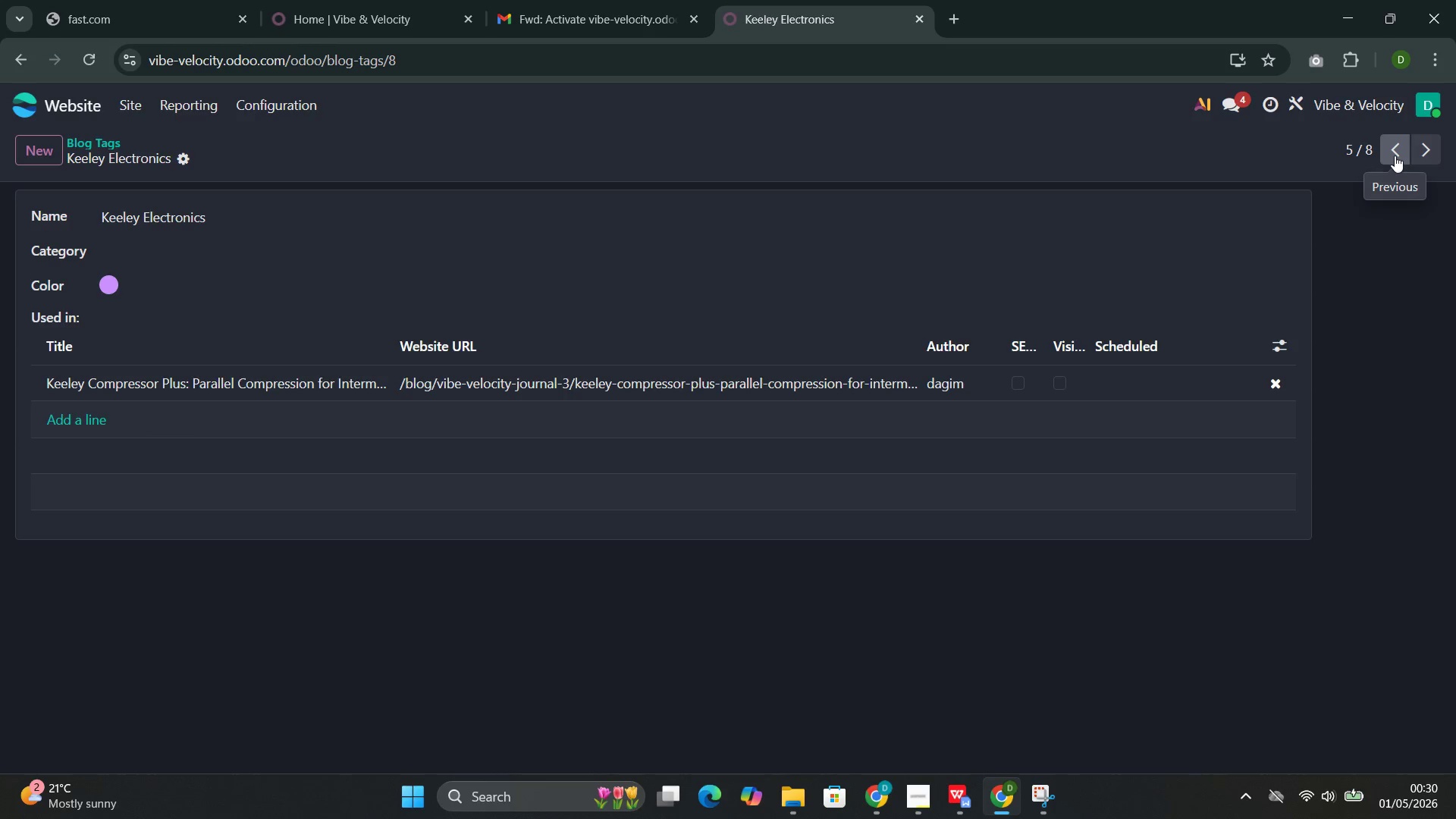 
left_click([1395, 155])
 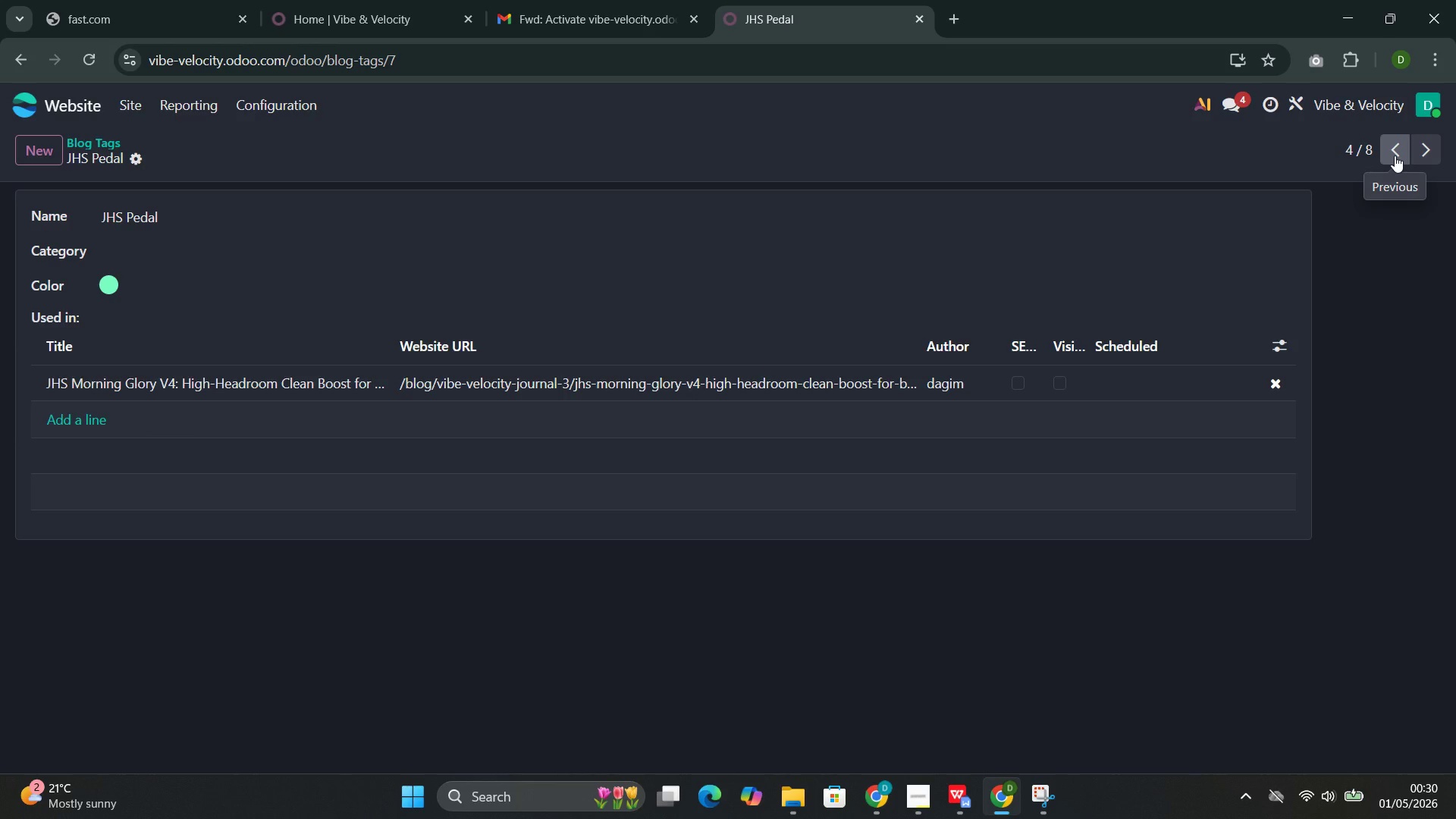 
left_click([1395, 155])
 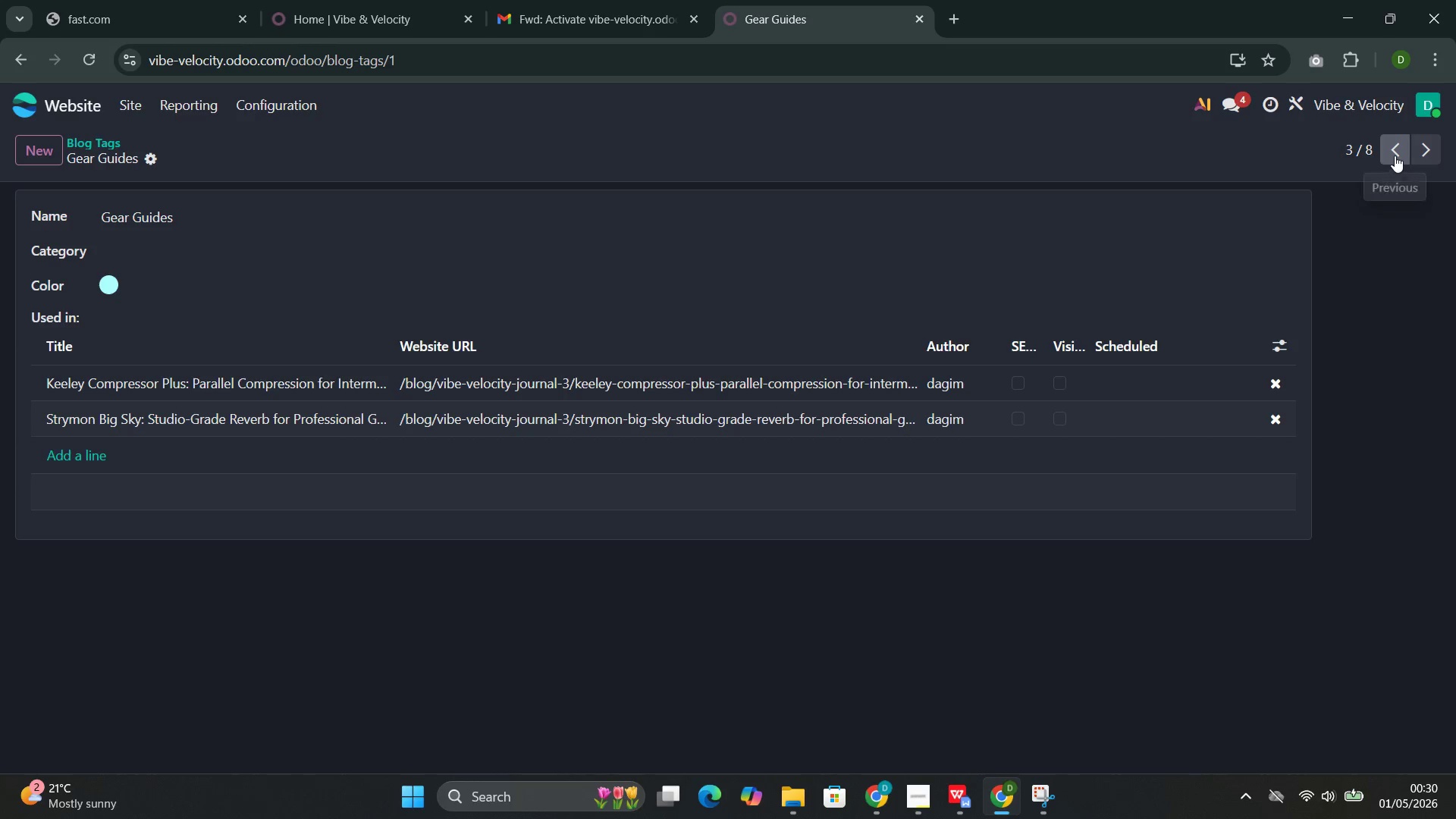 
left_click([1395, 155])
 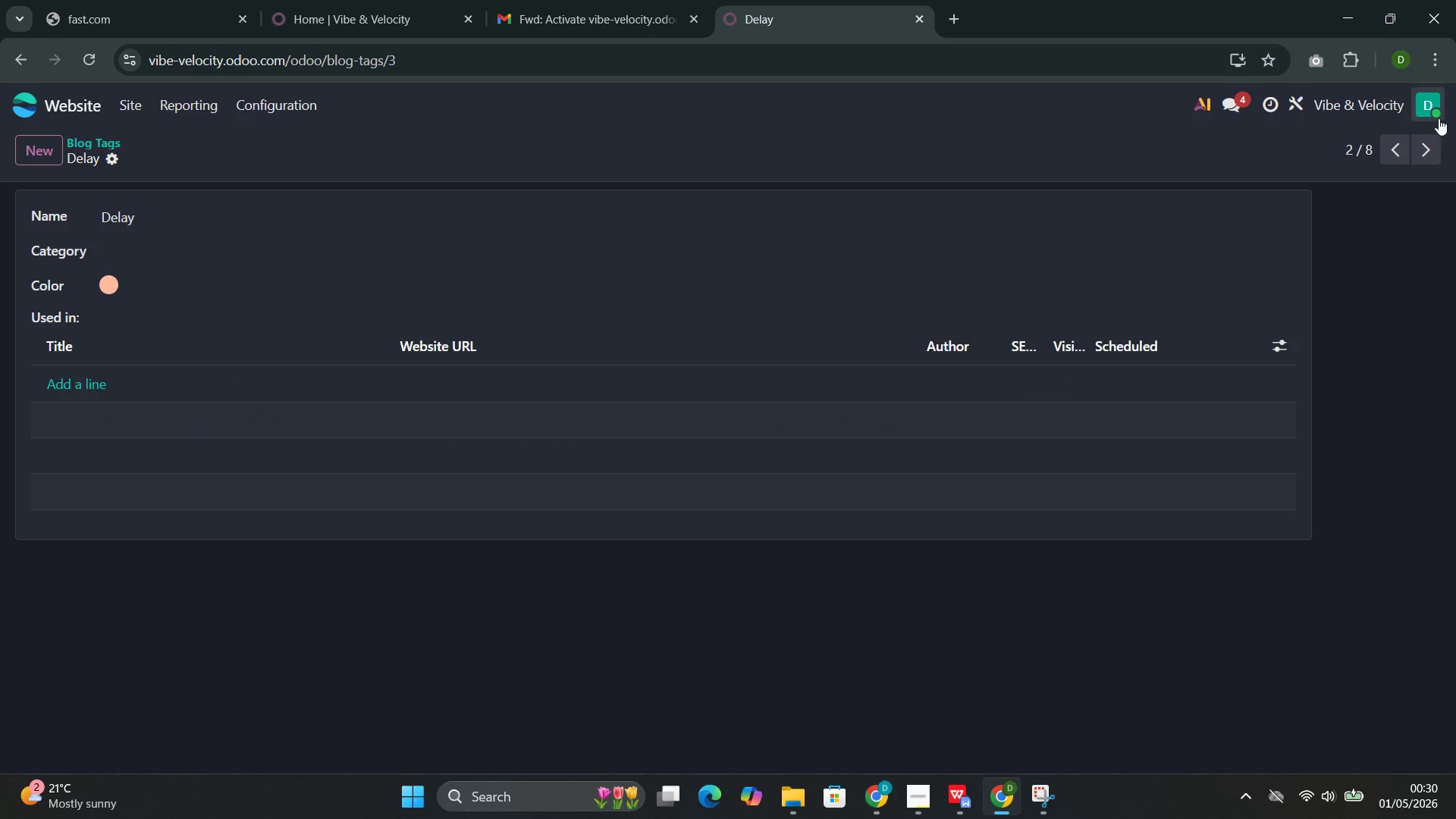 
left_click([1425, 146])
 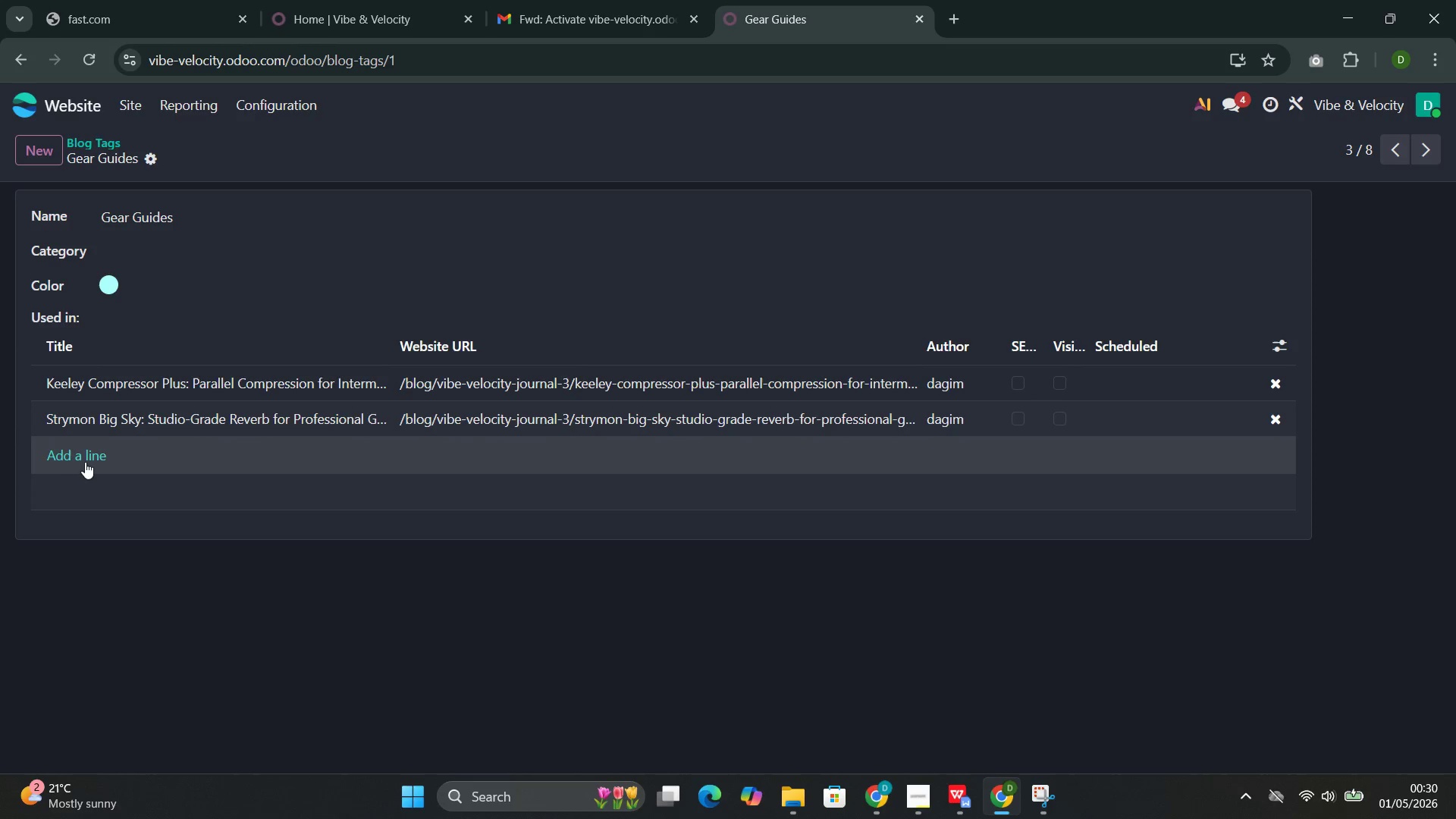 
left_click([86, 455])
 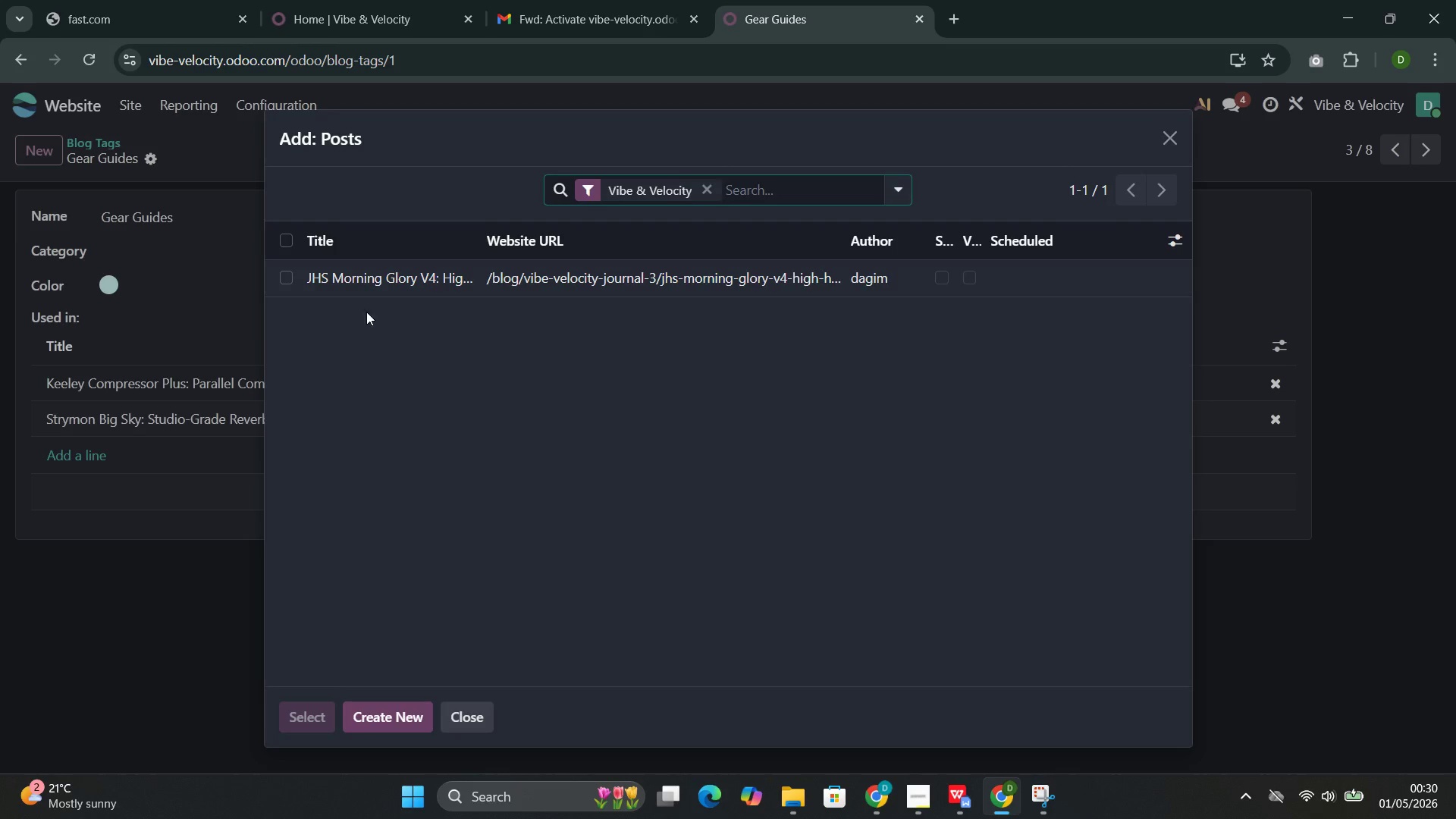 
left_click([400, 281])
 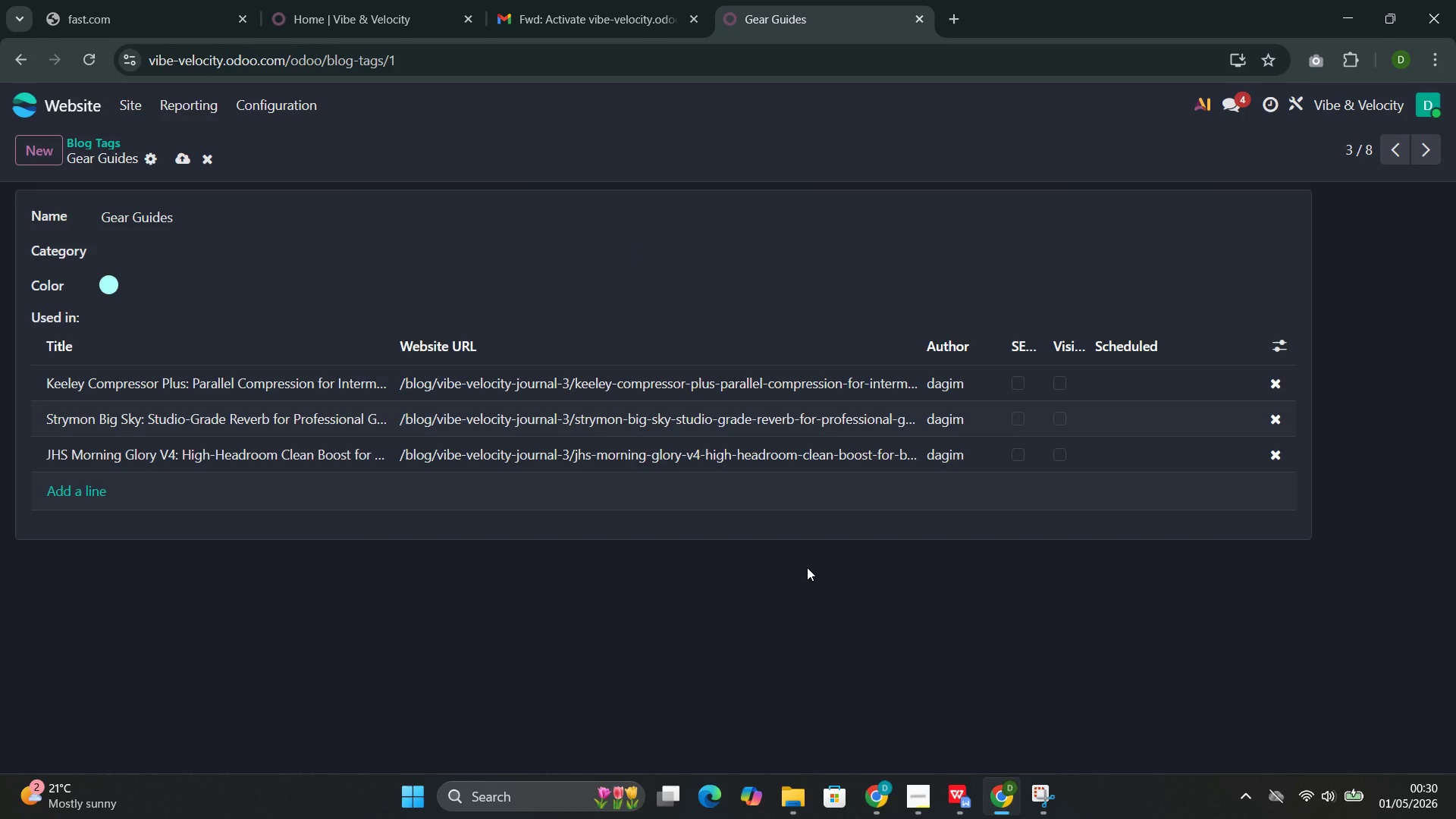 
wait(26.11)
 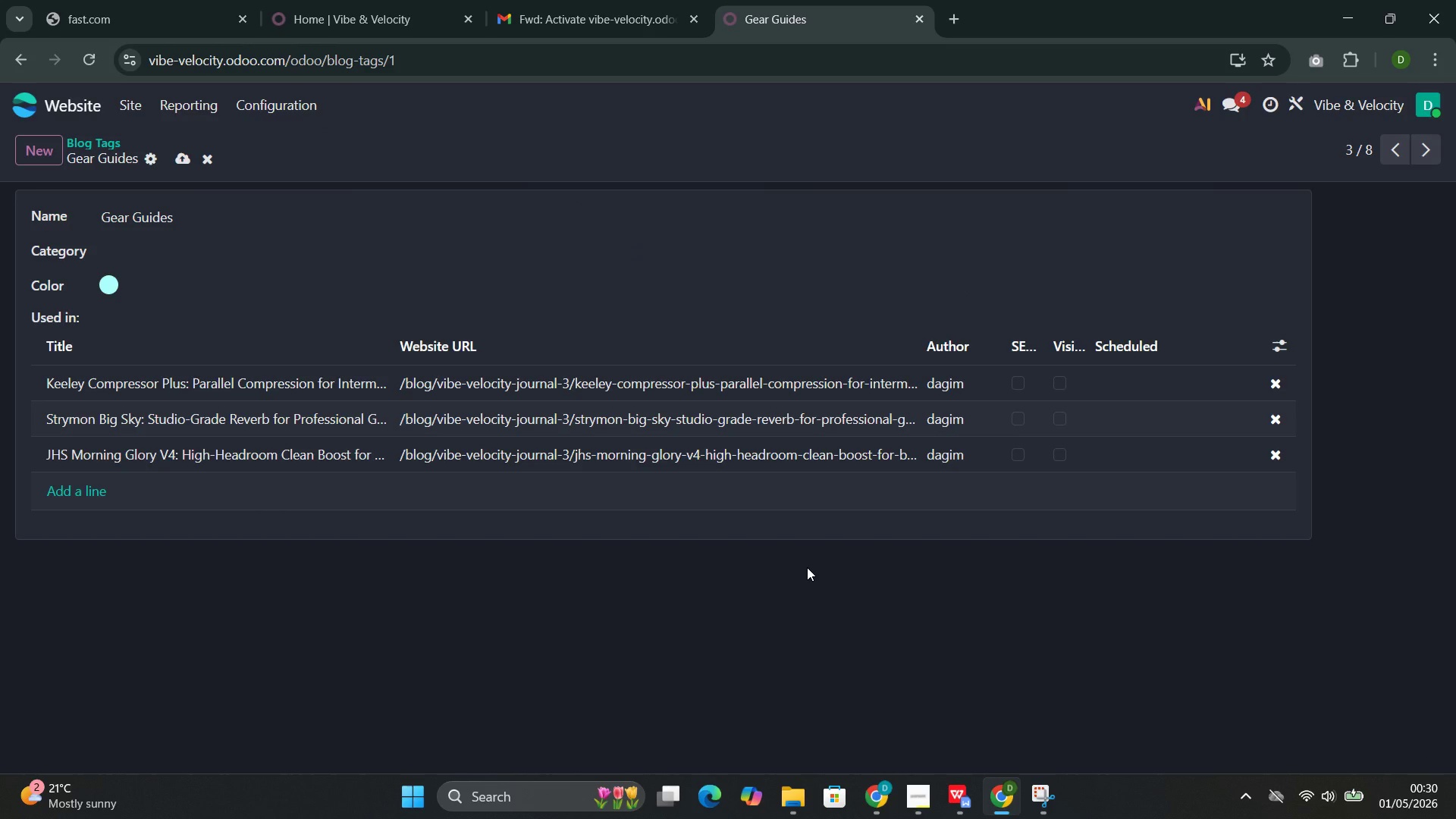 
left_click([178, 155])
 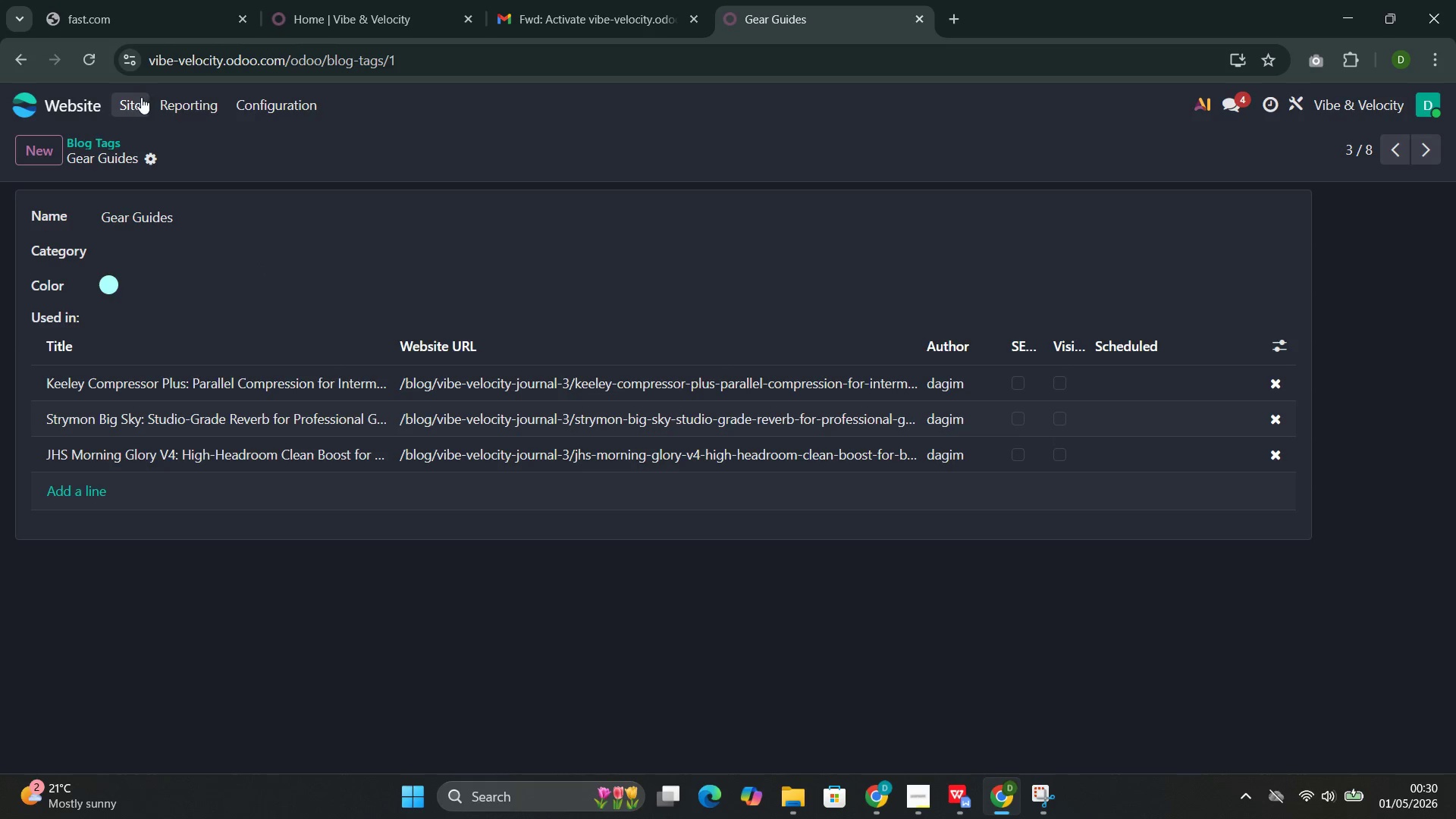 
left_click([133, 101])
 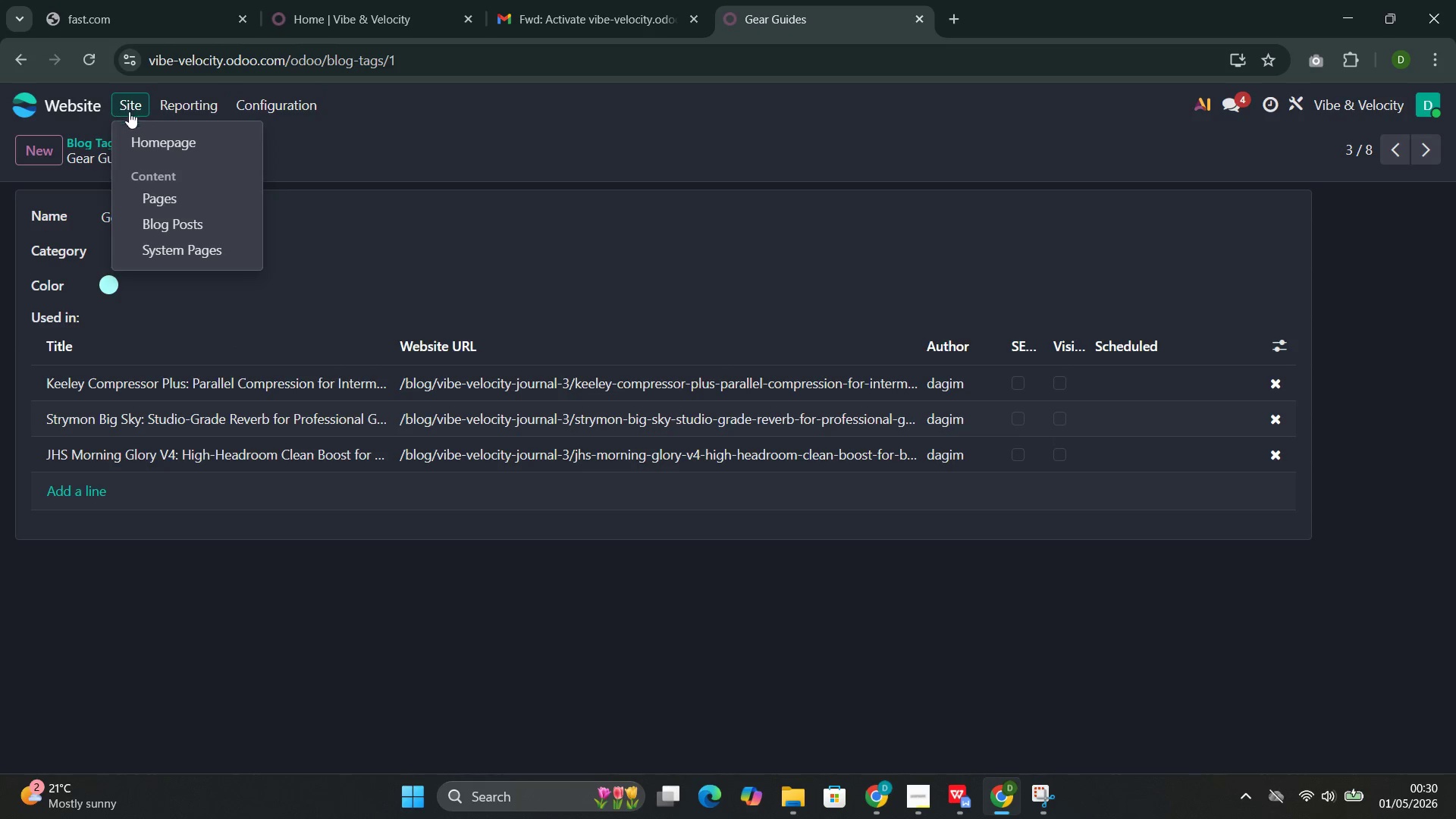 
left_click([147, 133])
 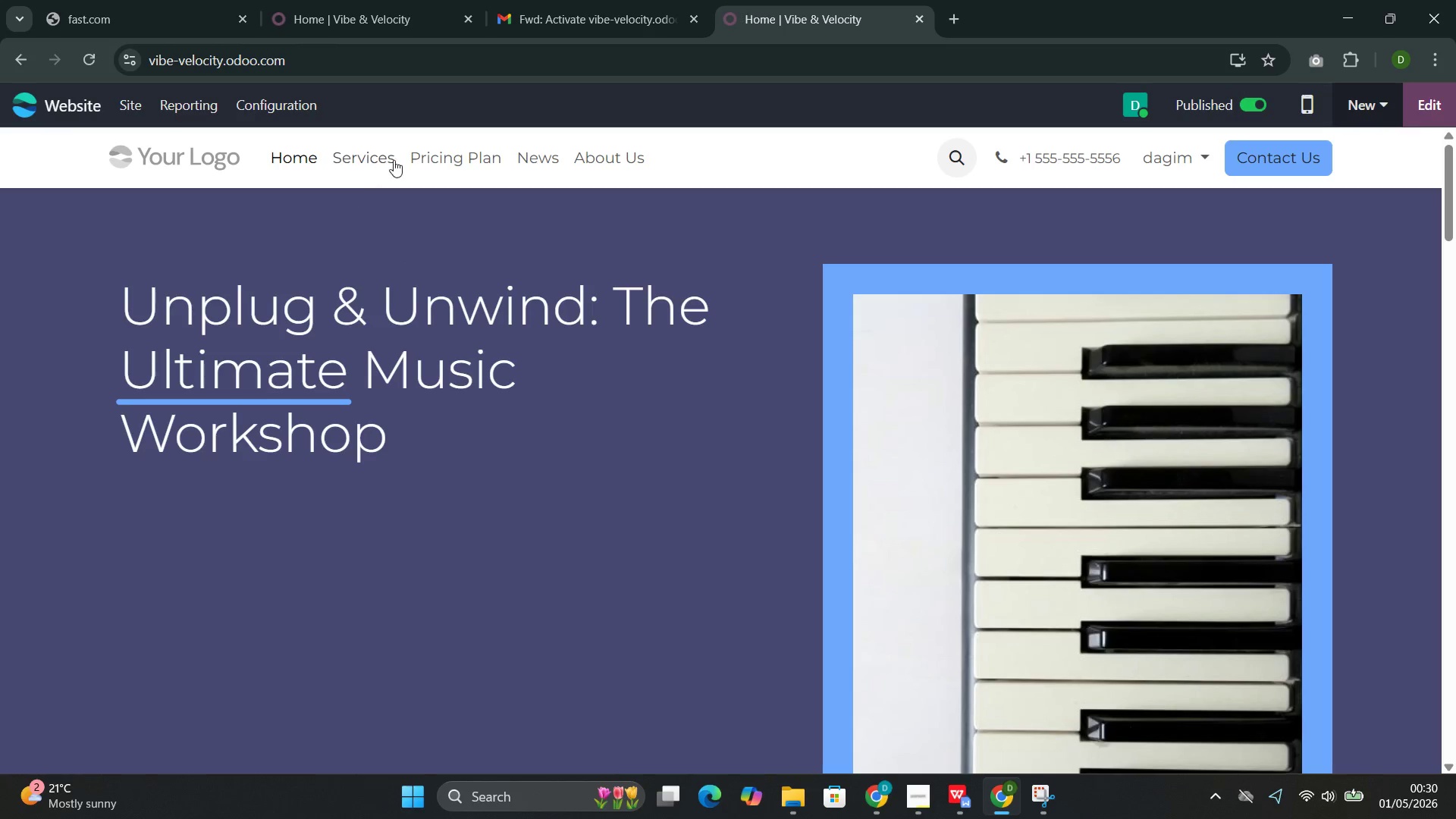 
left_click([532, 157])
 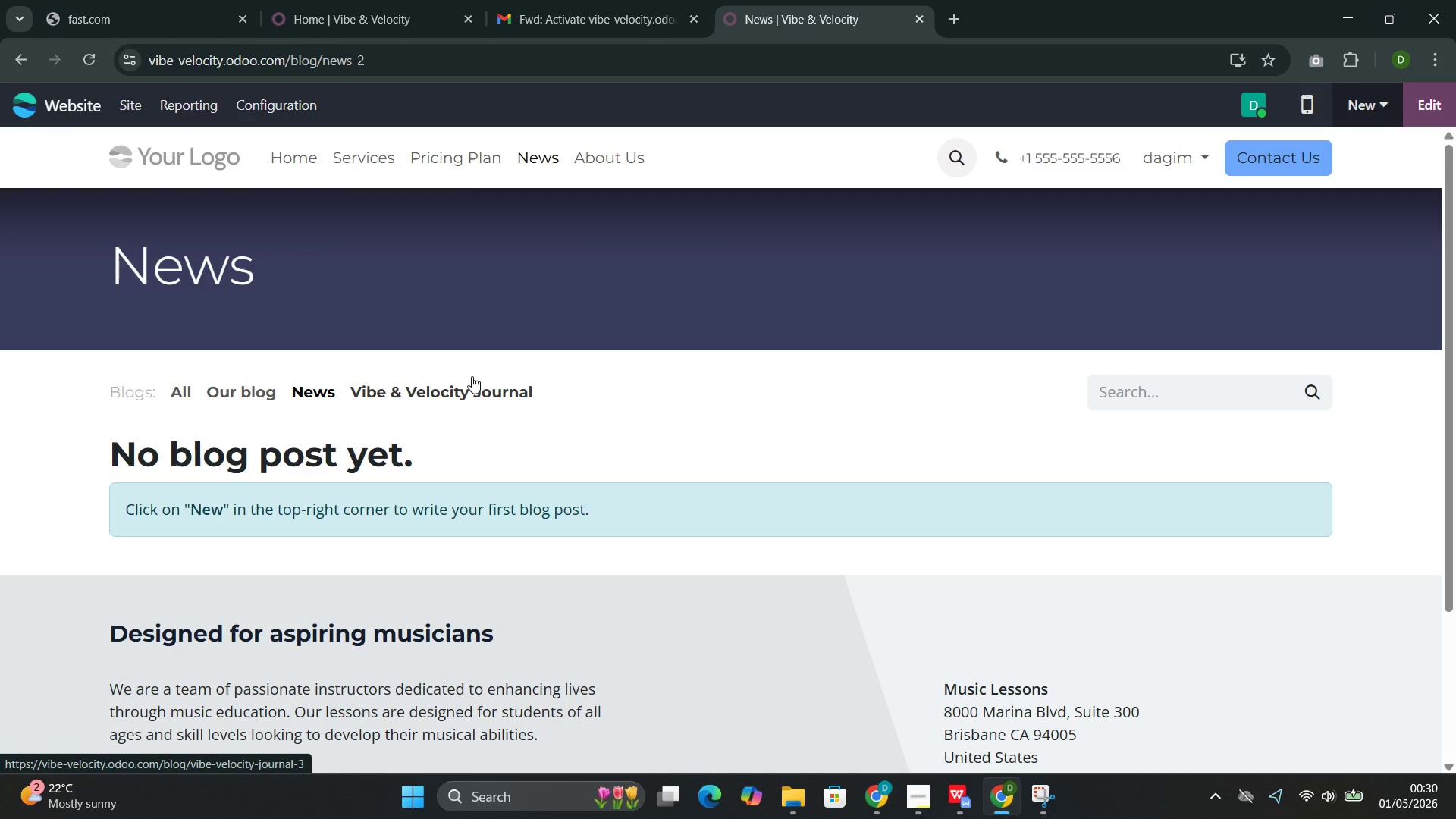 
left_click([466, 392])
 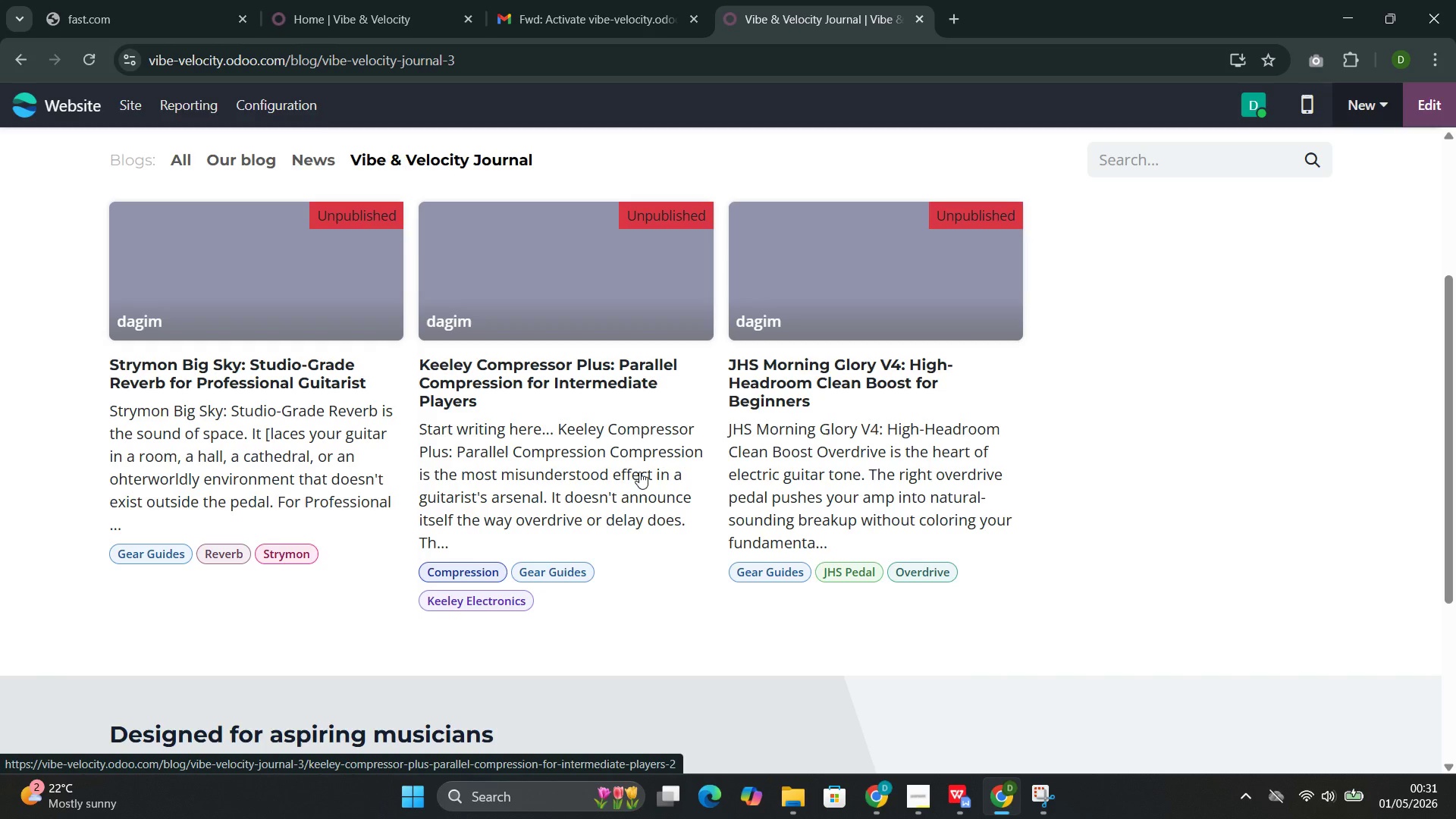 
wait(24.03)
 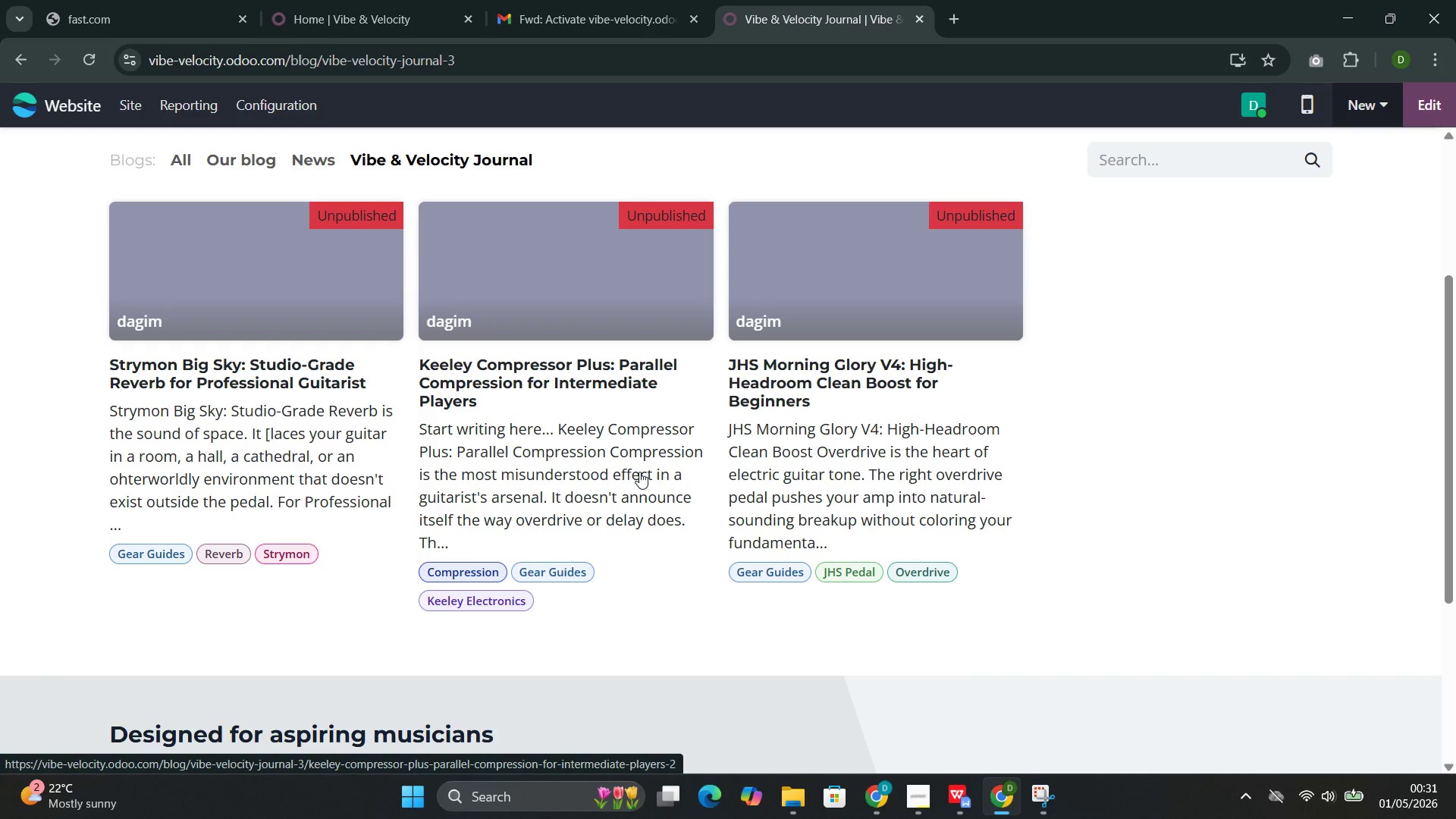 
left_click([234, 312])
 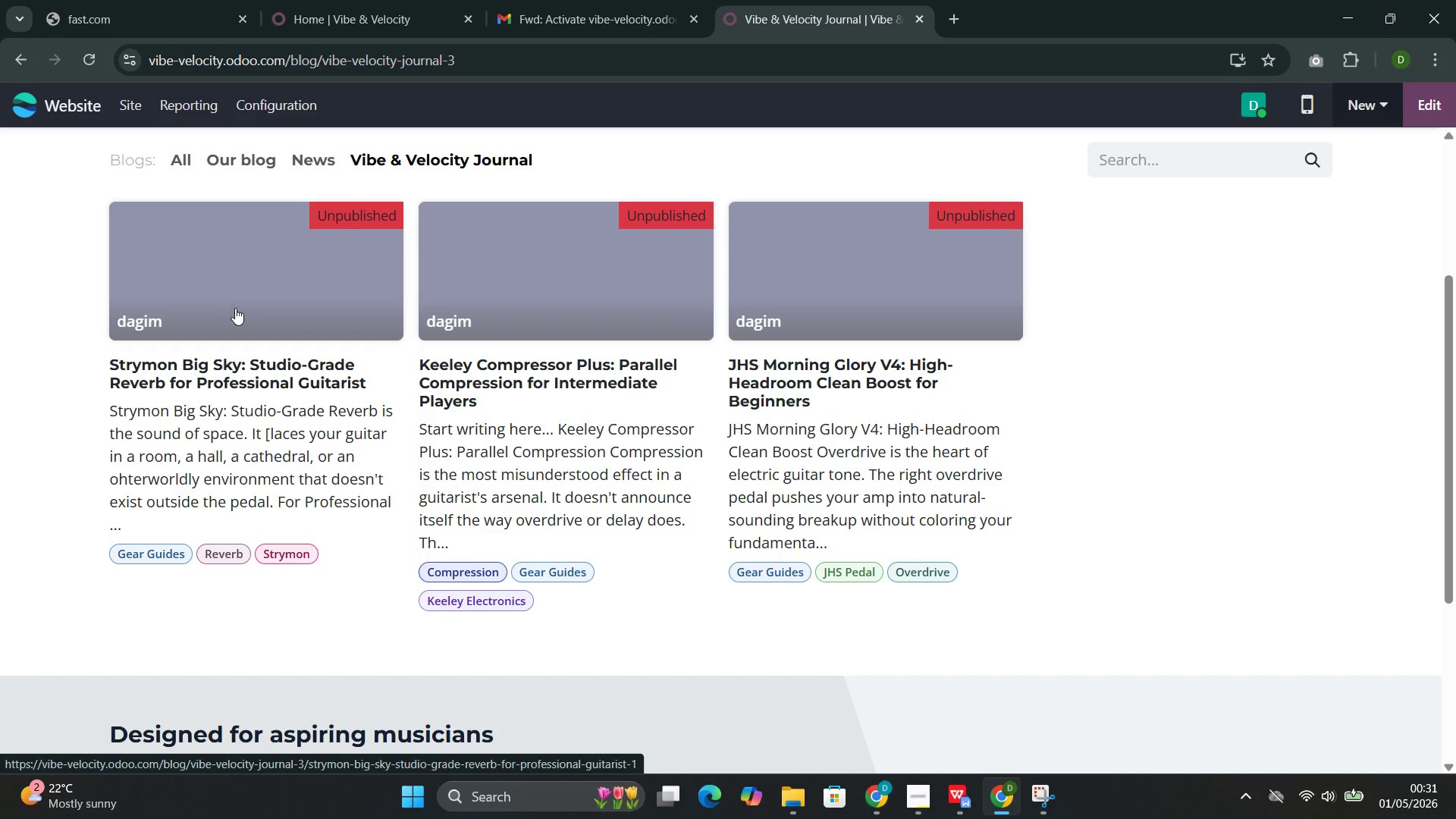 
left_click([246, 290])
 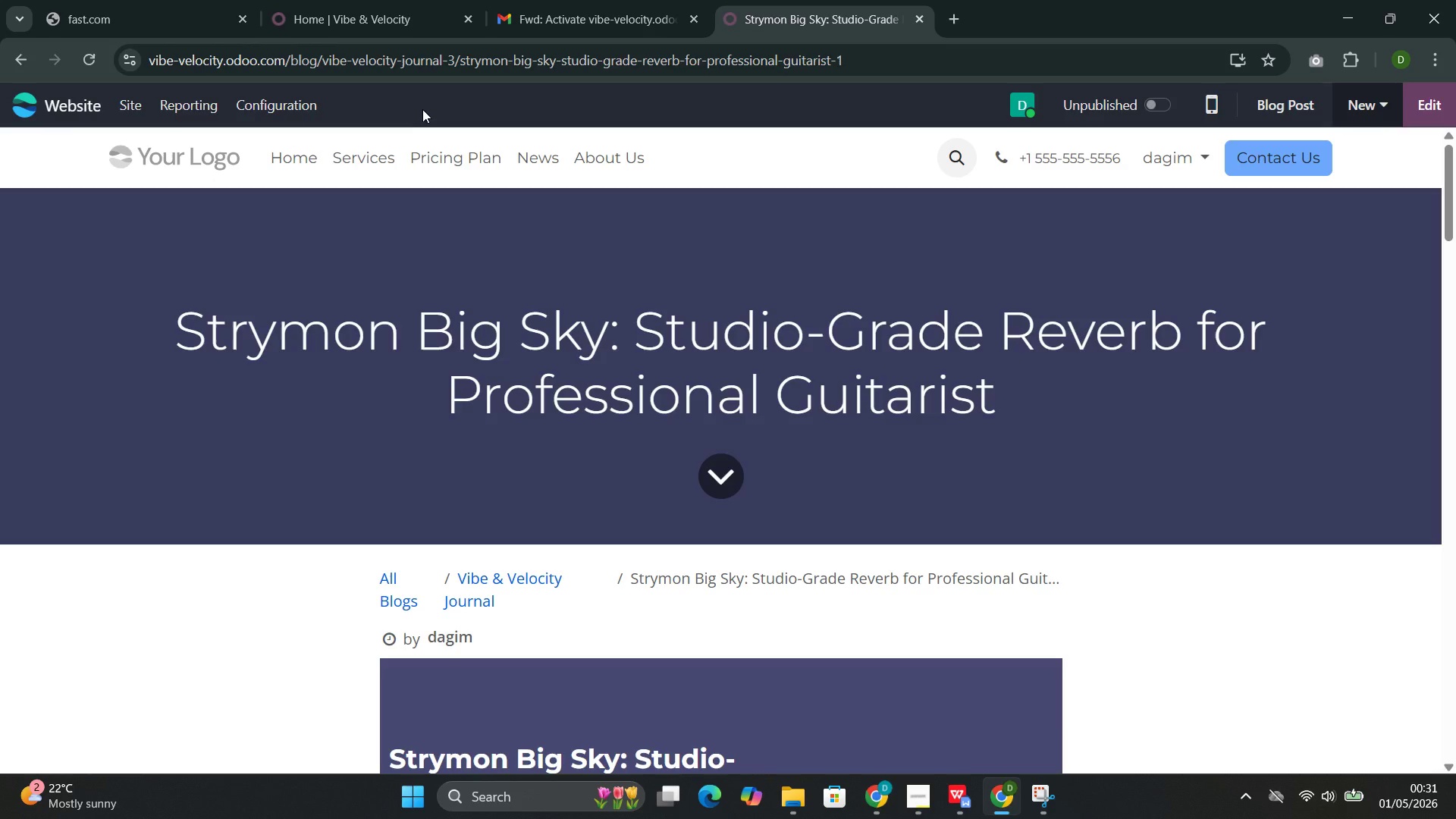 
wait(12.52)
 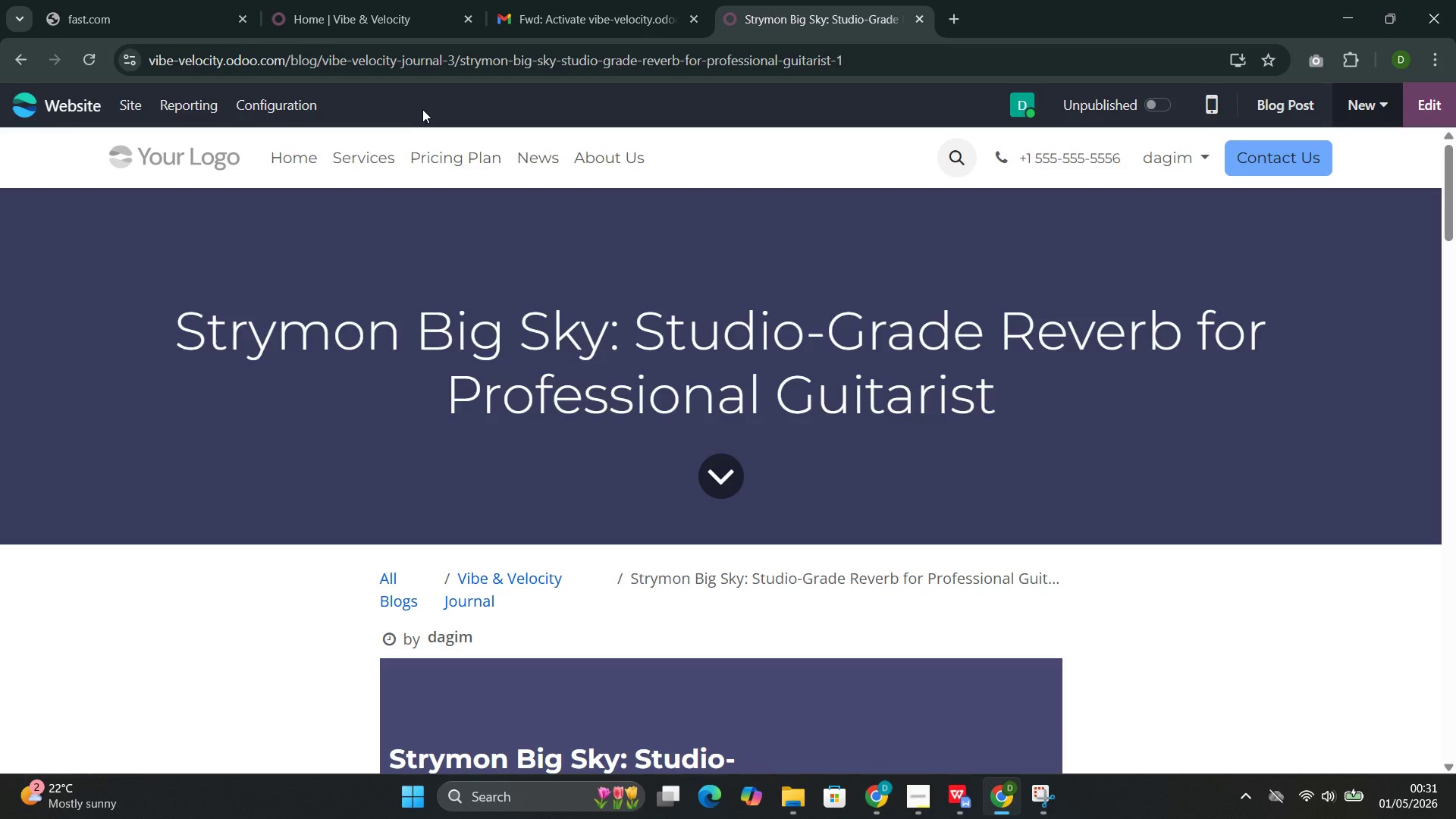 
left_click([1416, 113])
 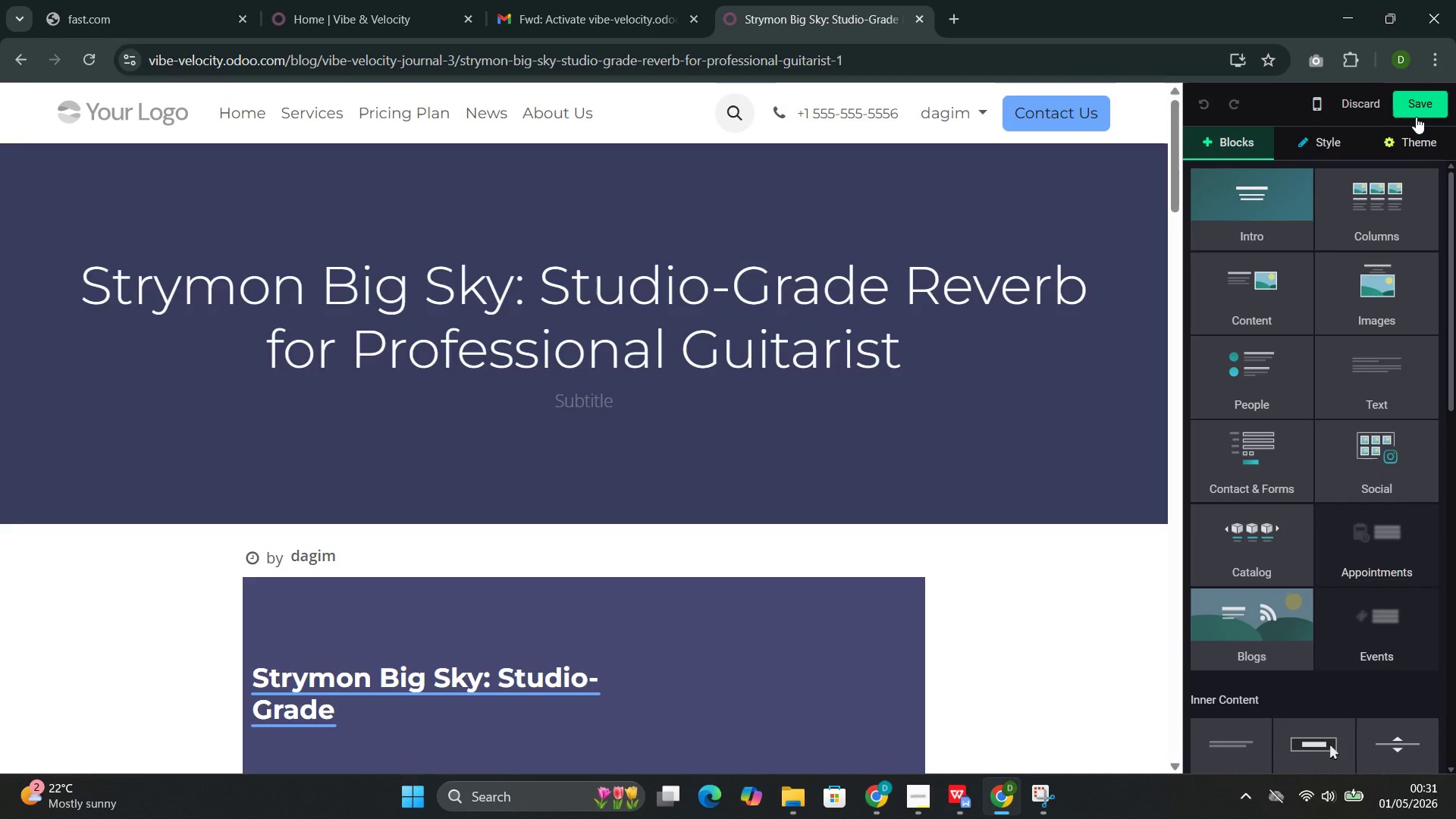 
wait(20.38)
 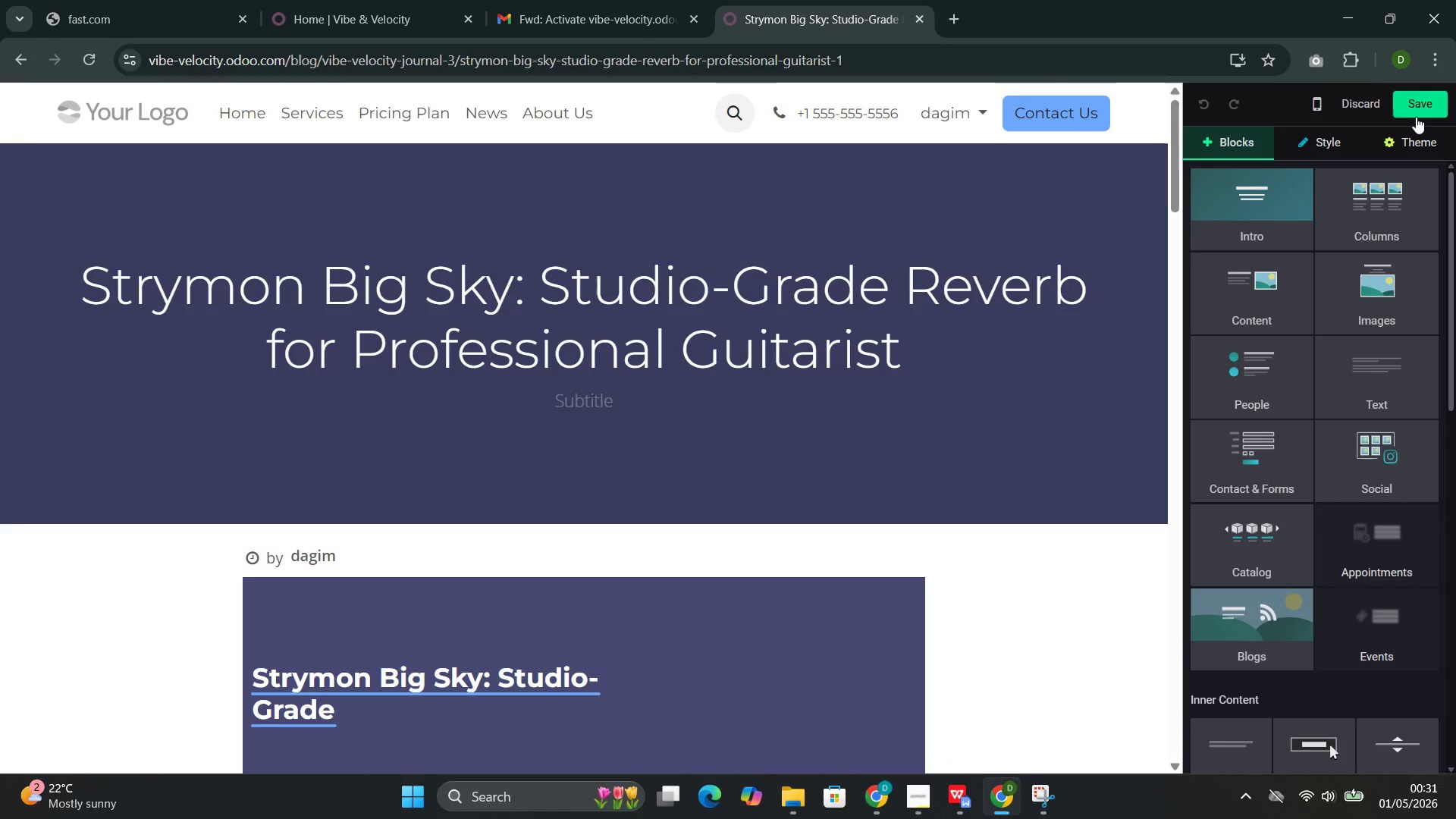 
left_click([823, 417])
 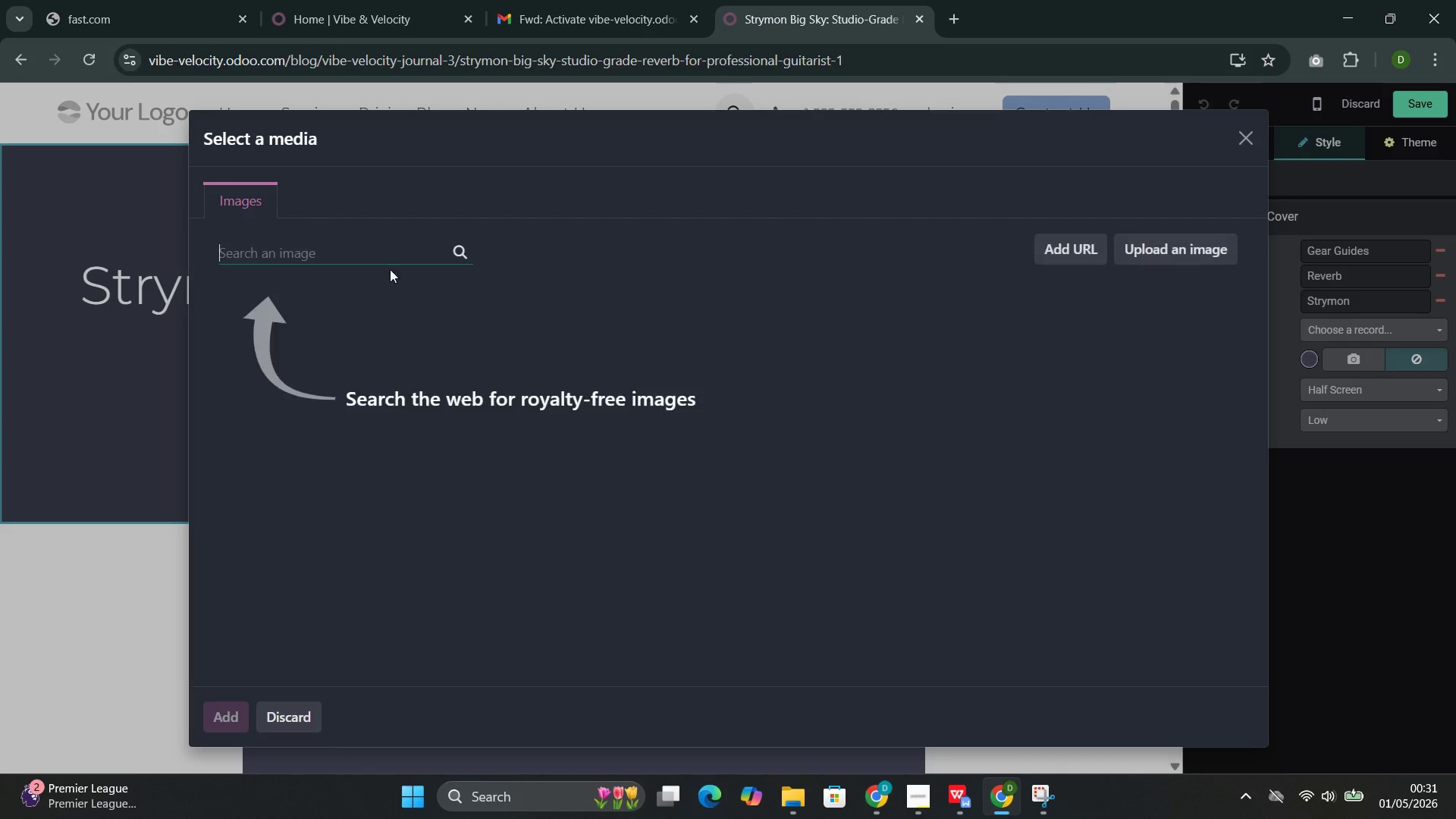 
left_click([277, 253])
 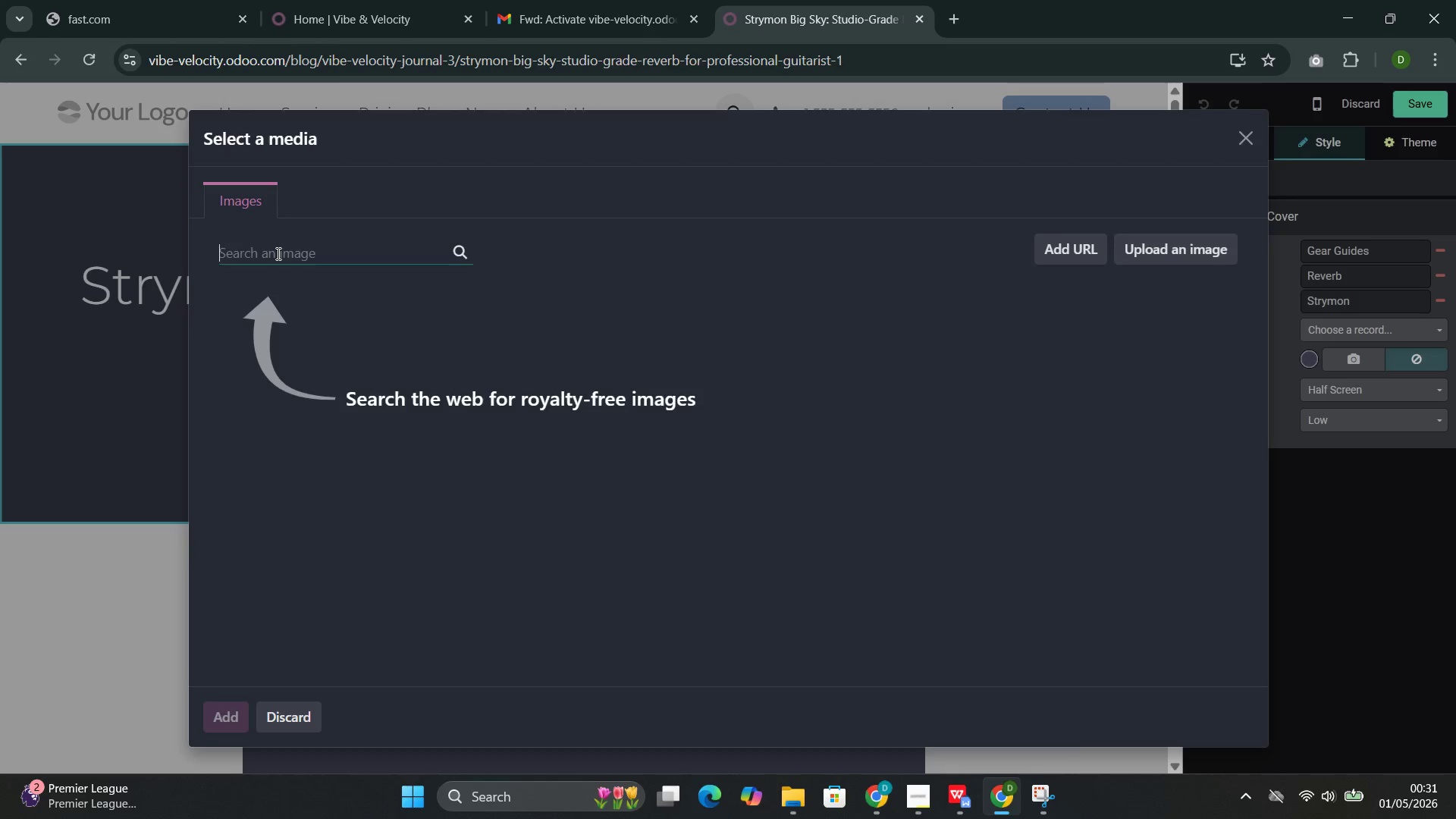 
type(Stry)
 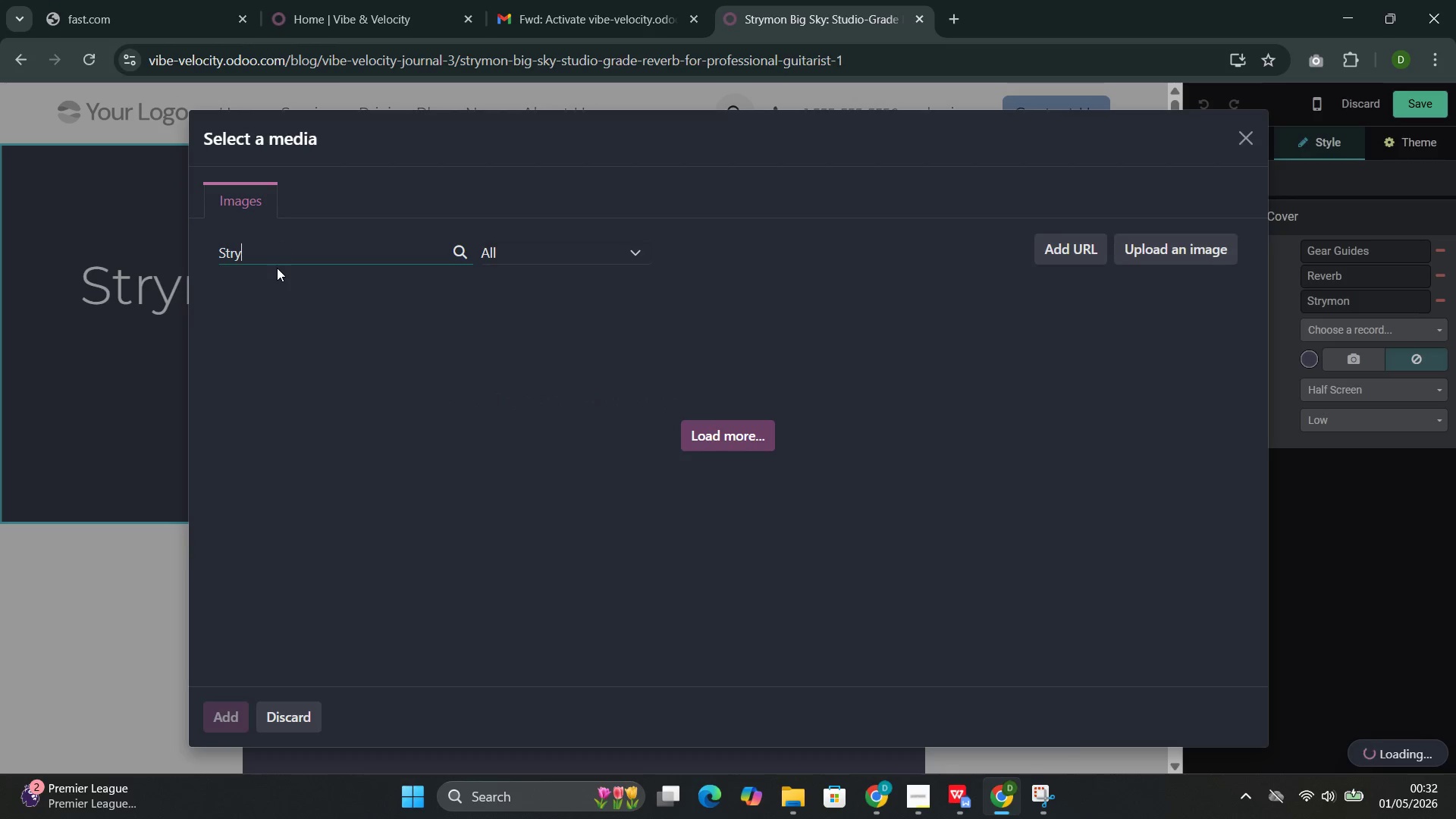 
type(mon )
 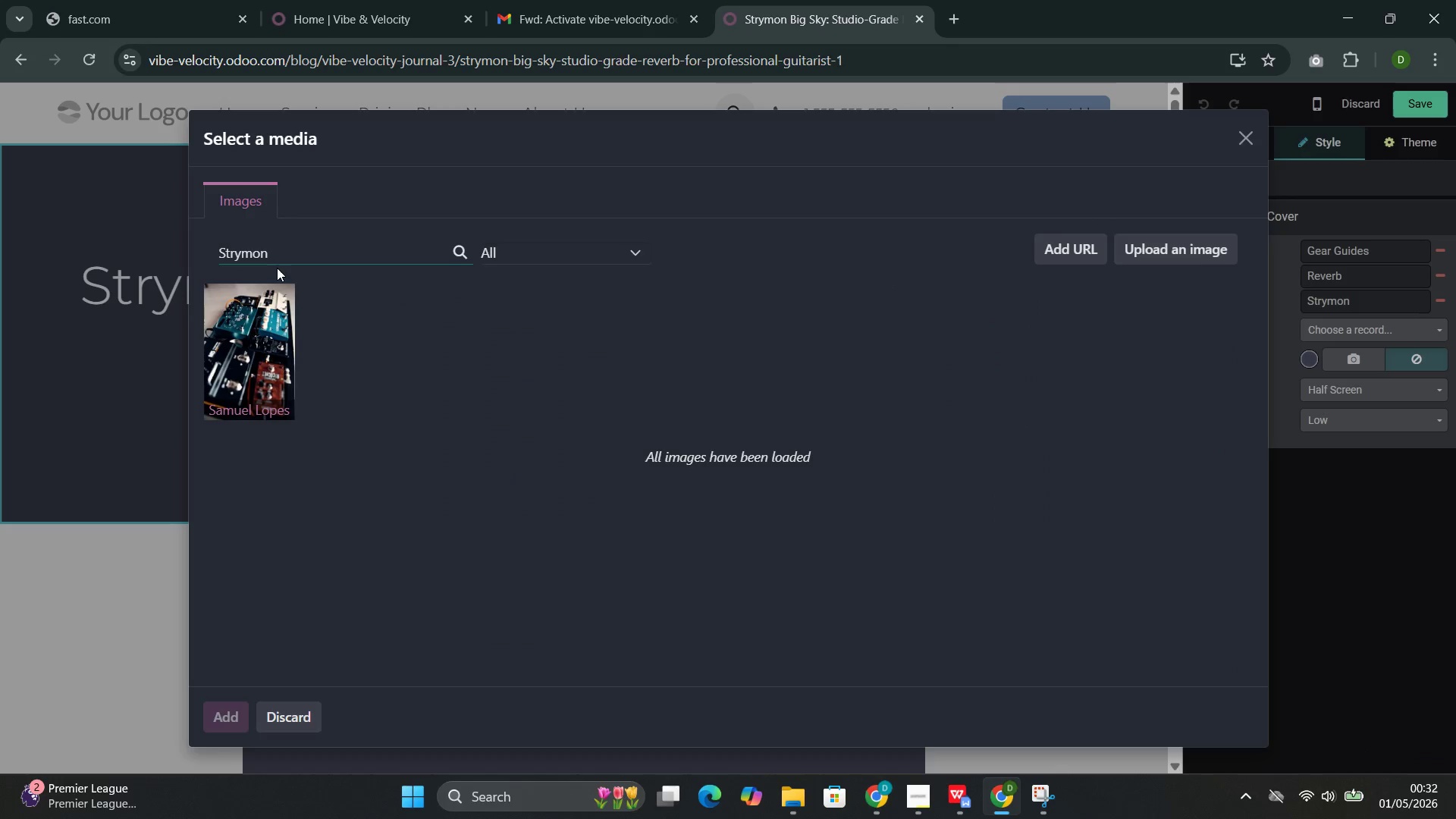 
wait(9.31)
 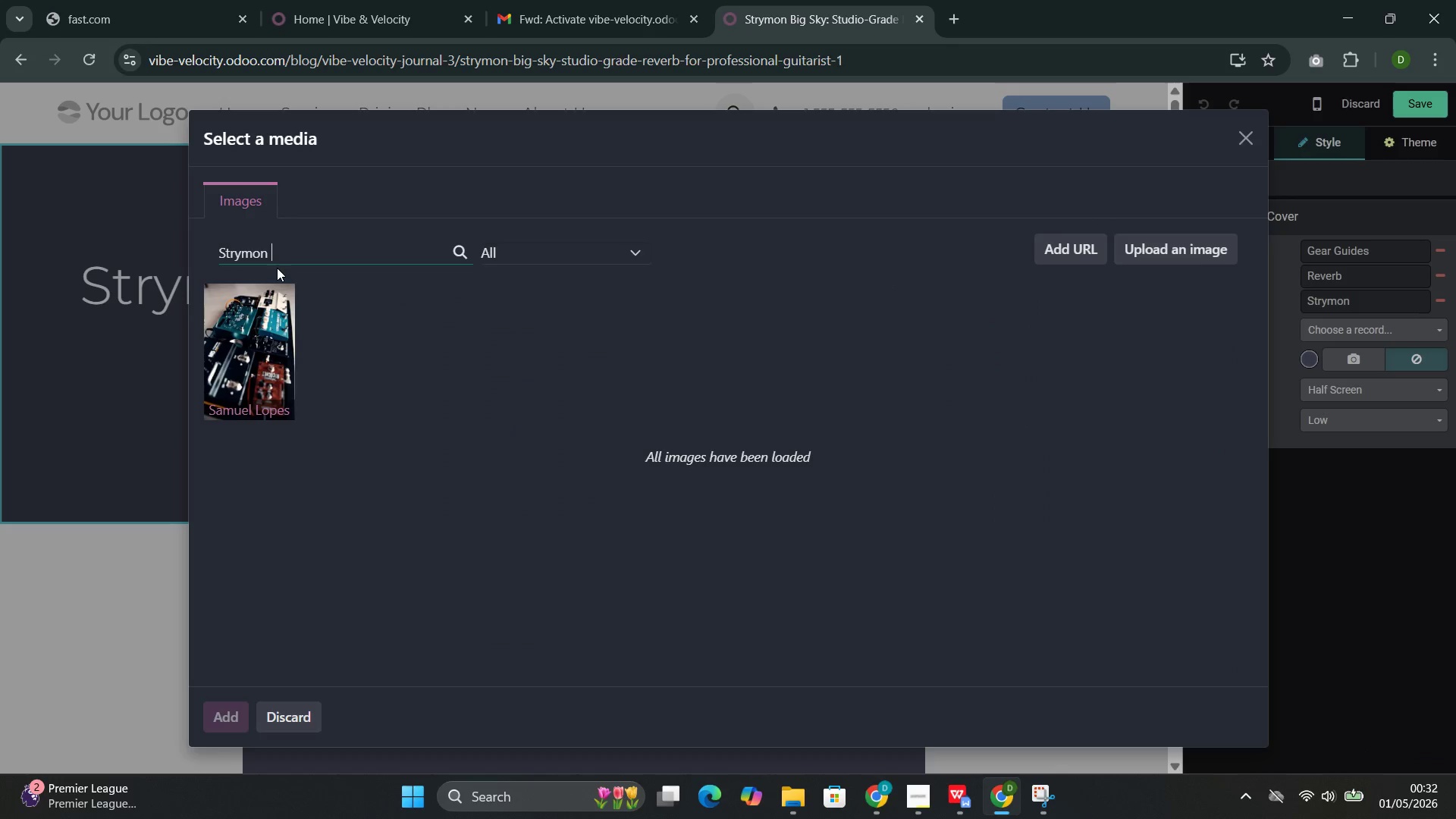 
type(Pedal)
 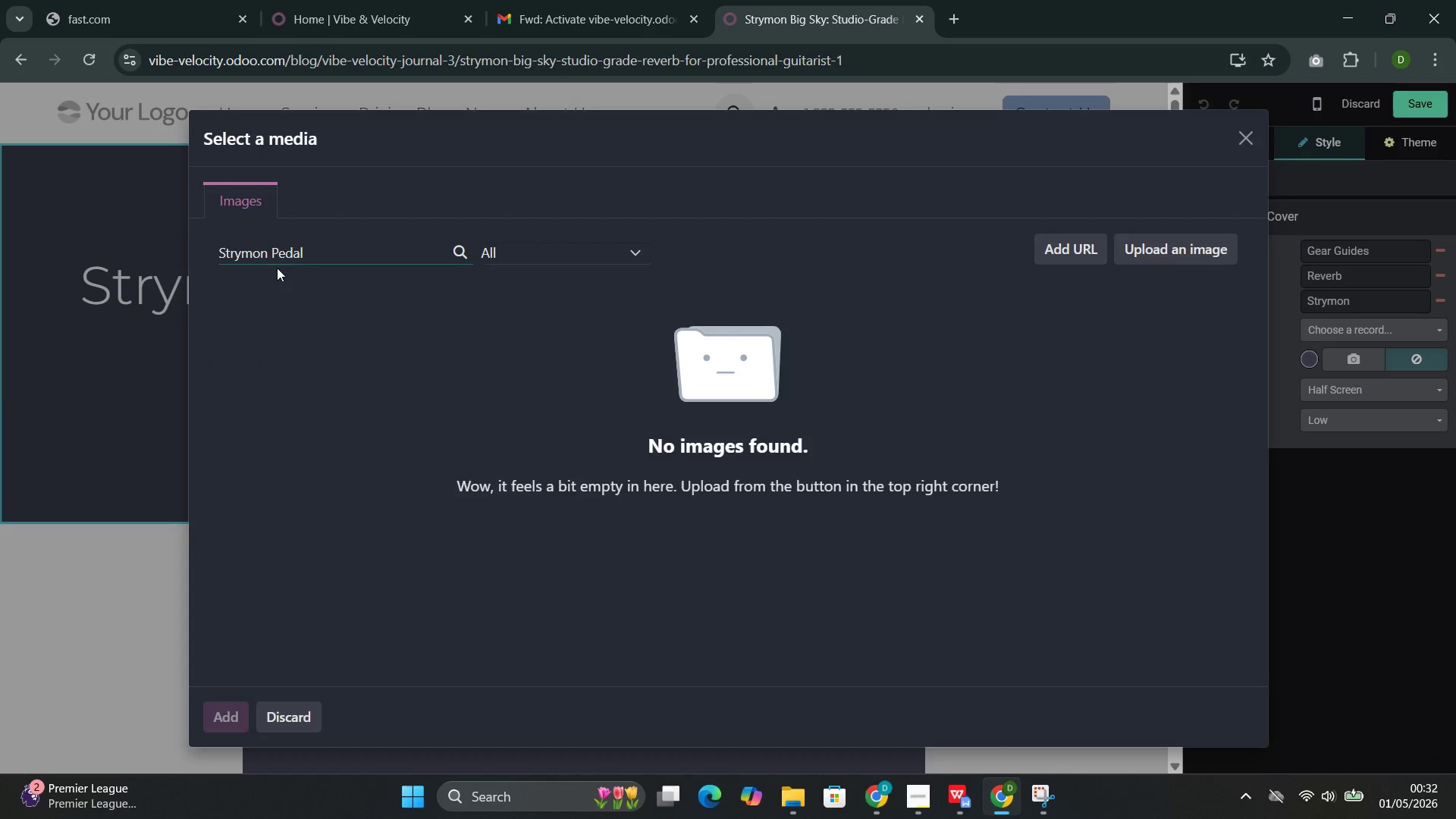 
wait(6.56)
 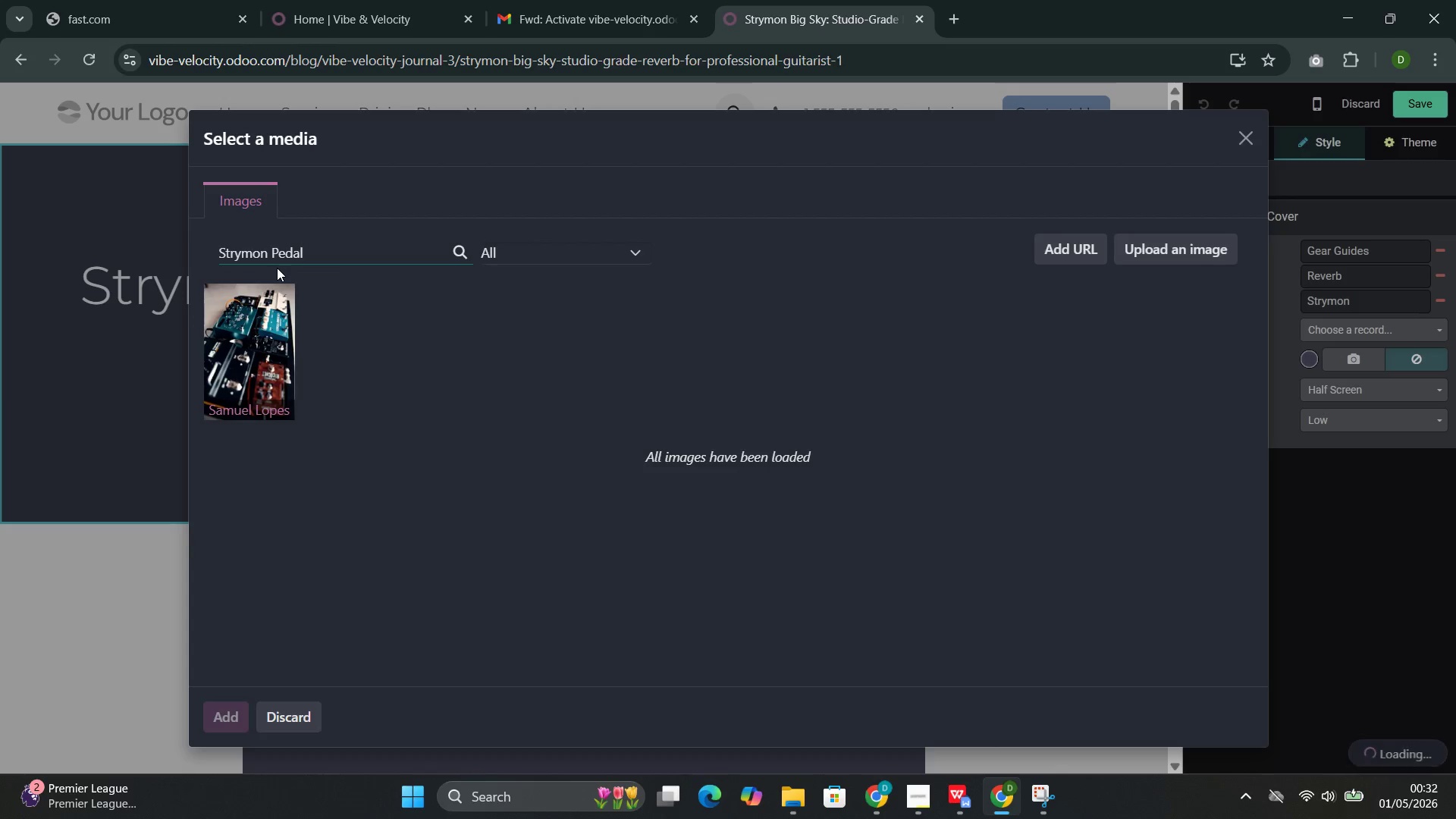 
key(Space)
 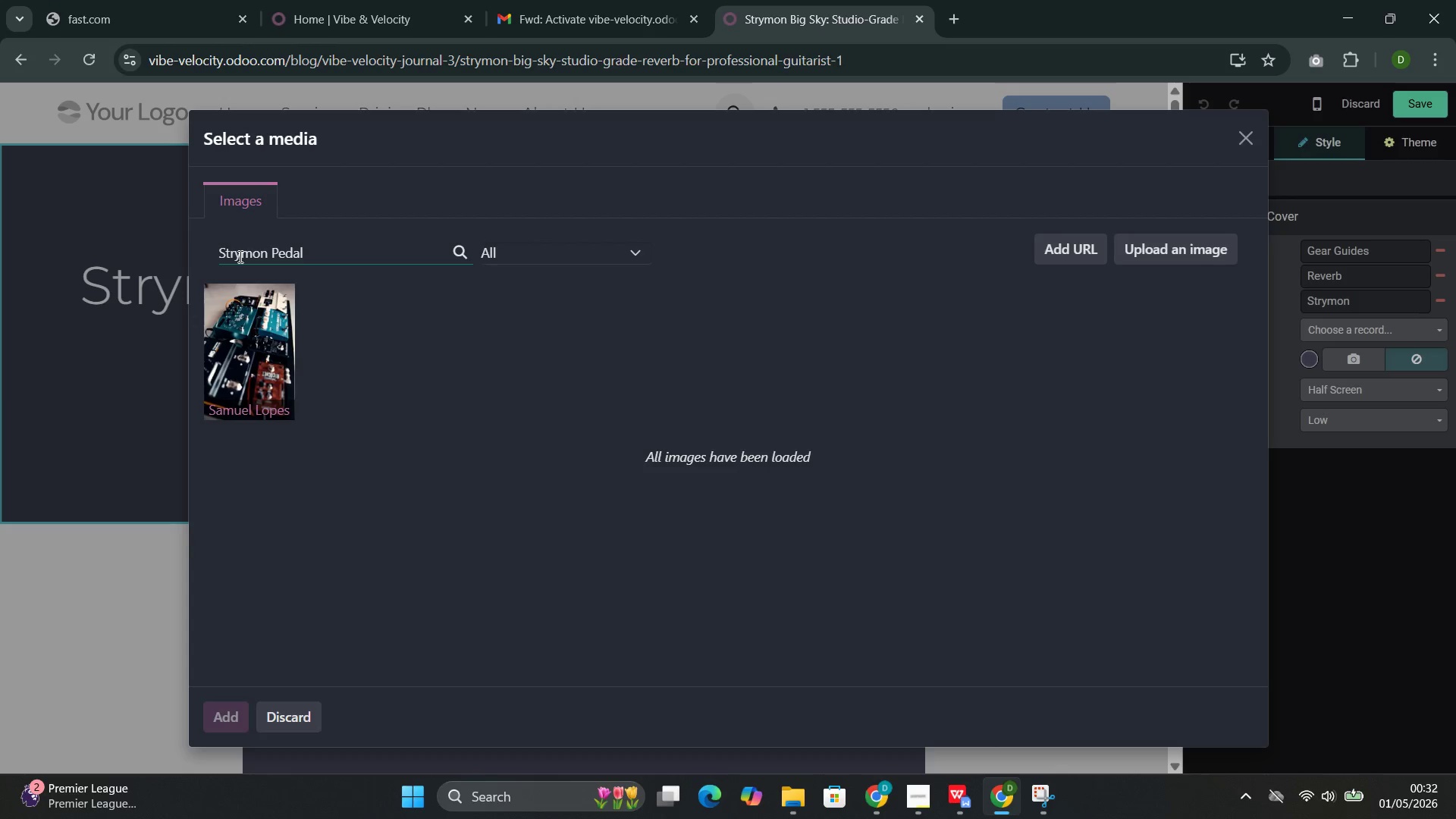 
wait(11.27)
 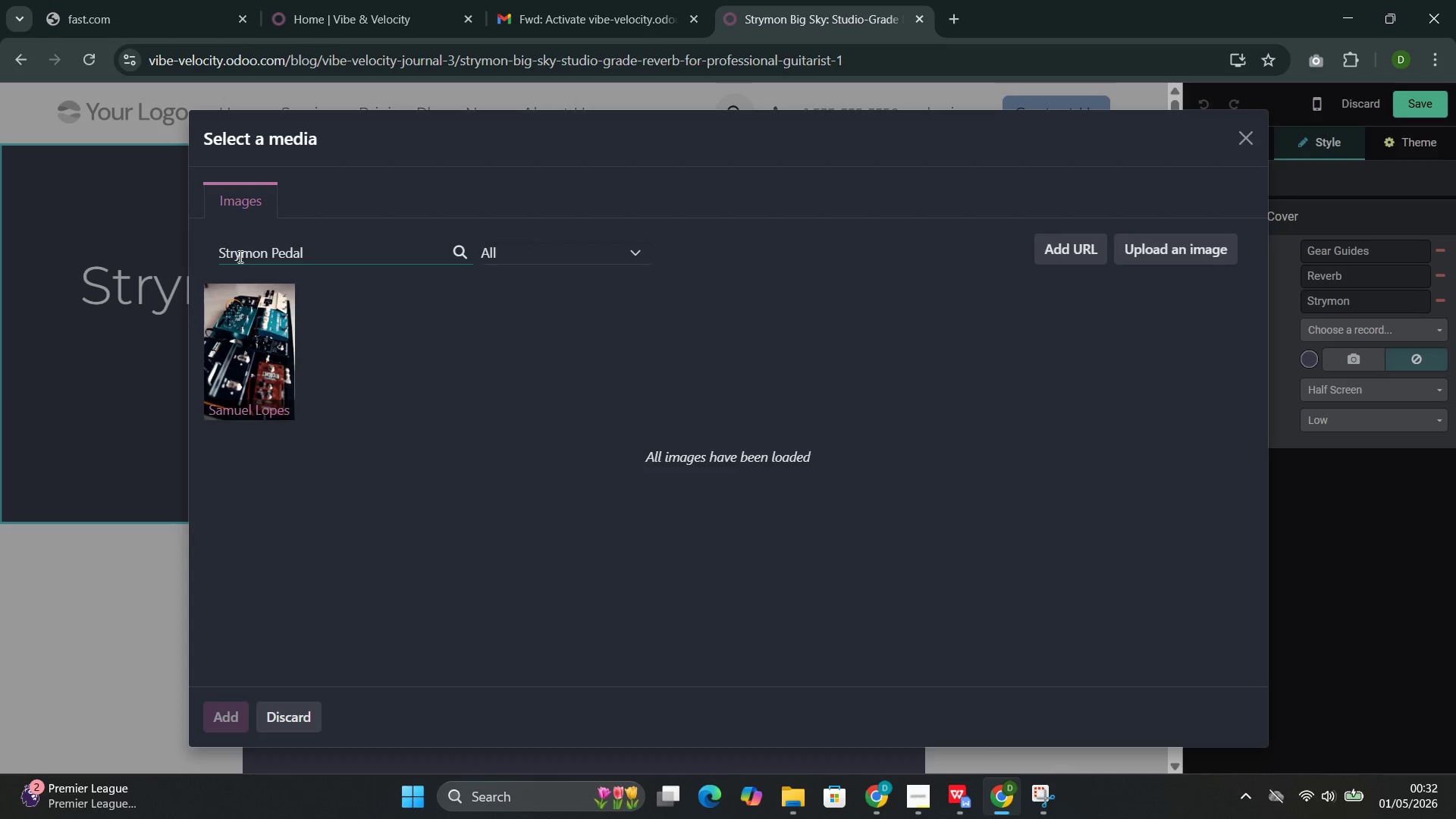 
double_click([236, 250])
 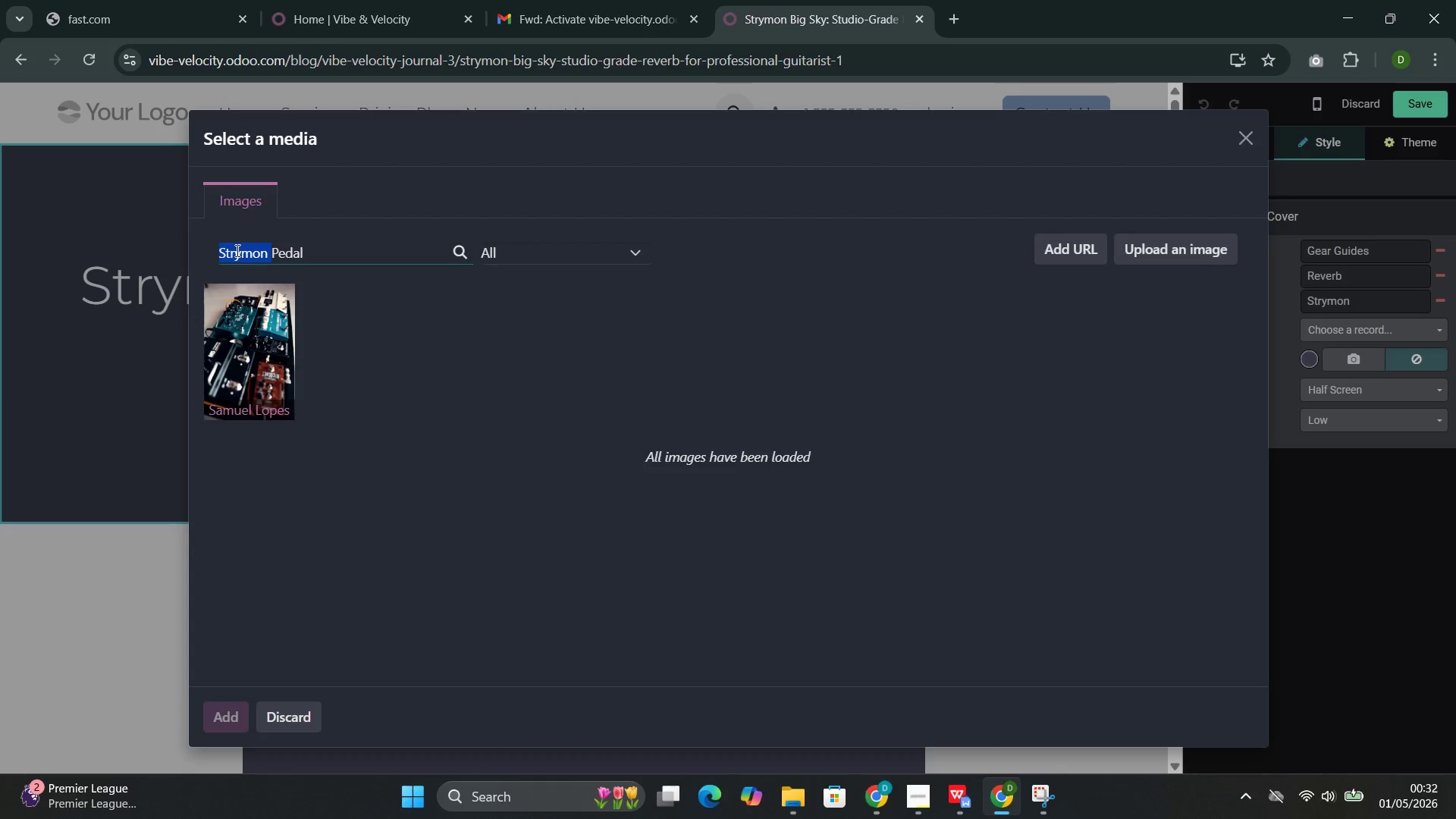 
triple_click([236, 250])
 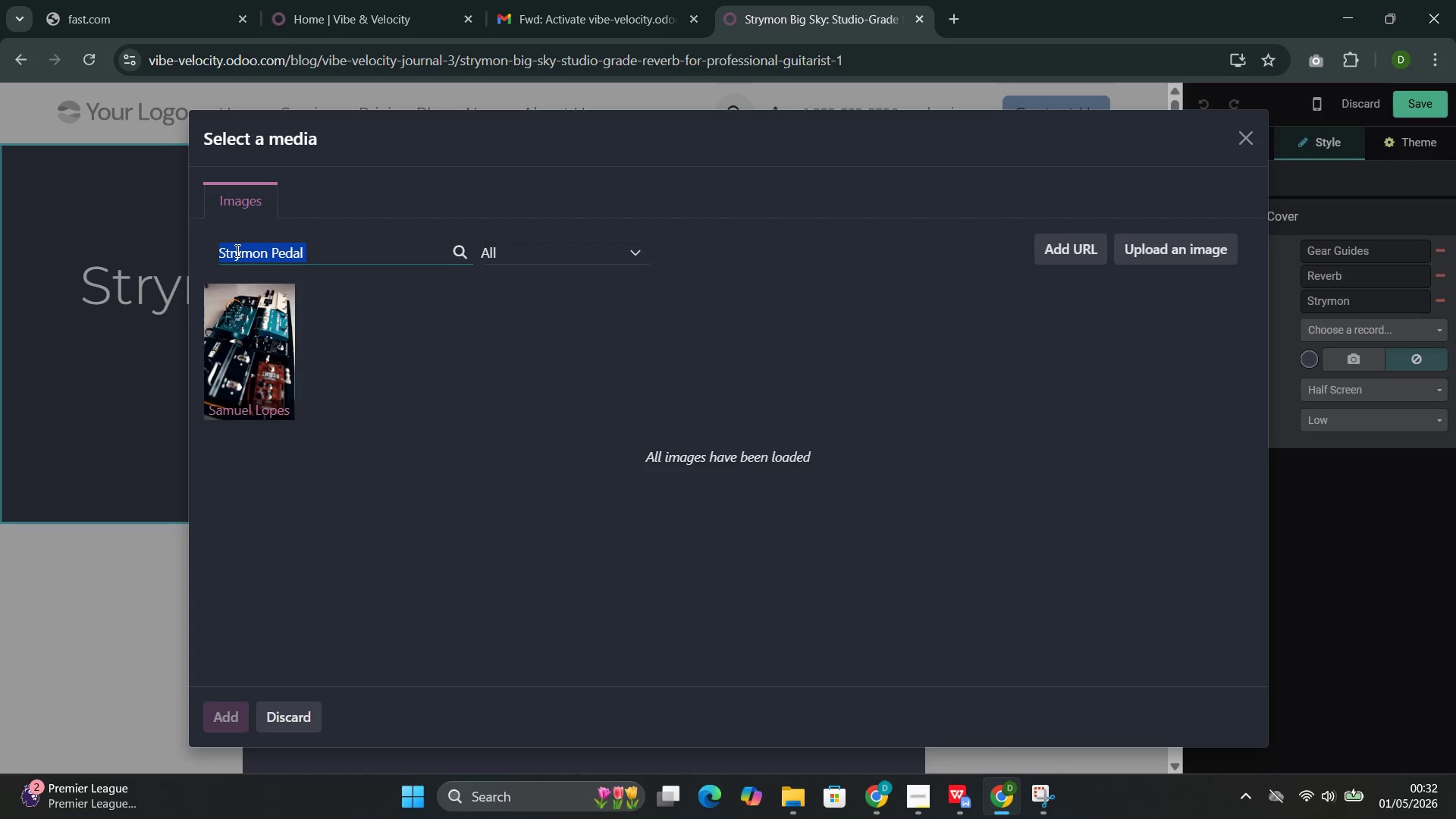 
left_click([236, 250])
 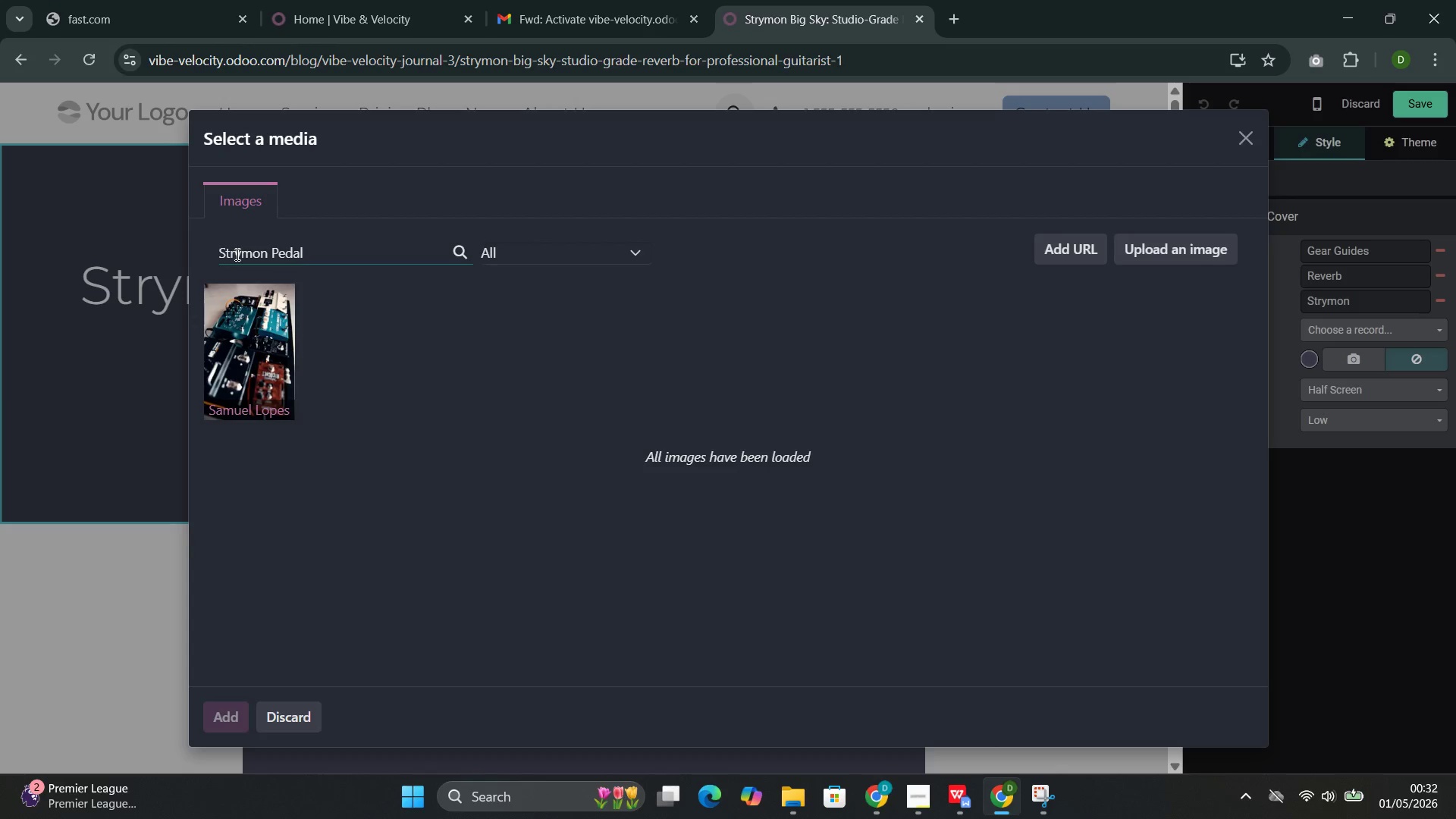 
double_click([236, 254])
 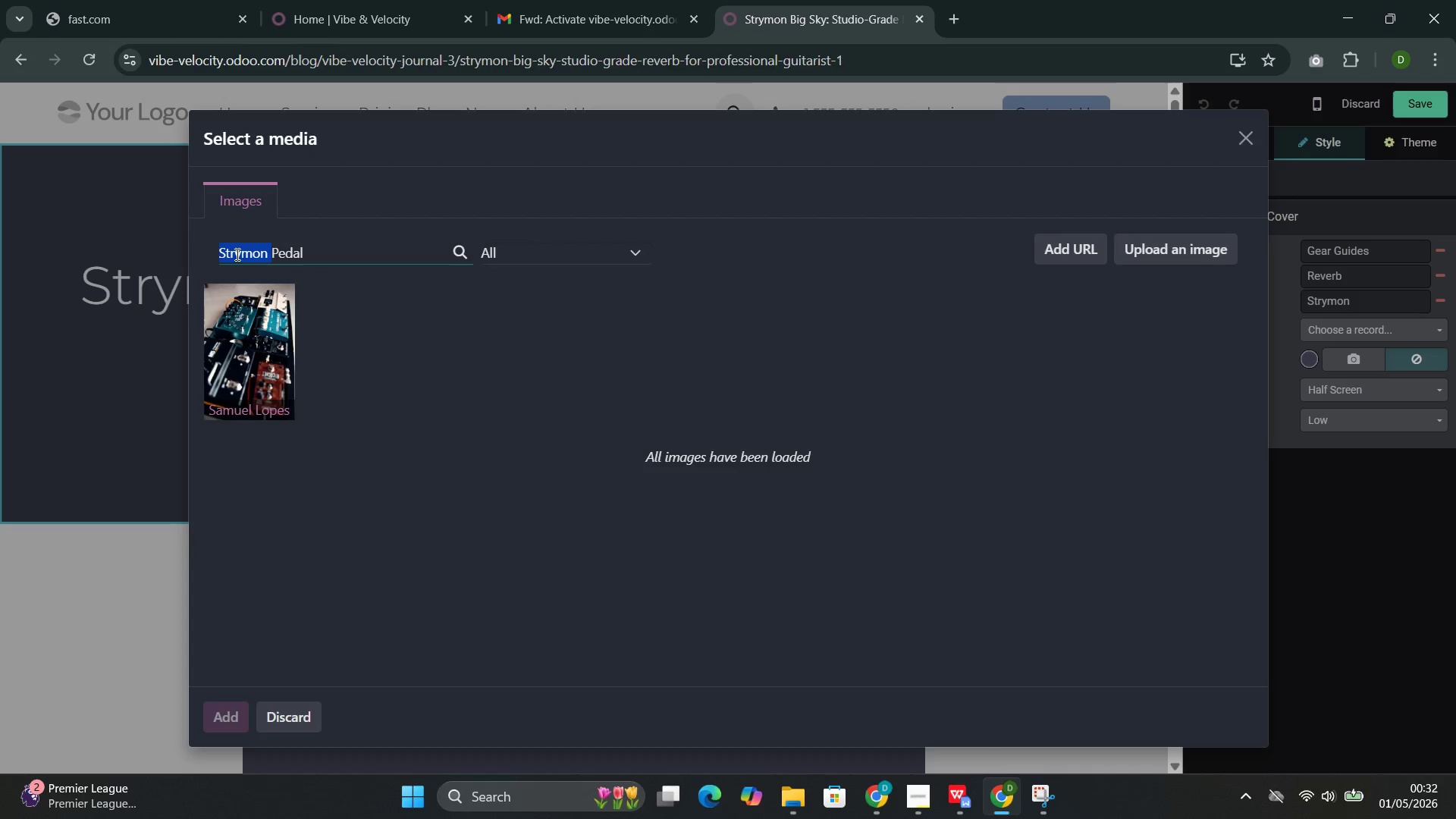 
type(reve)
 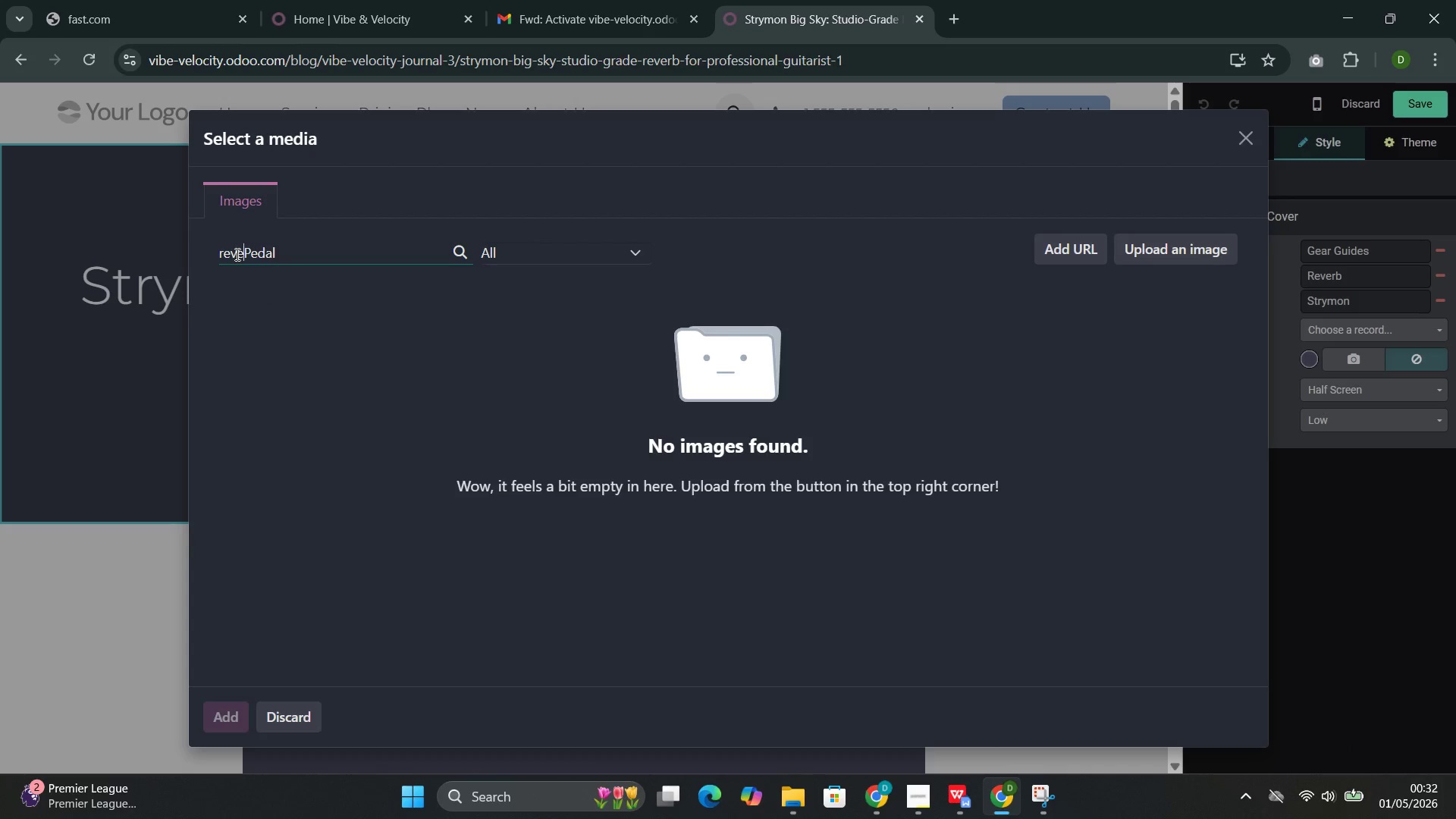 
type(rb )
 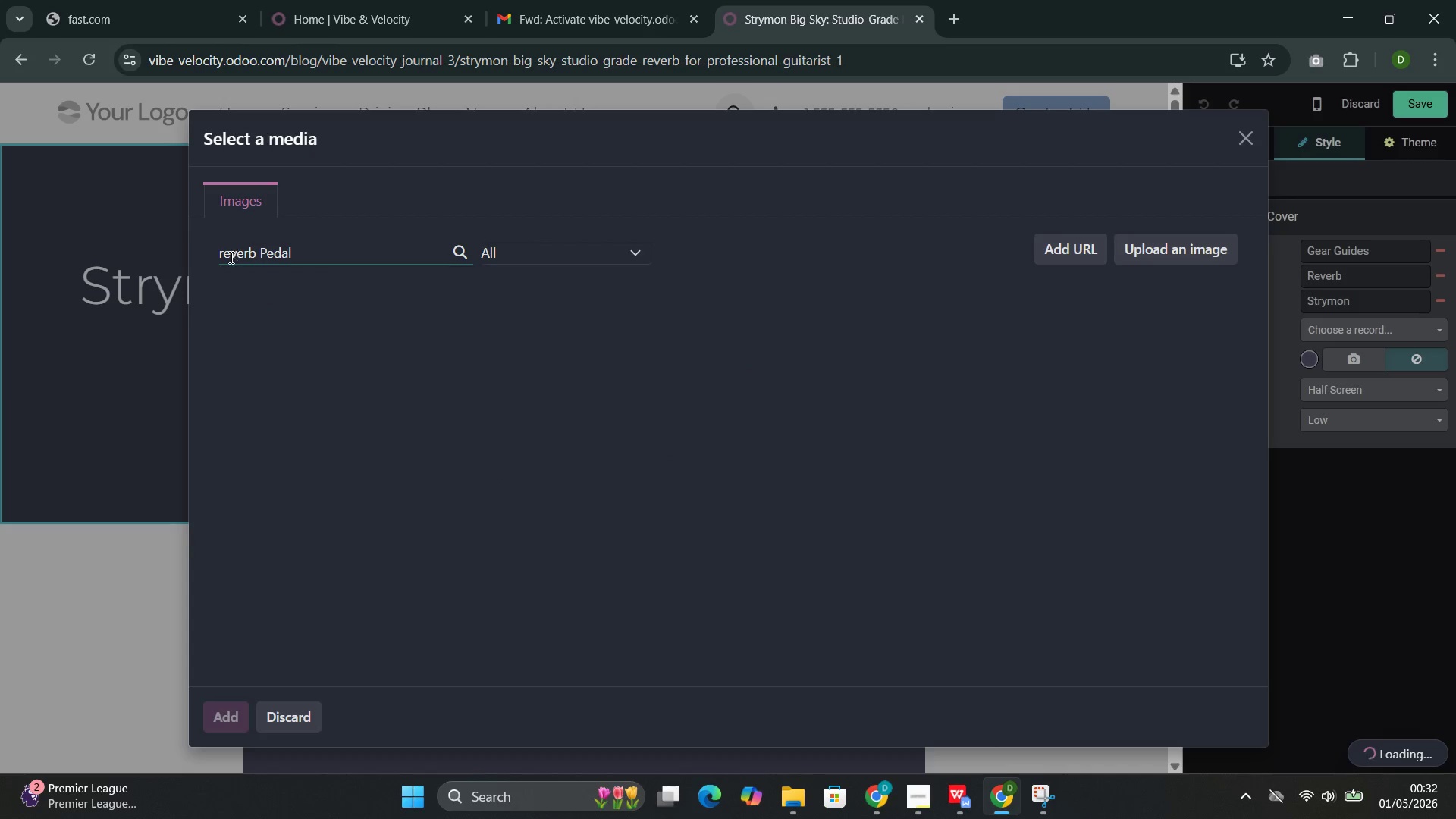 
left_click([227, 253])
 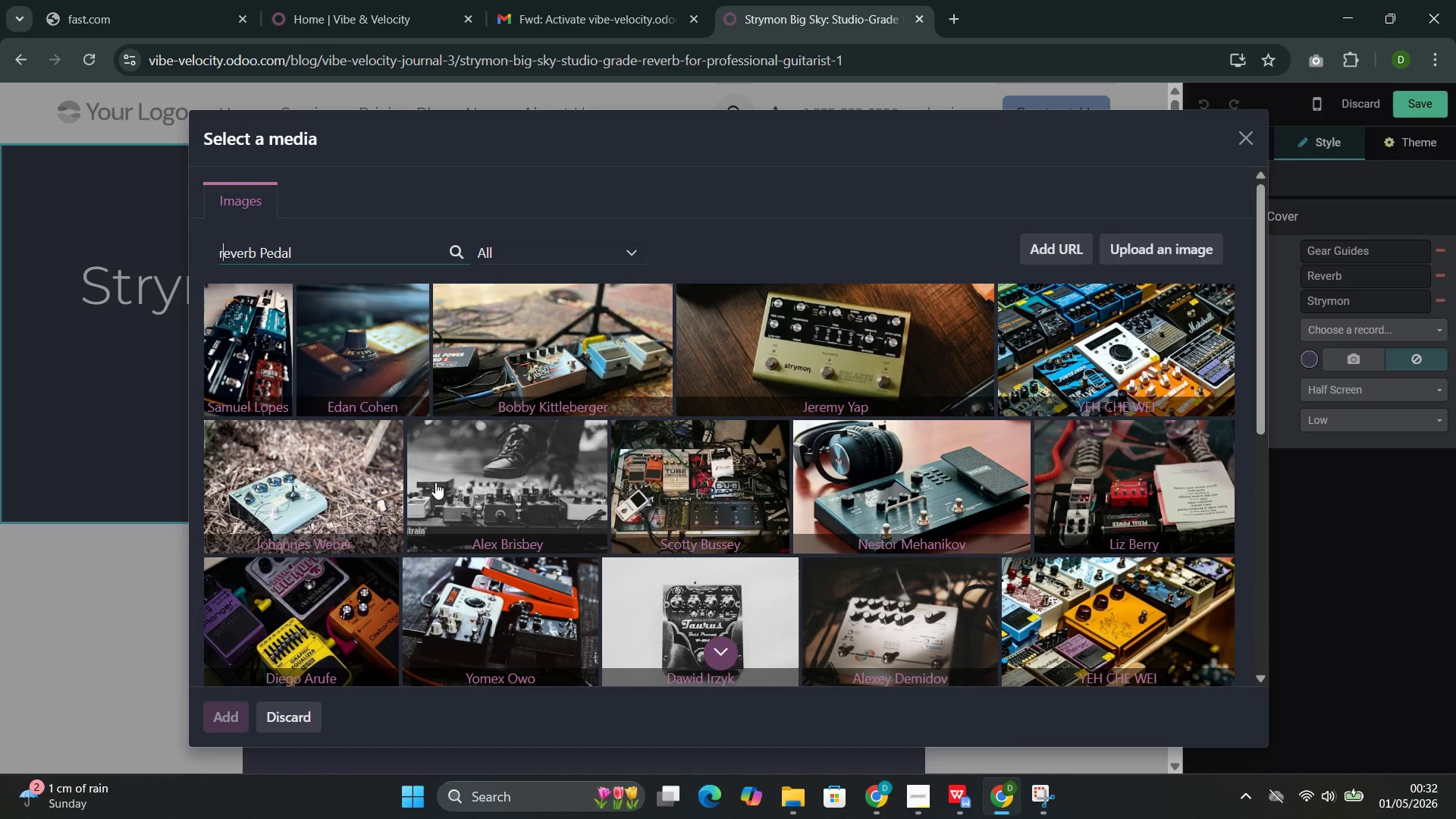 
wait(7.25)
 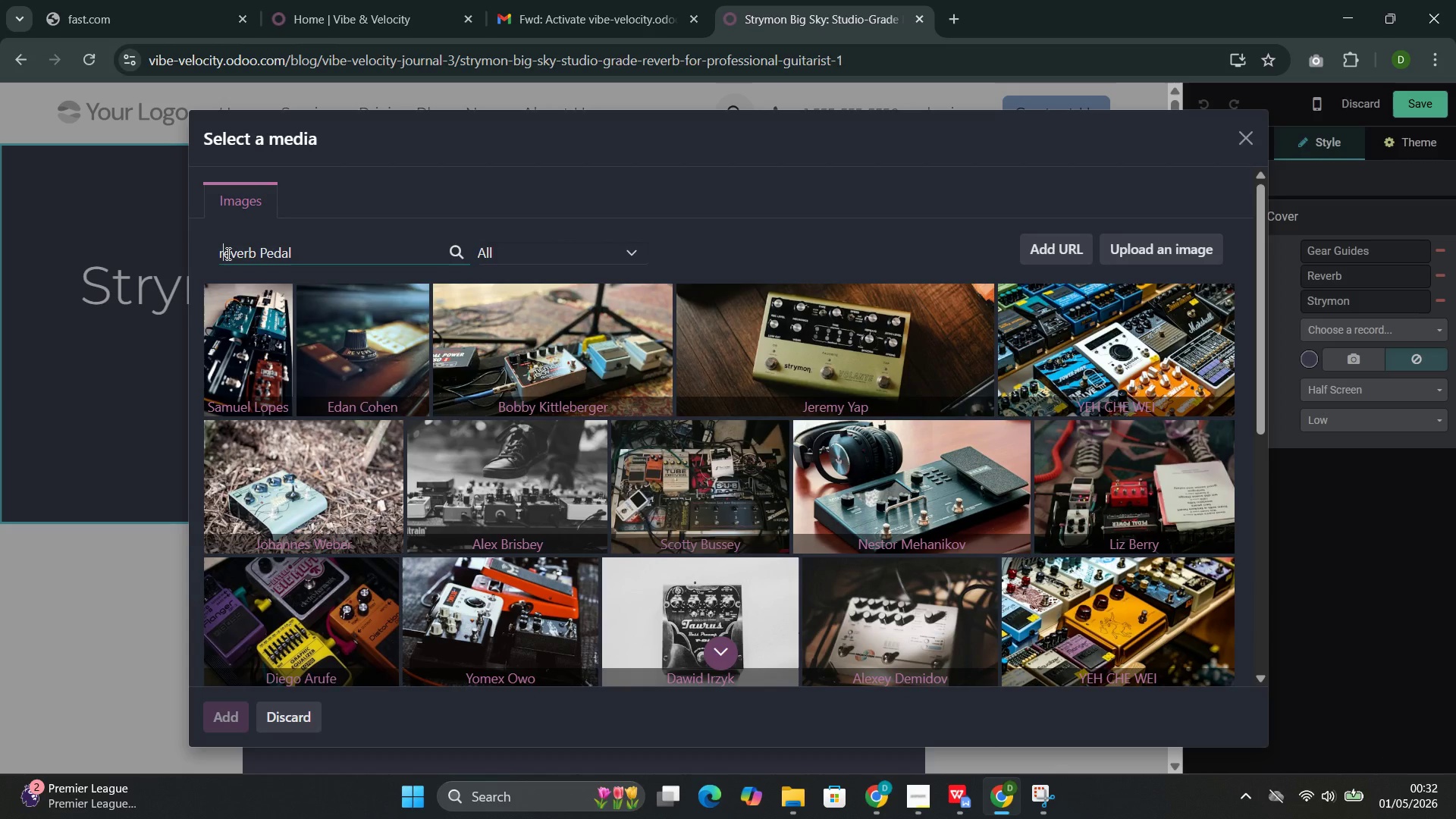 
double_click([243, 251])
 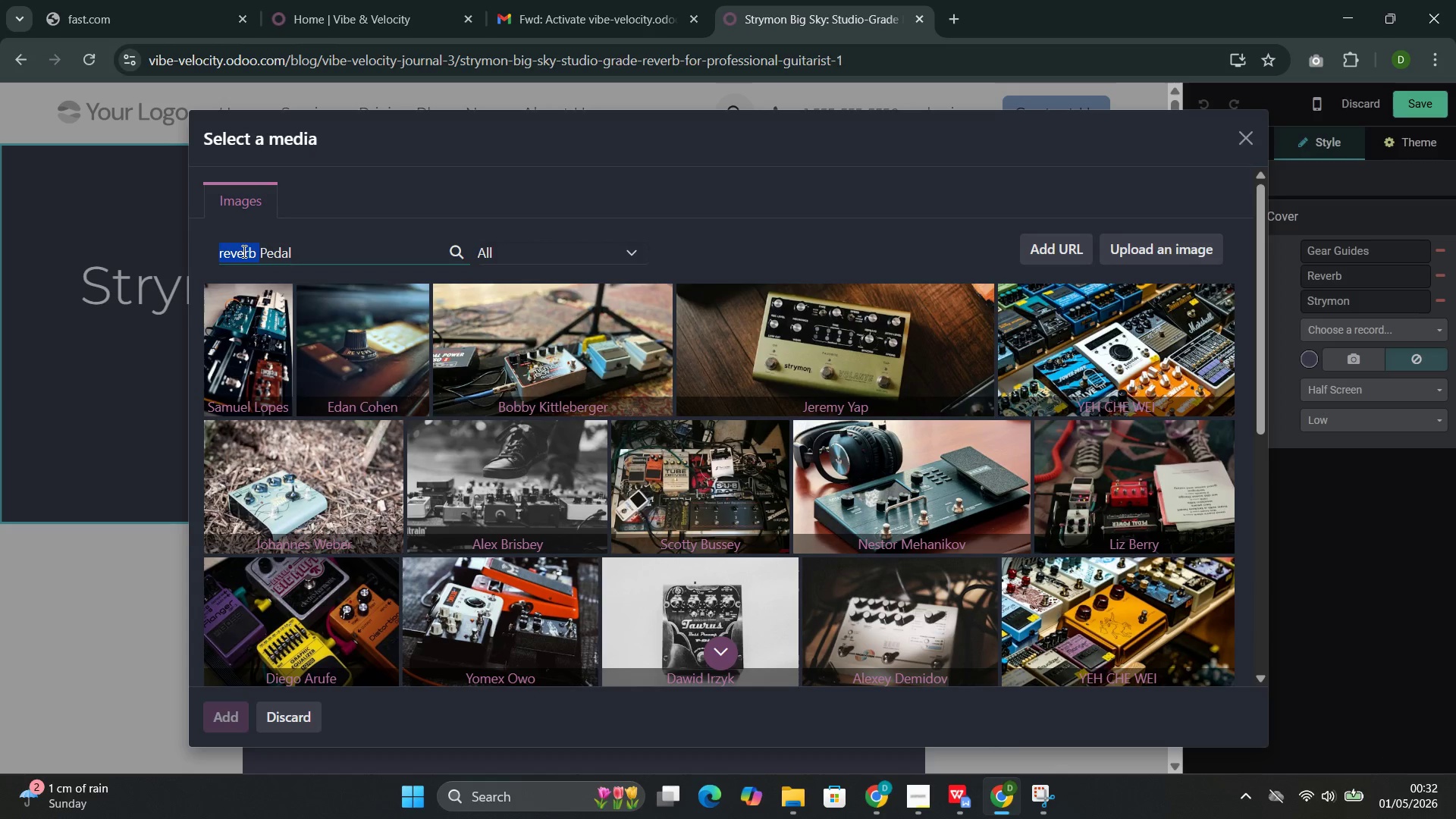 
triple_click([243, 251])
 